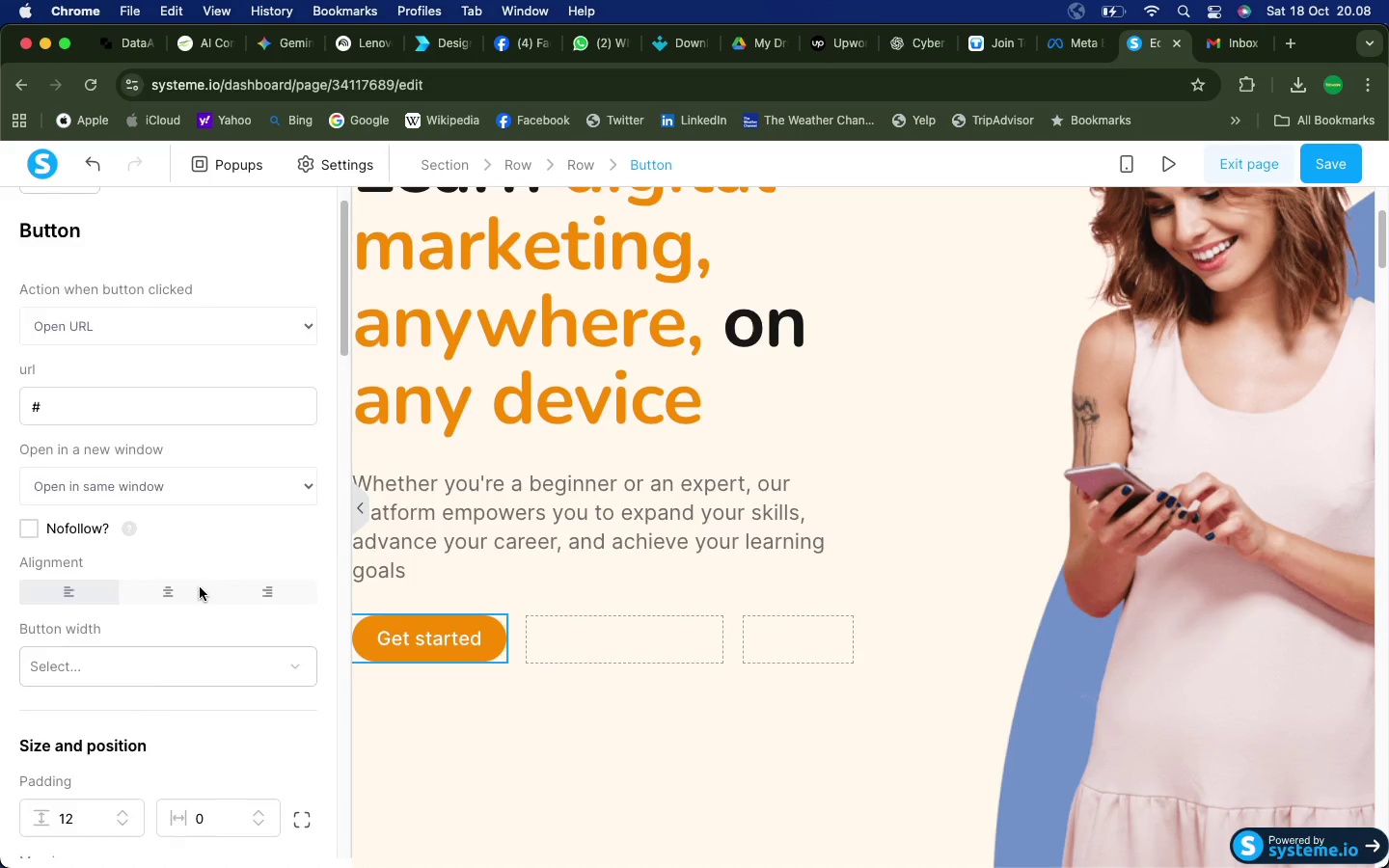 
scroll: coordinate [200, 587], scroll_direction: down, amount: 16.0
 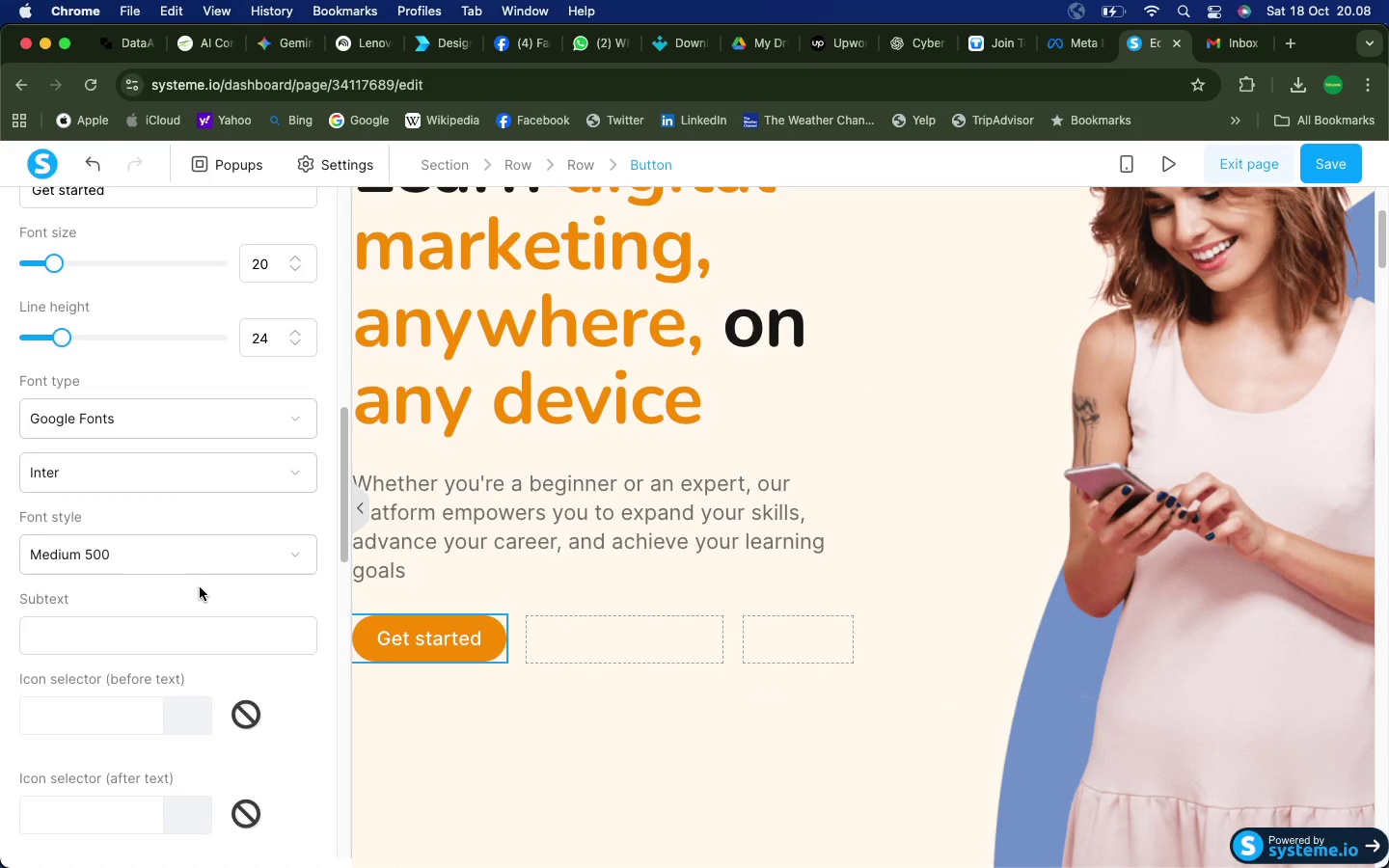 
scroll: coordinate [200, 587], scroll_direction: up, amount: 23.0
 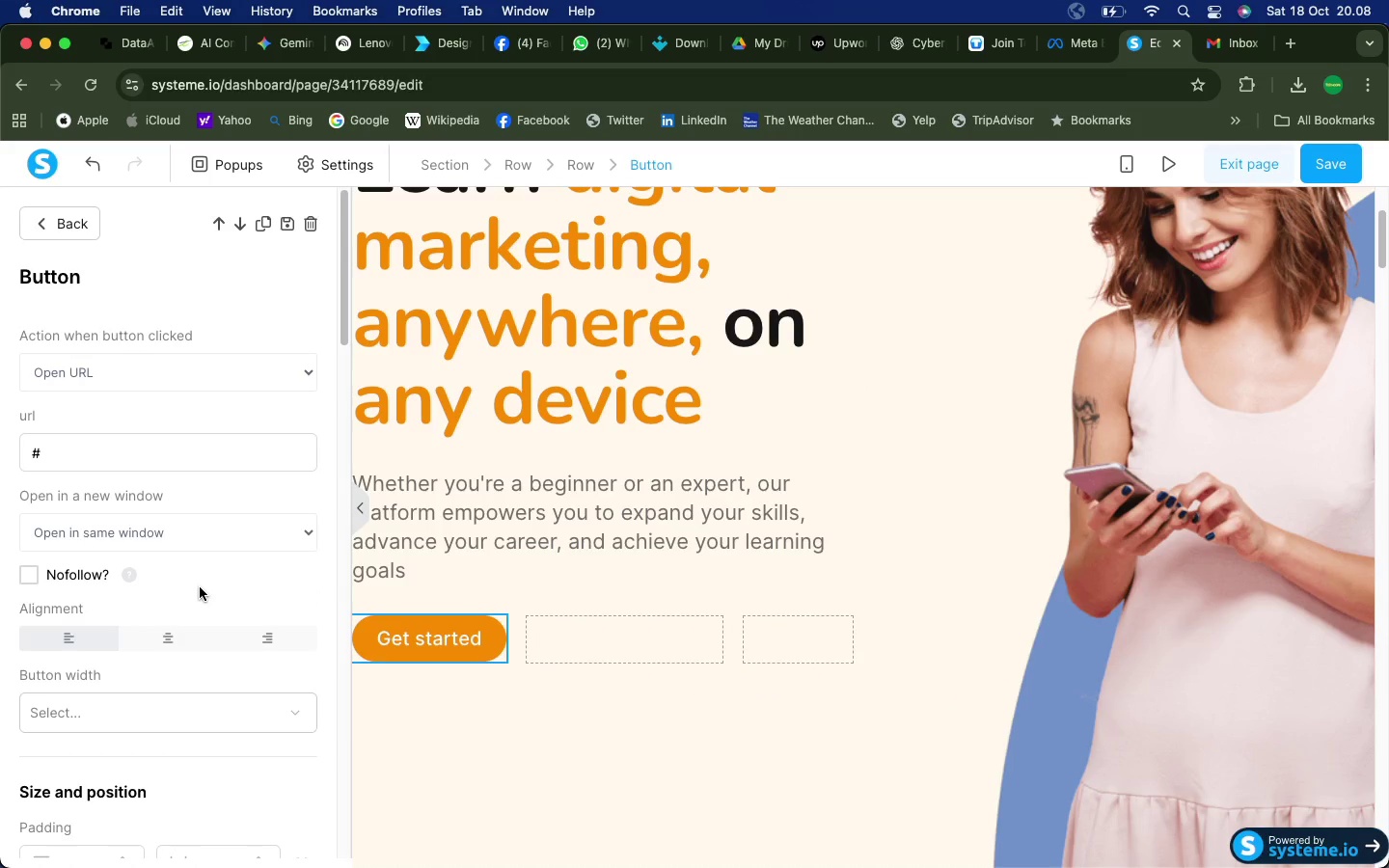 
scroll: coordinate [200, 587], scroll_direction: down, amount: 13.0
 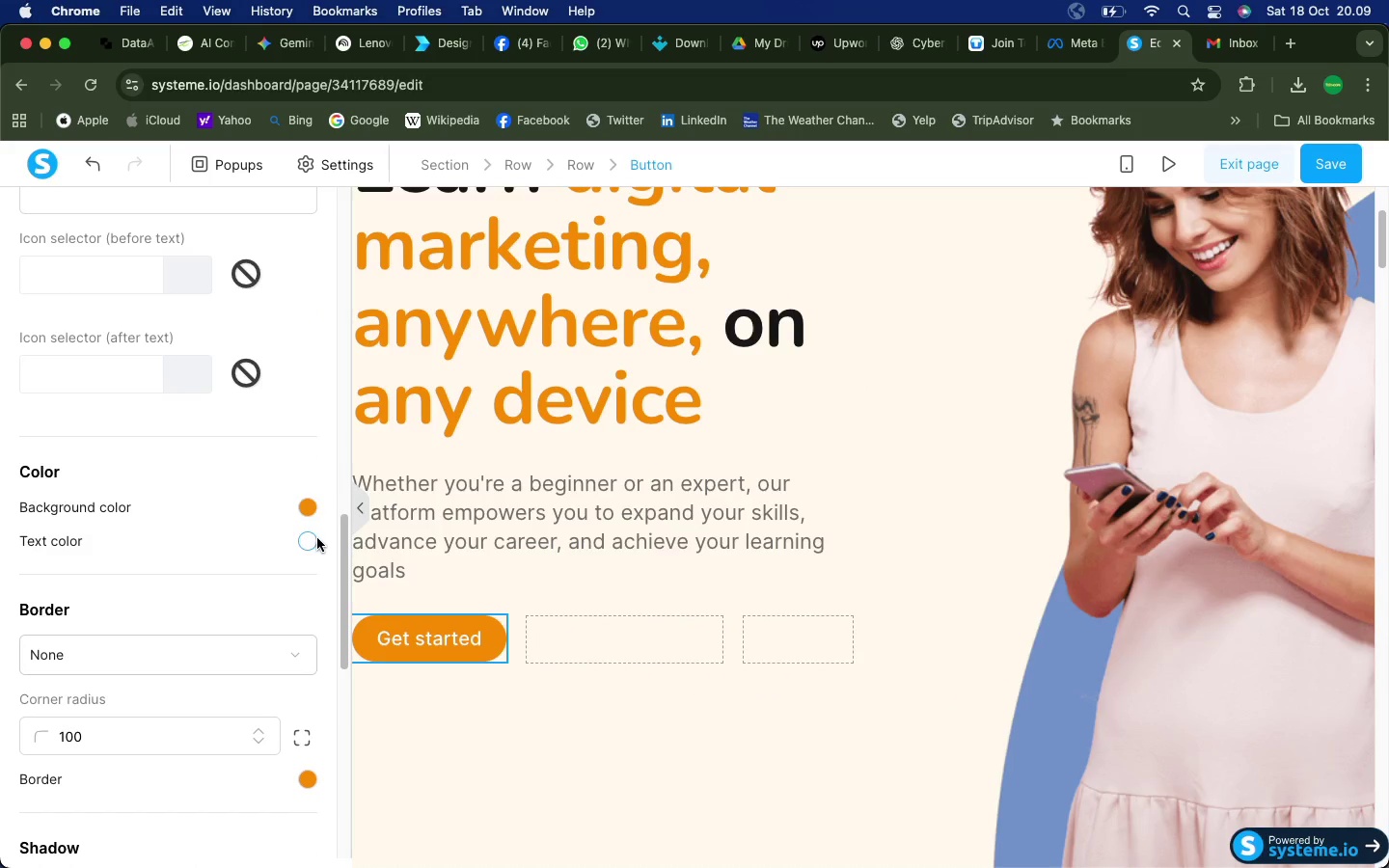 
left_click([304, 539])
 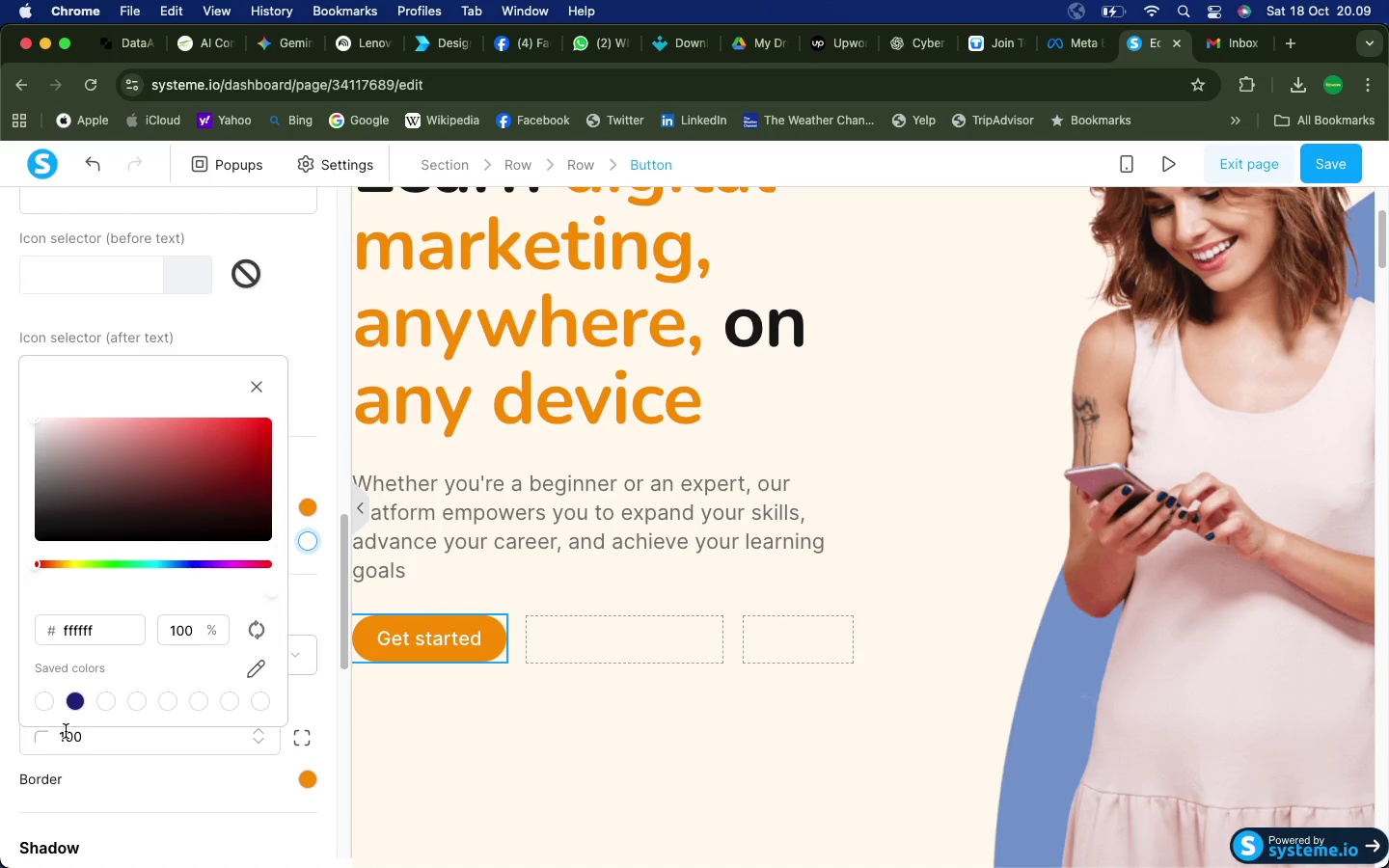 
scroll: coordinate [140, 671], scroll_direction: down, amount: 9.0
 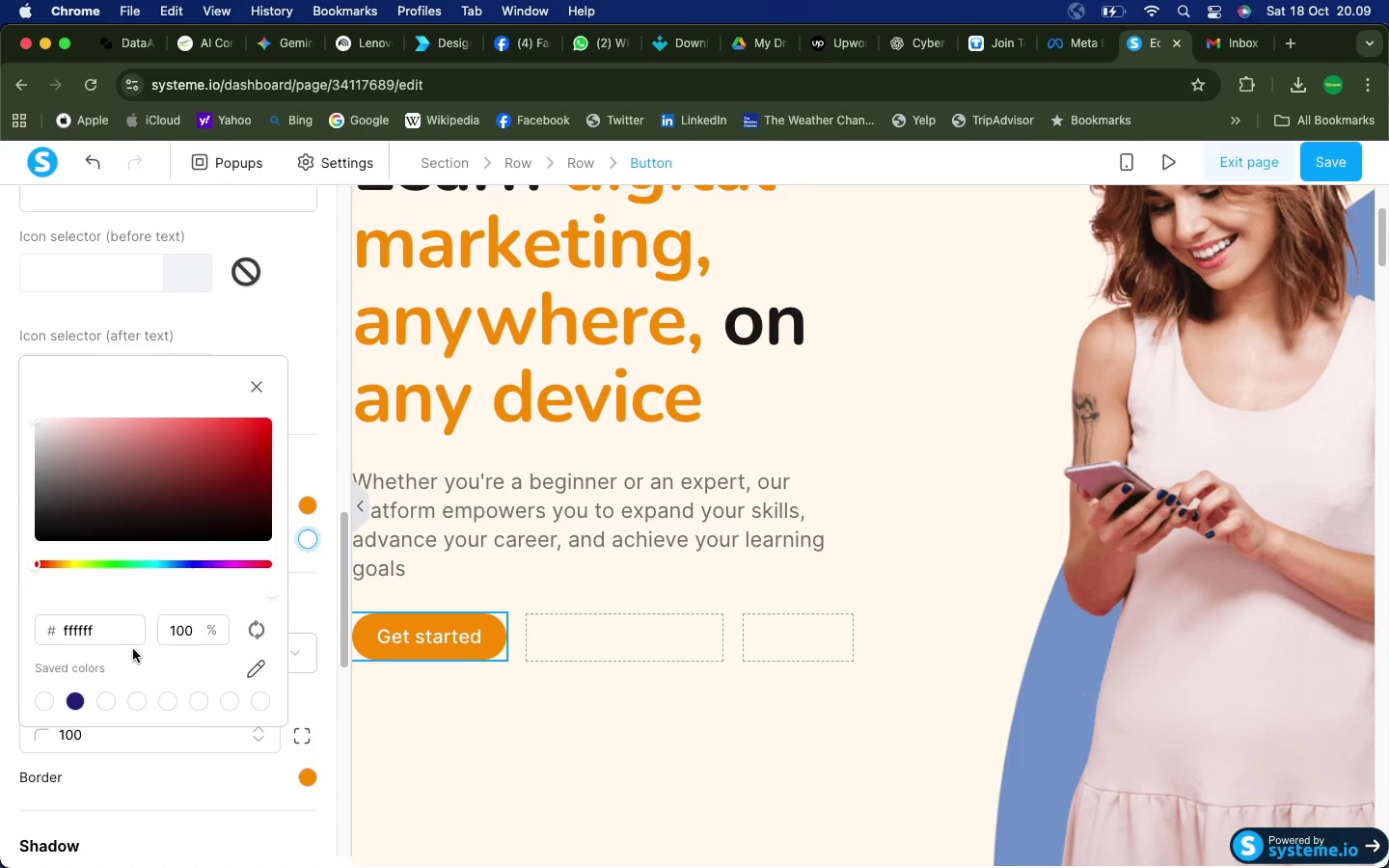 
left_click_drag(start_coordinate=[53, 503], to_coordinate=[19, 567])
 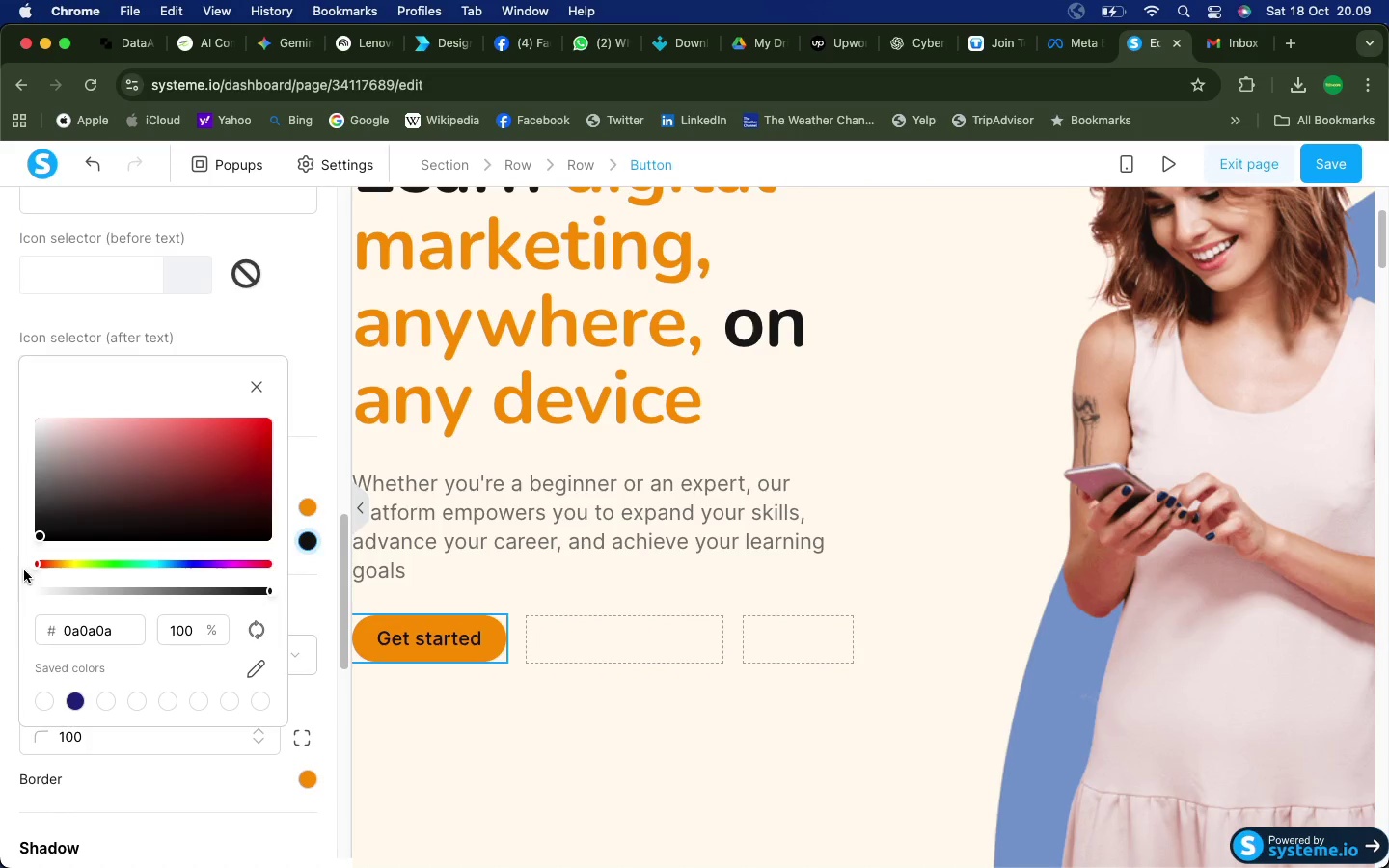 
left_click_drag(start_coordinate=[118, 629], to_coordinate=[67, 629])
 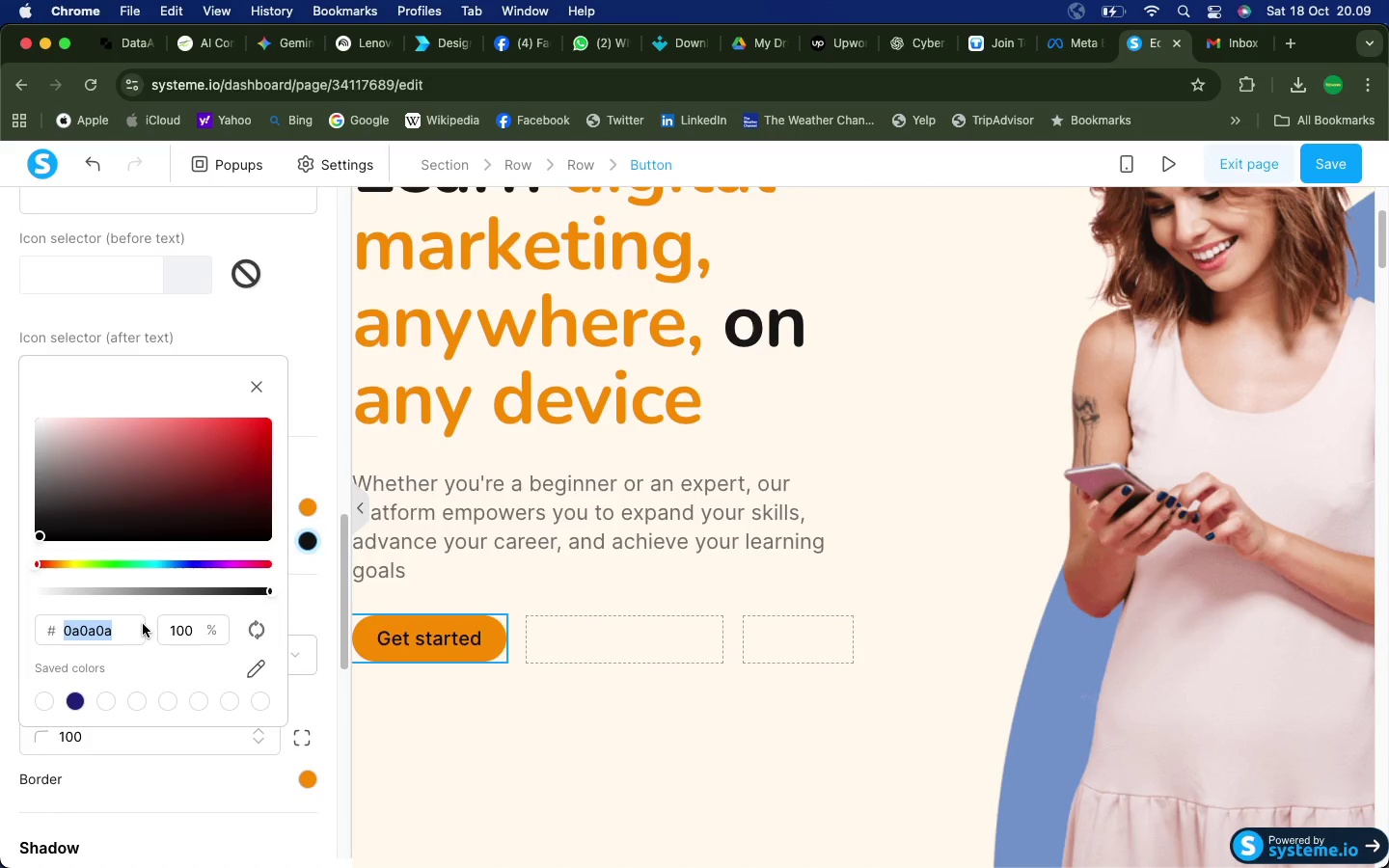 
type(000000)
 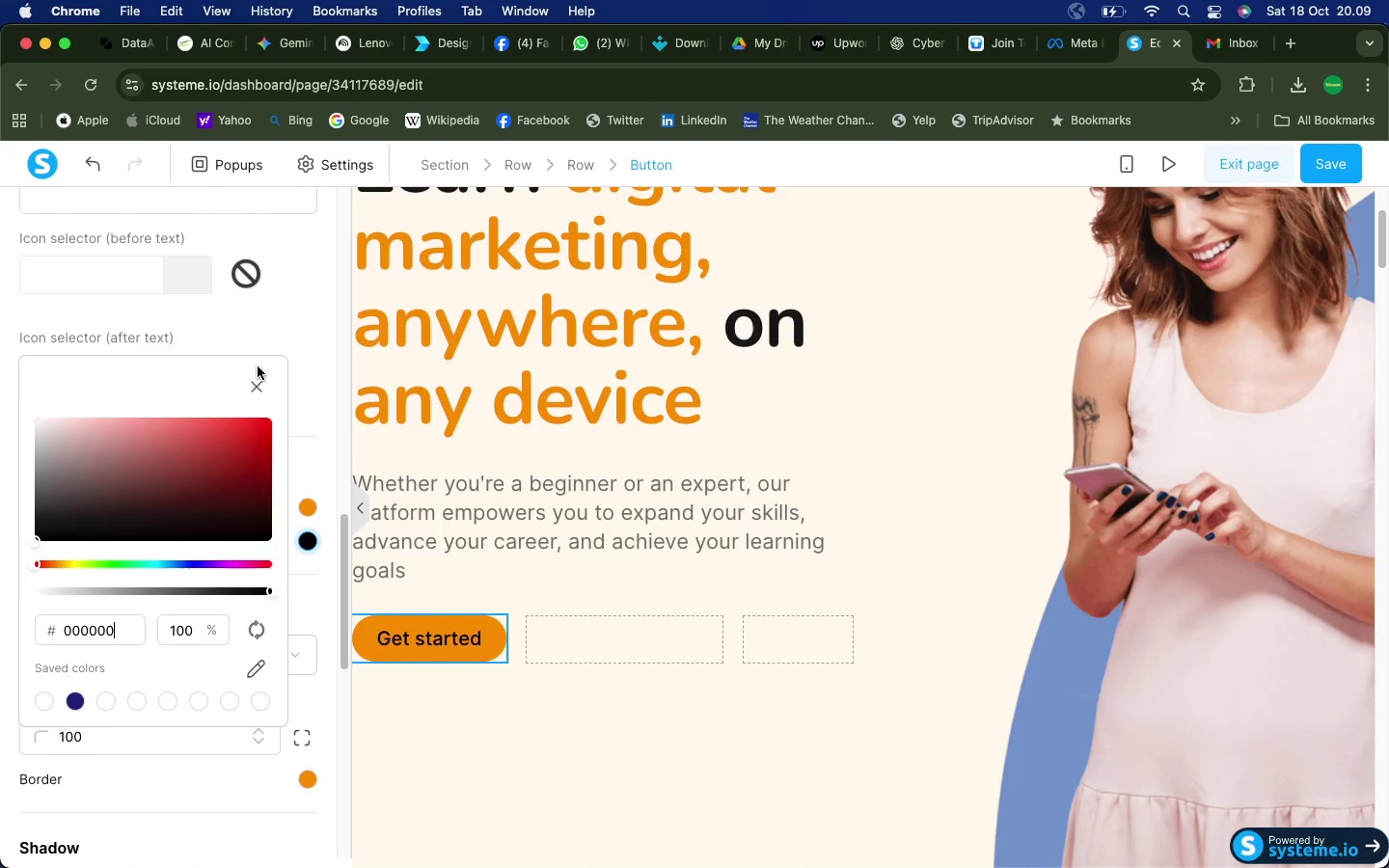 
left_click([252, 385])
 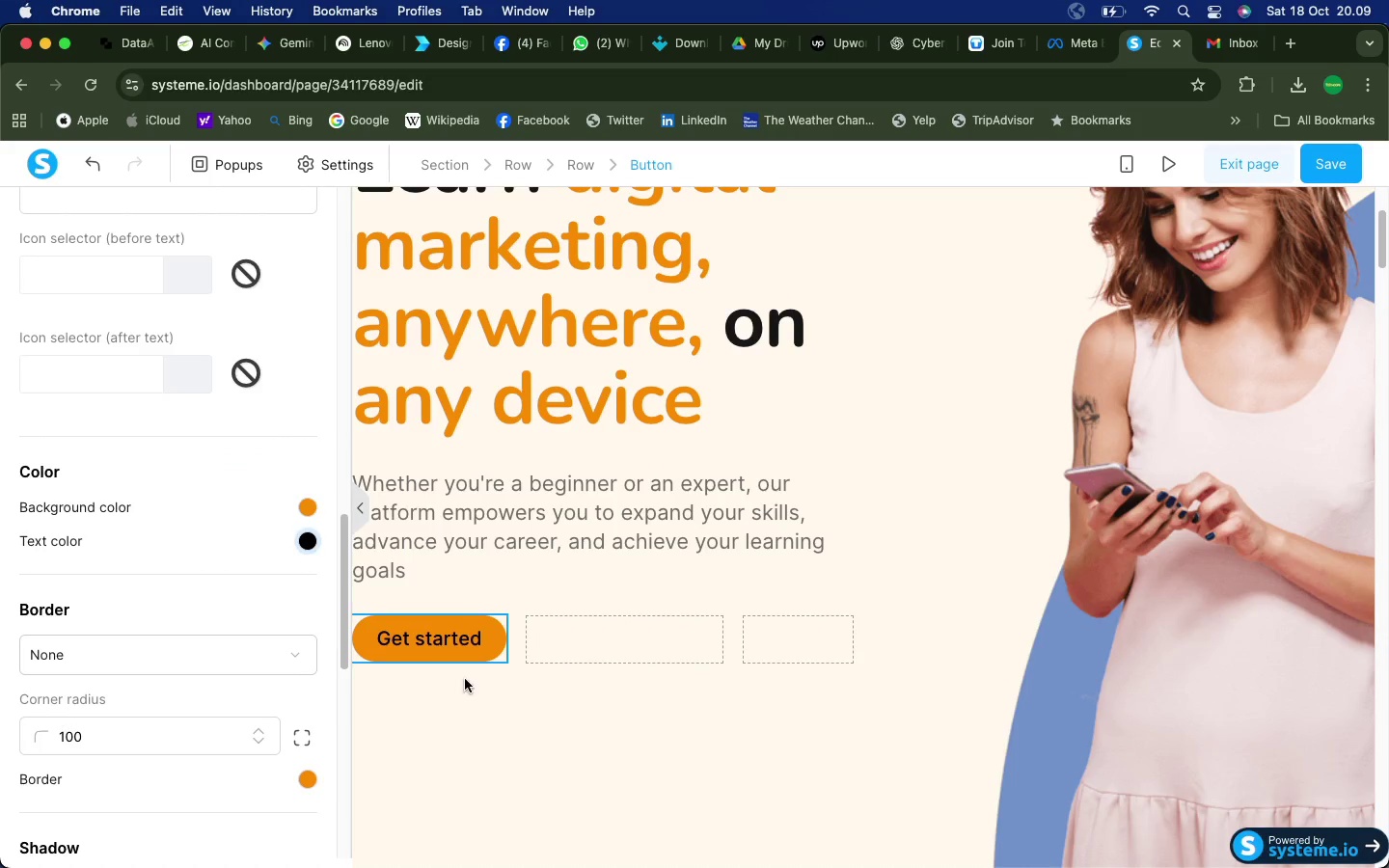 
left_click([420, 645])
 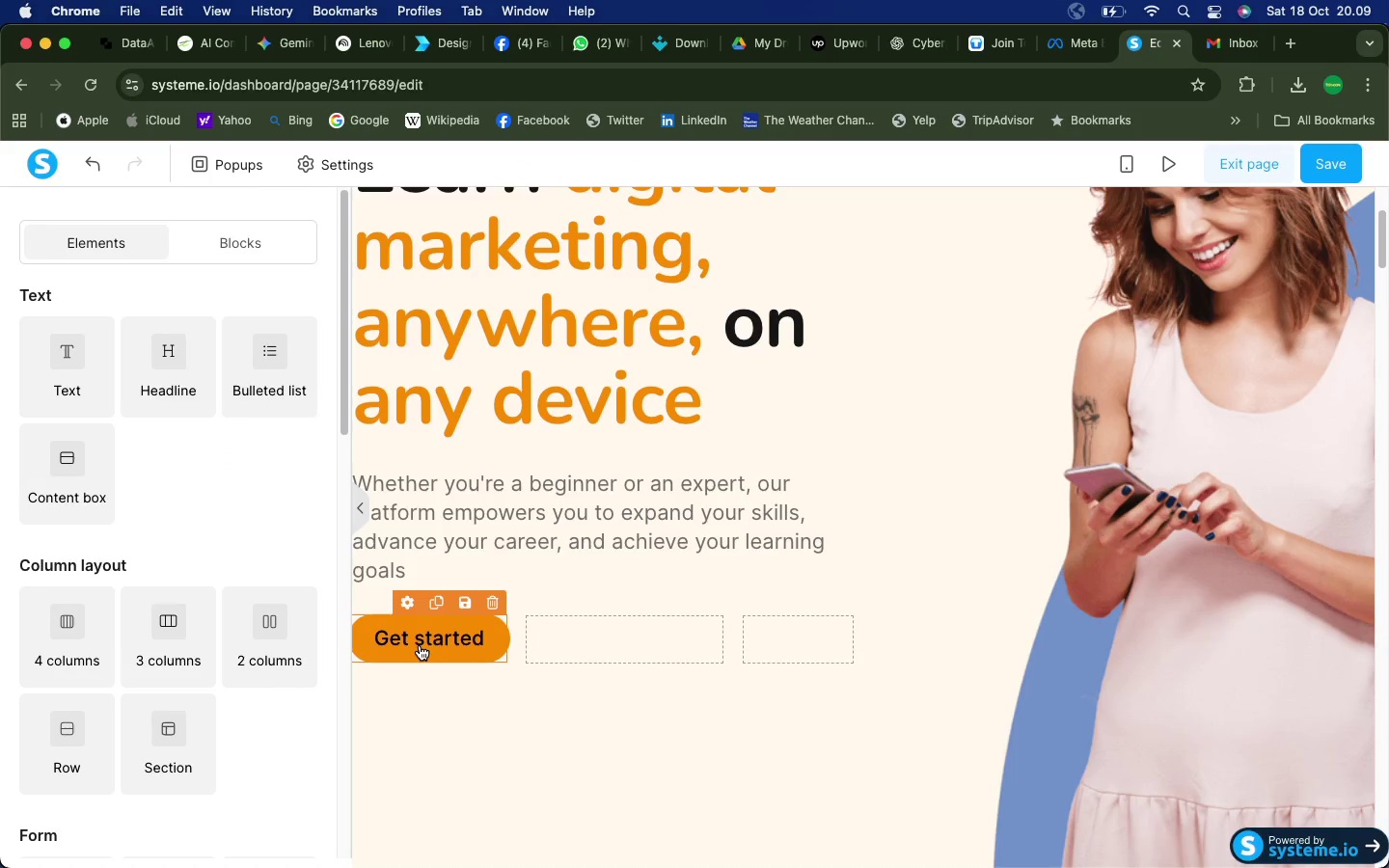 
wait(5.37)
 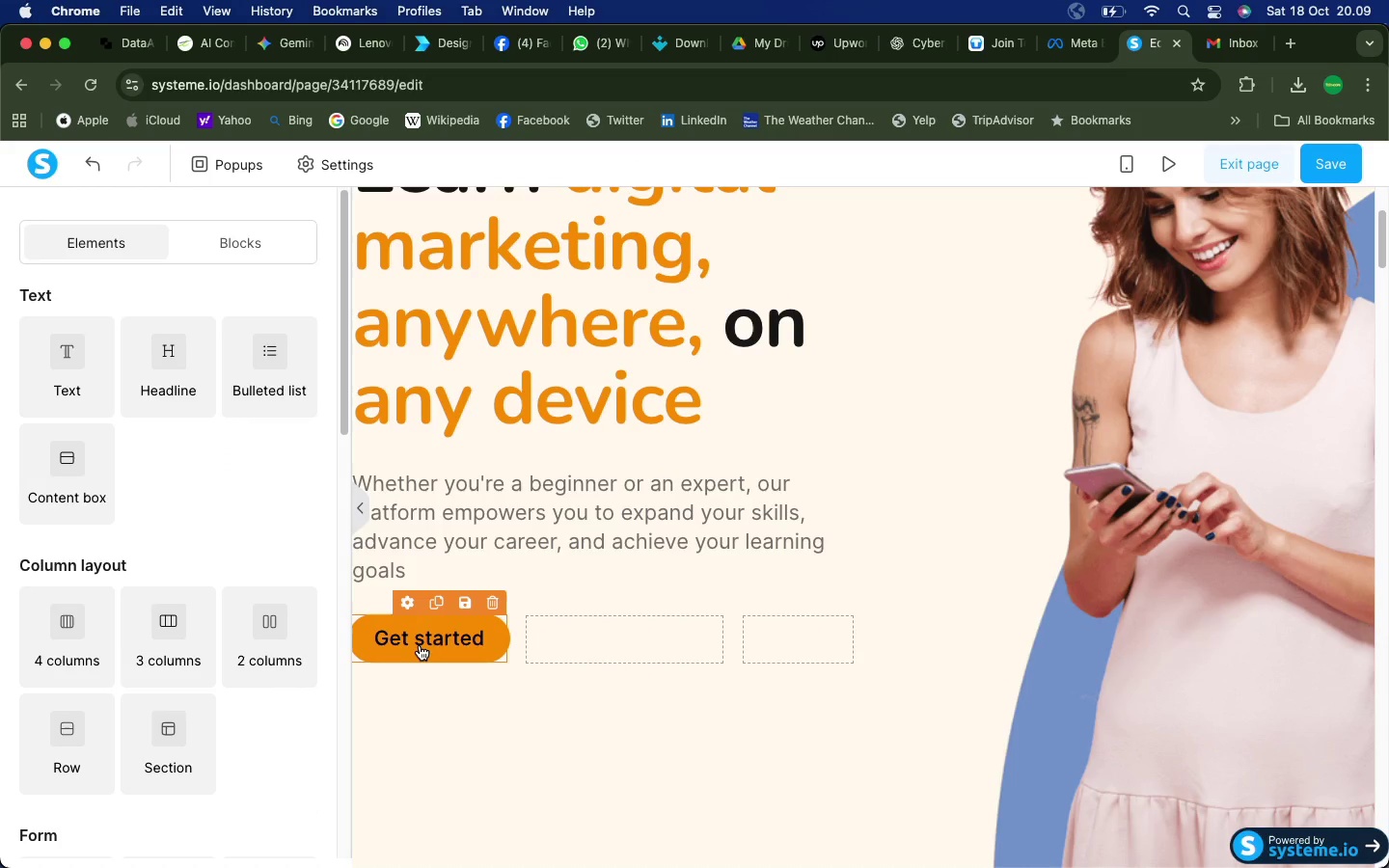 
left_click([420, 645])
 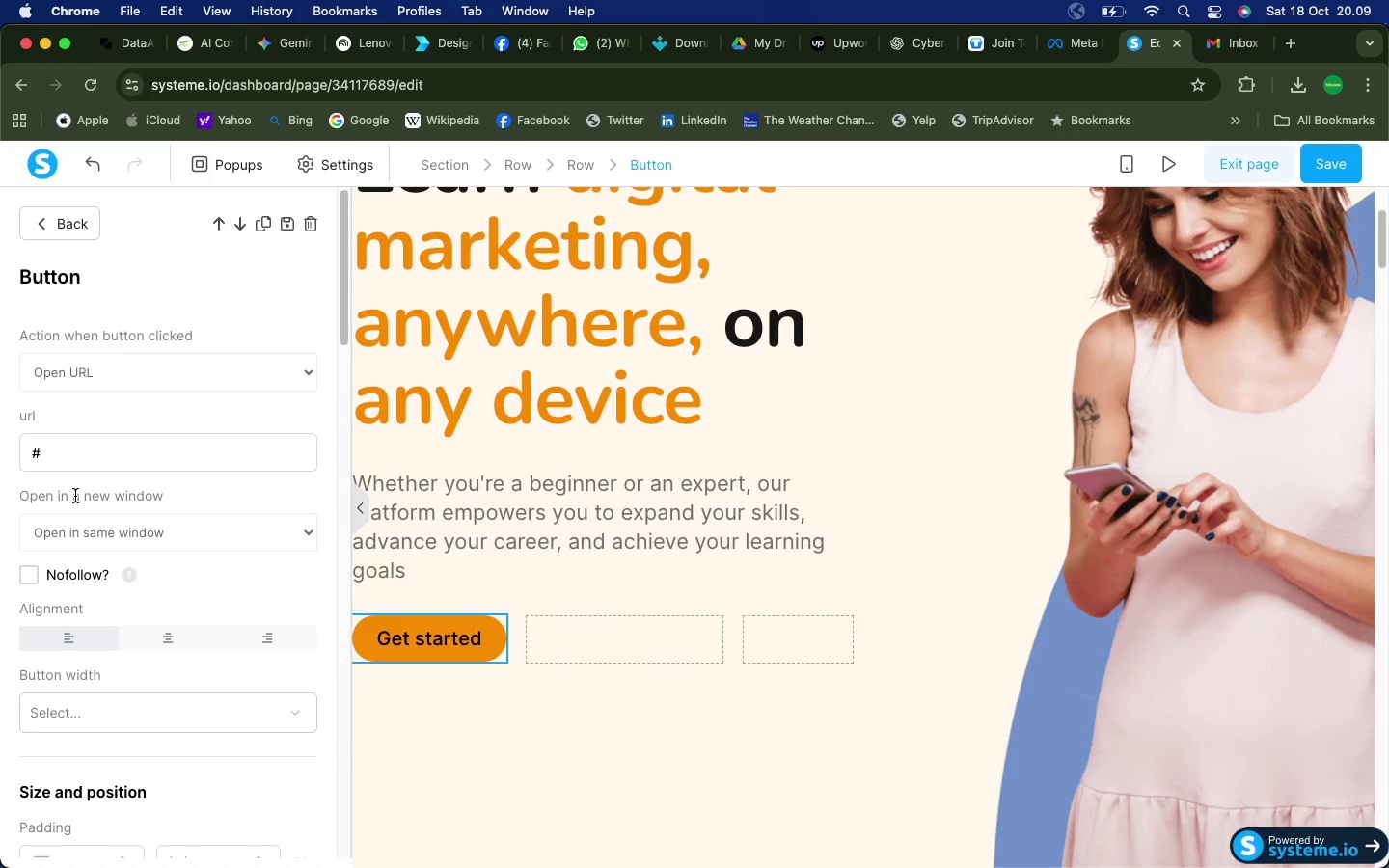 
wait(9.26)
 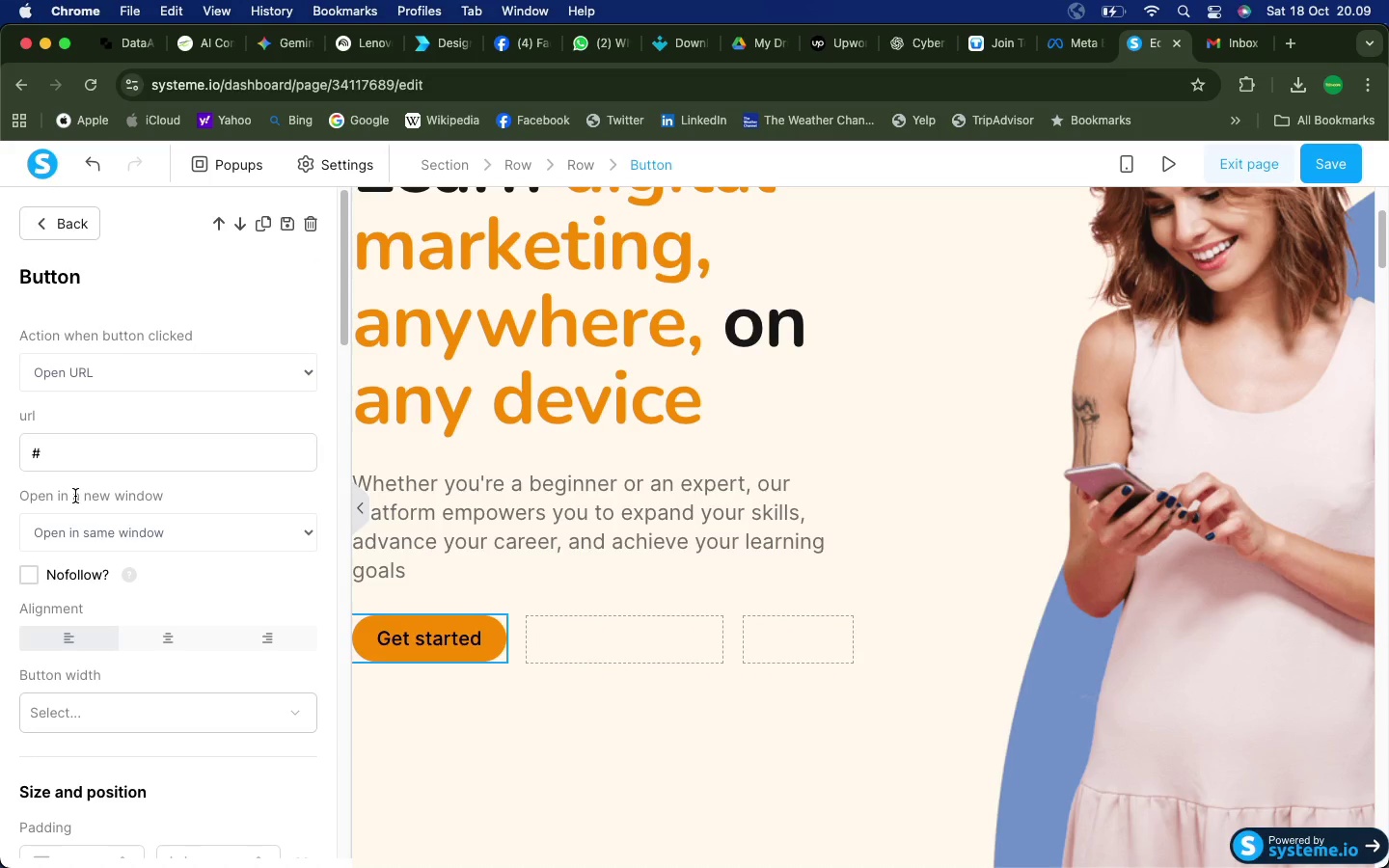 
left_click([628, 723])
 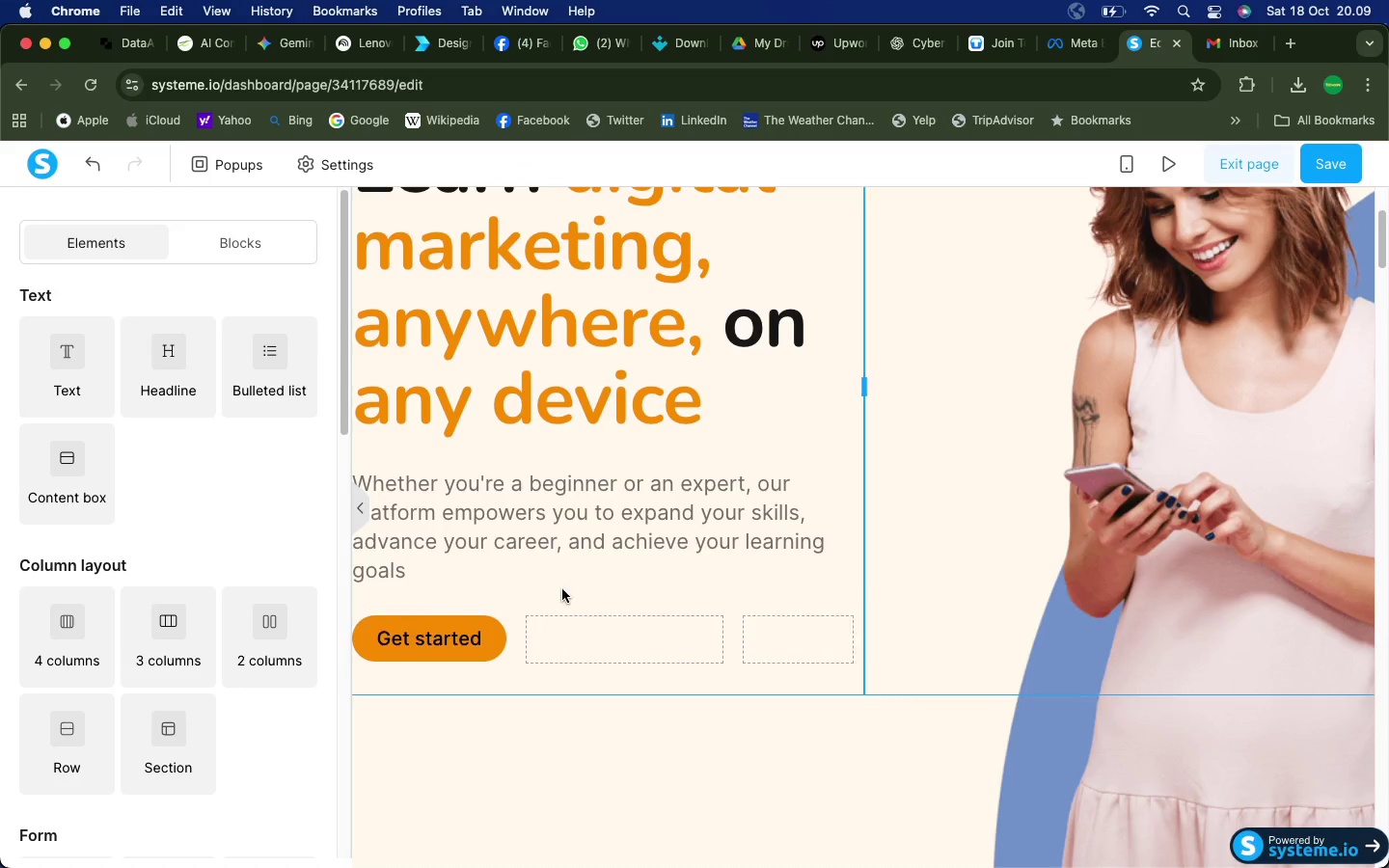 
left_click([562, 589])
 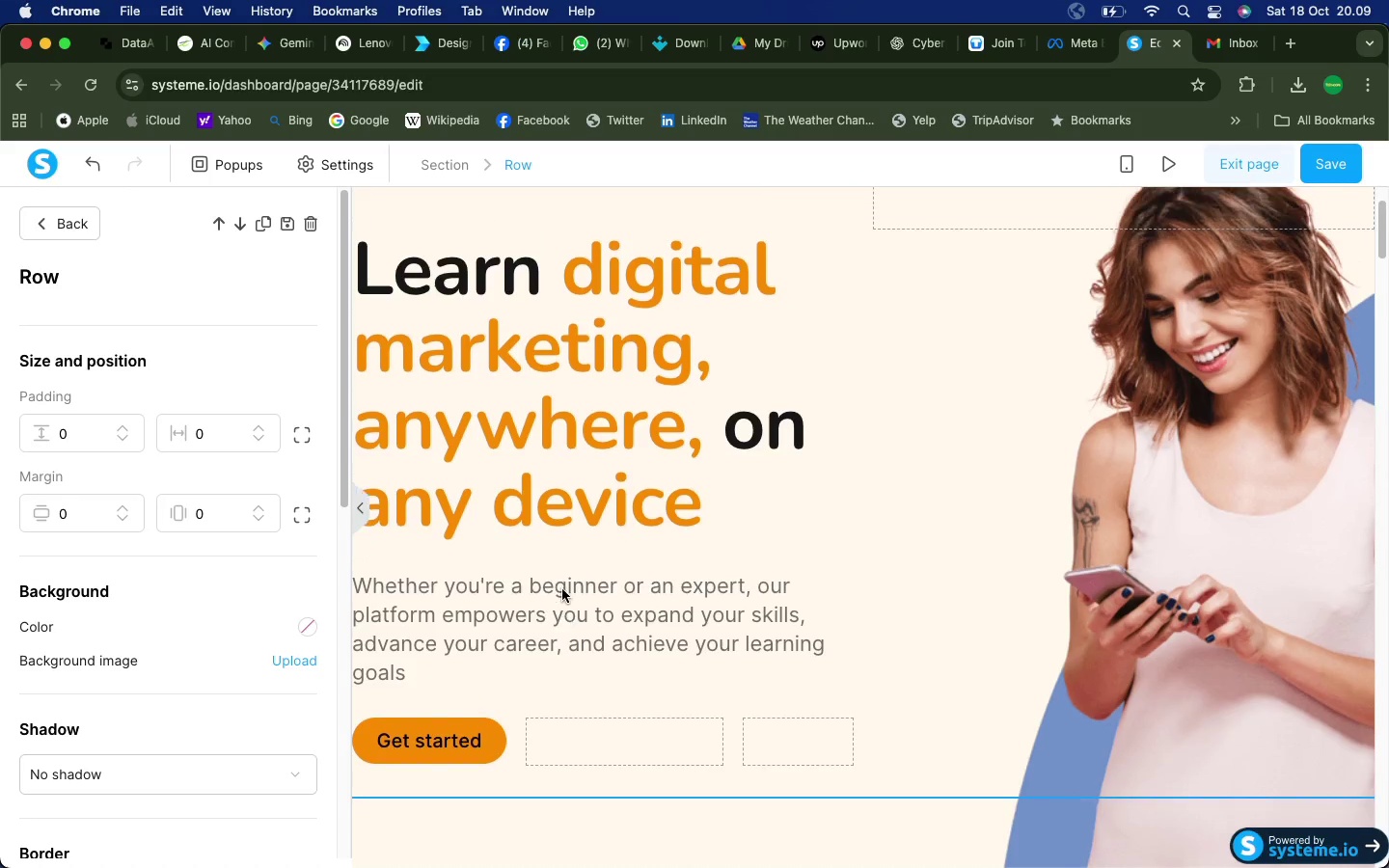 
scroll: coordinate [568, 609], scroll_direction: down, amount: 18.0
 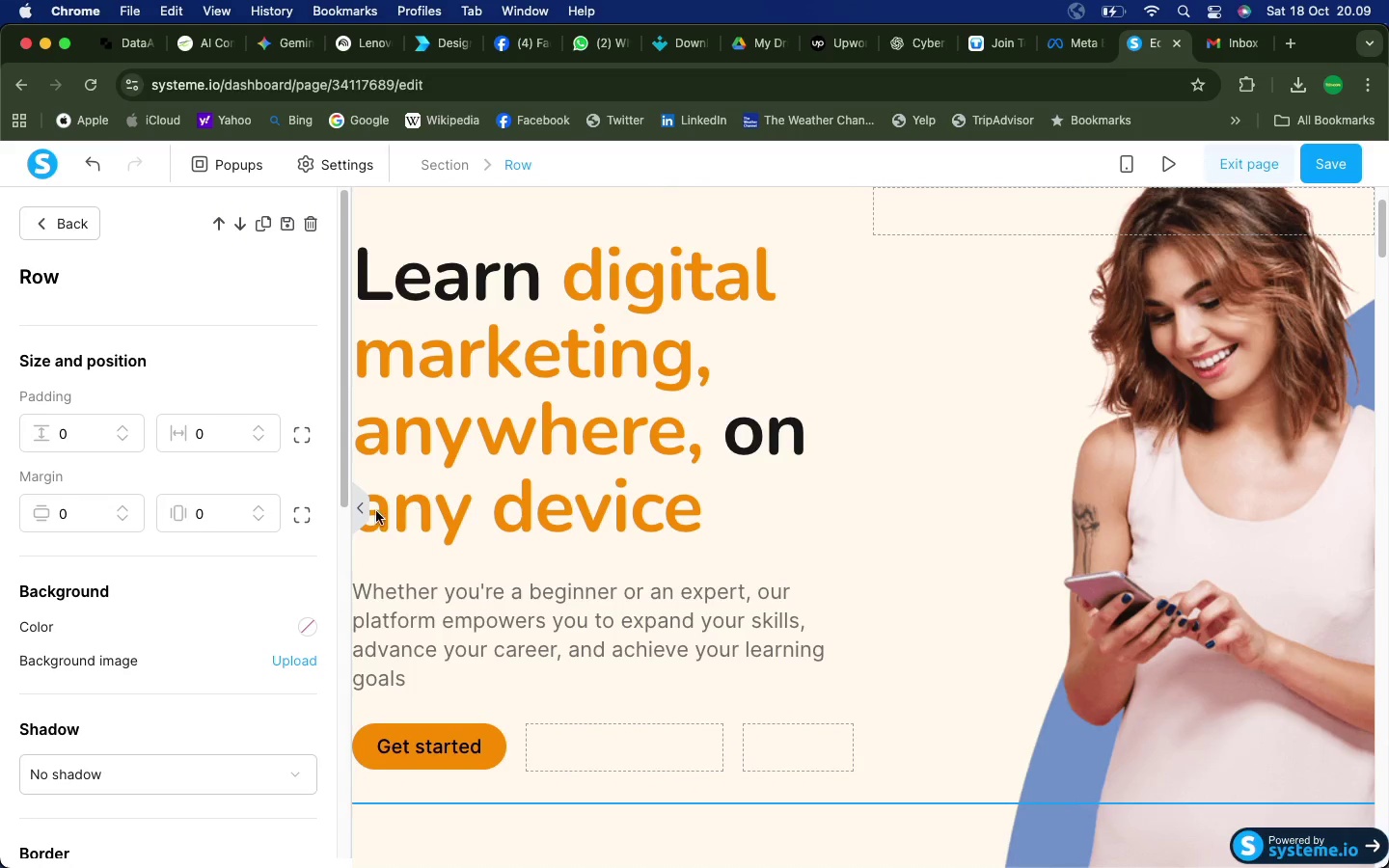 
left_click([356, 510])
 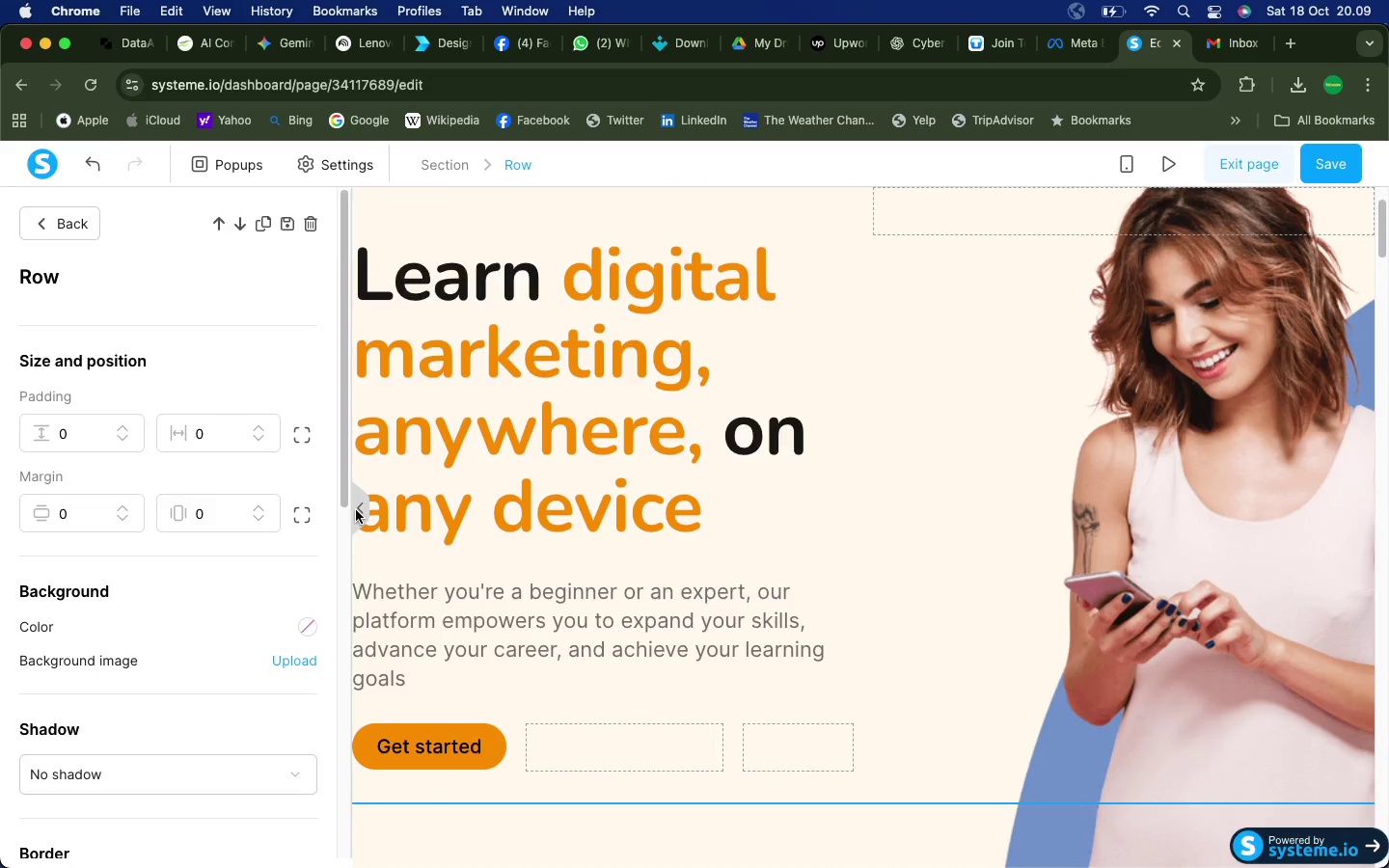 
scroll: coordinate [393, 580], scroll_direction: down, amount: 19.0
 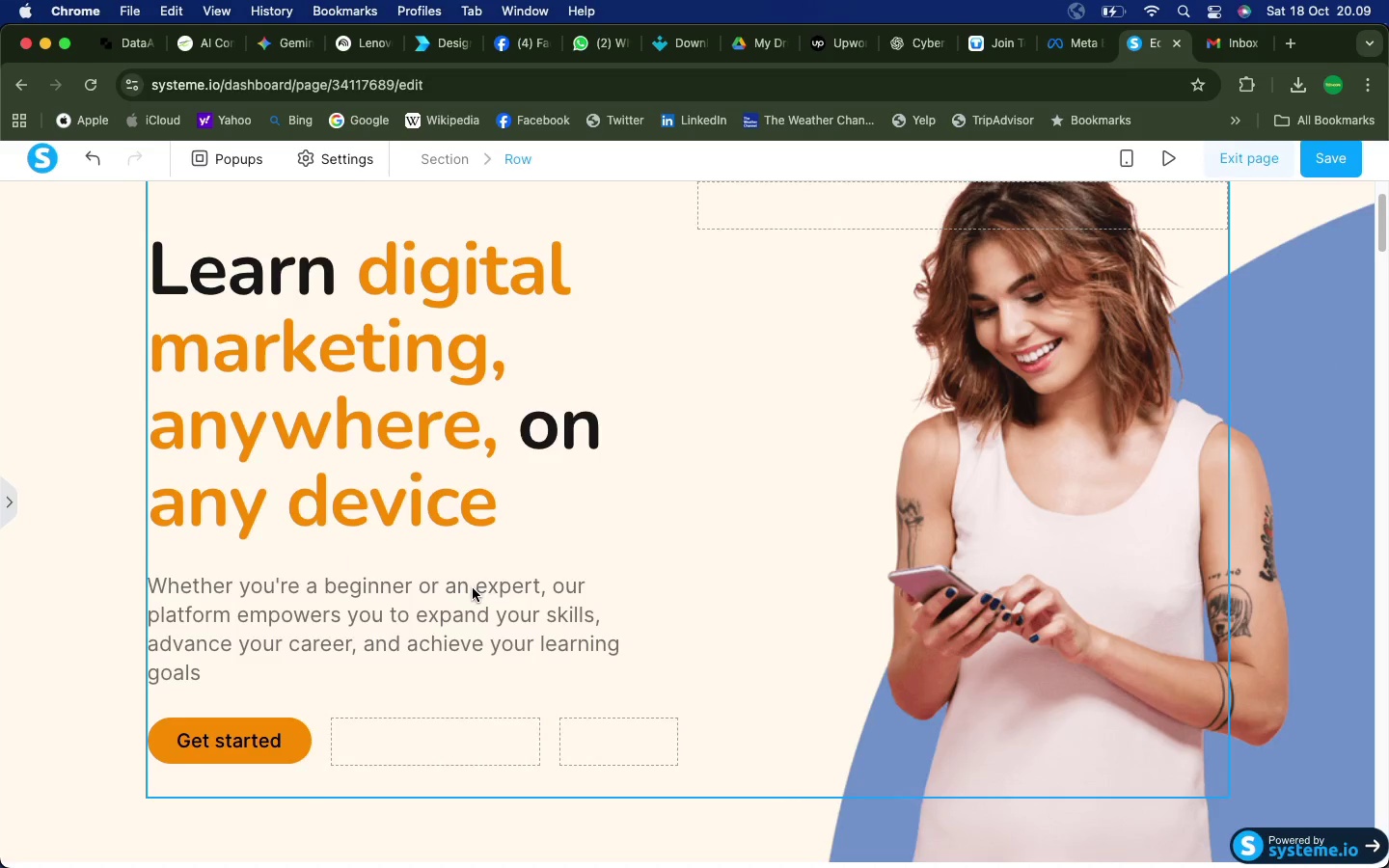 
left_click([440, 604])
 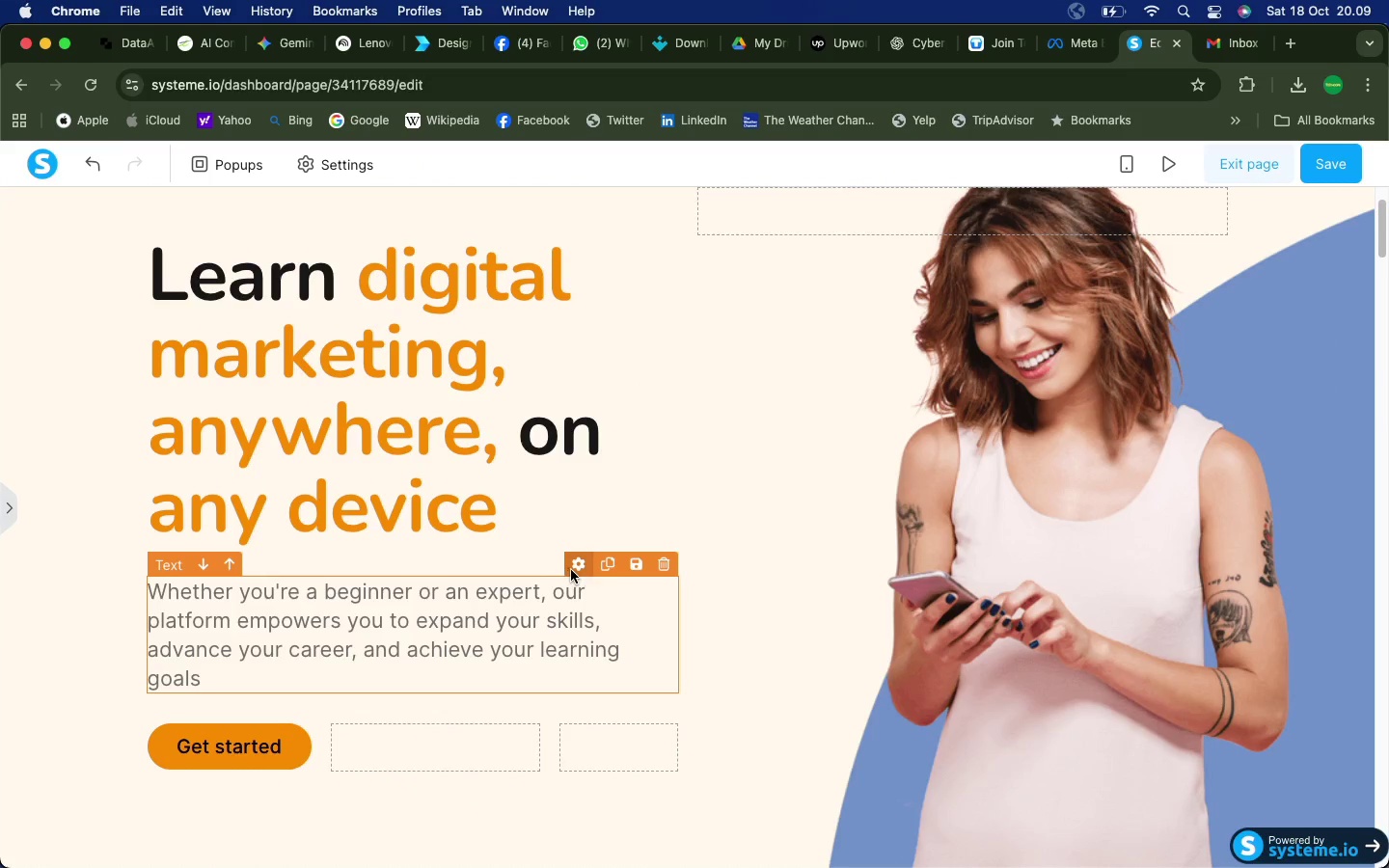 
left_click([438, 621])
 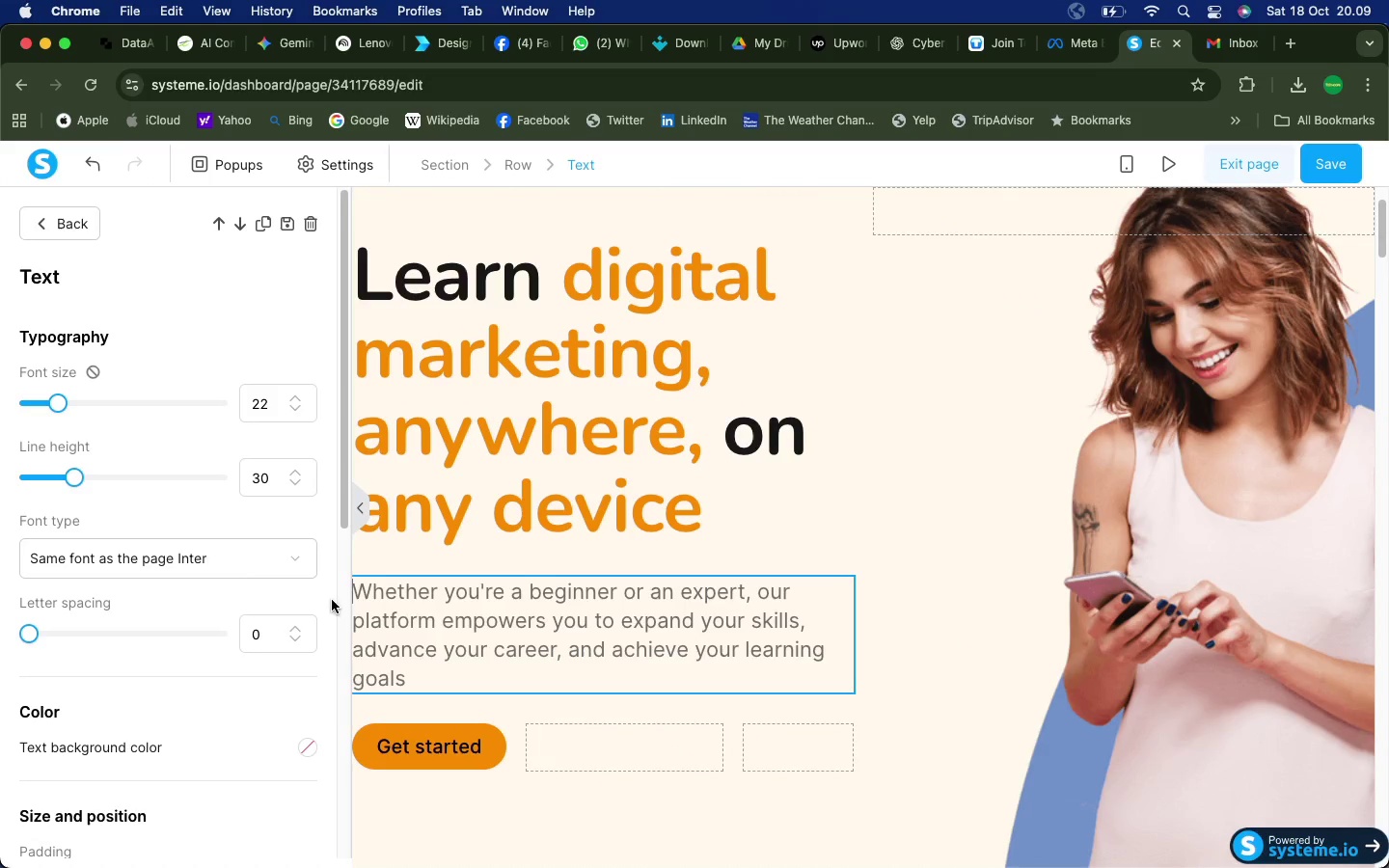 
scroll: coordinate [286, 633], scroll_direction: down, amount: 37.0
 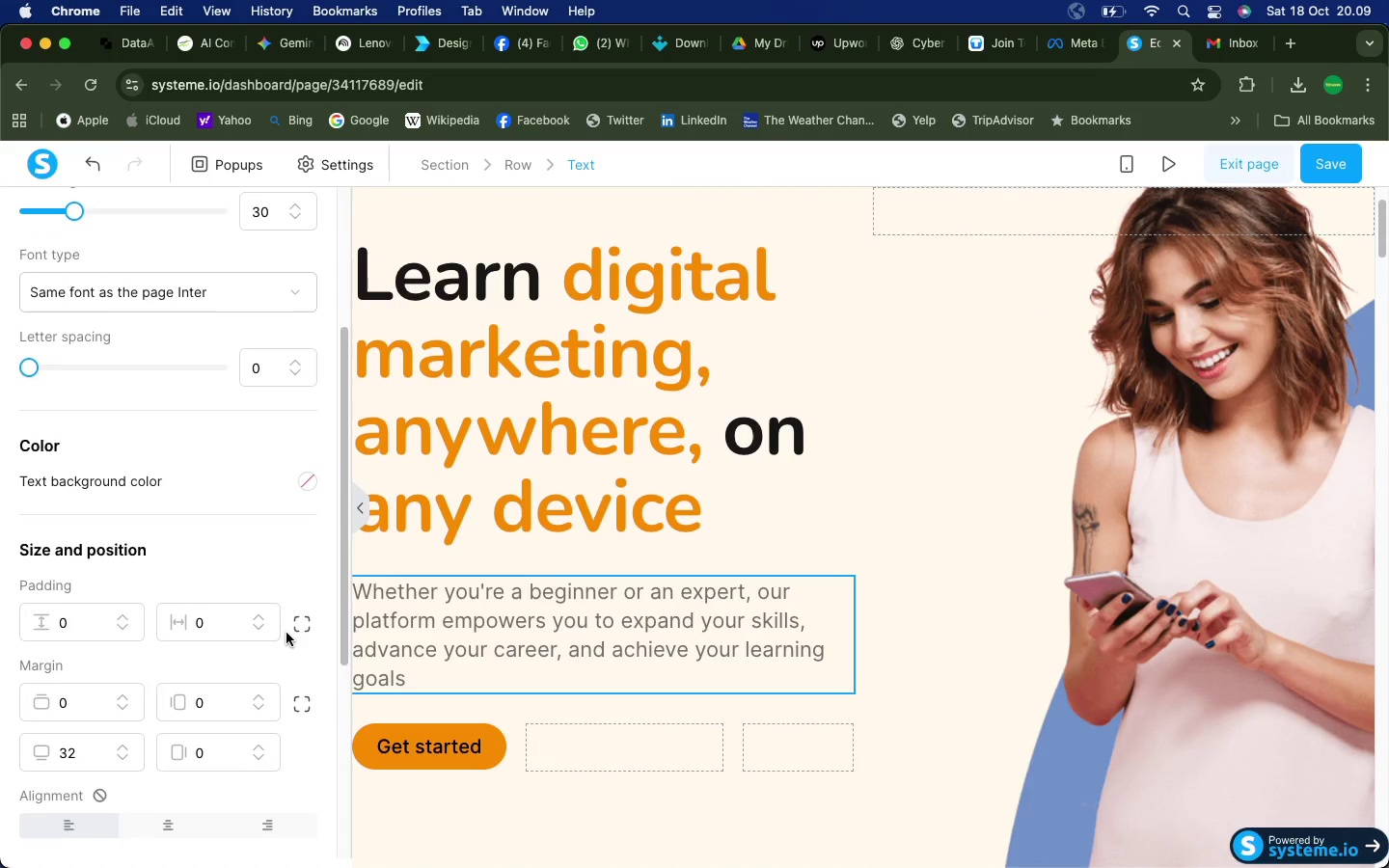 
scroll: coordinate [287, 629], scroll_direction: up, amount: 114.0
 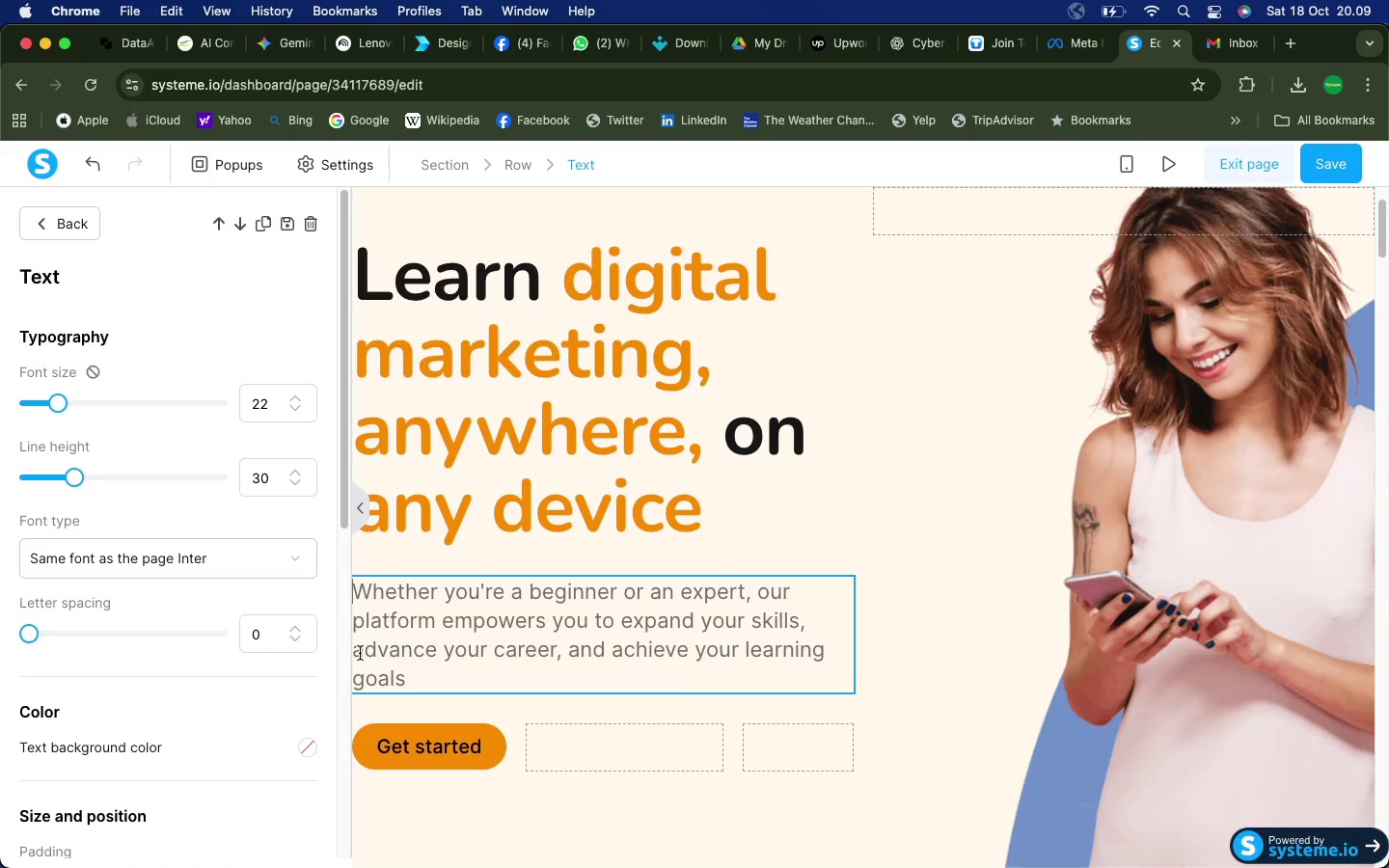 
scroll: coordinate [199, 689], scroll_direction: down, amount: 2.0
 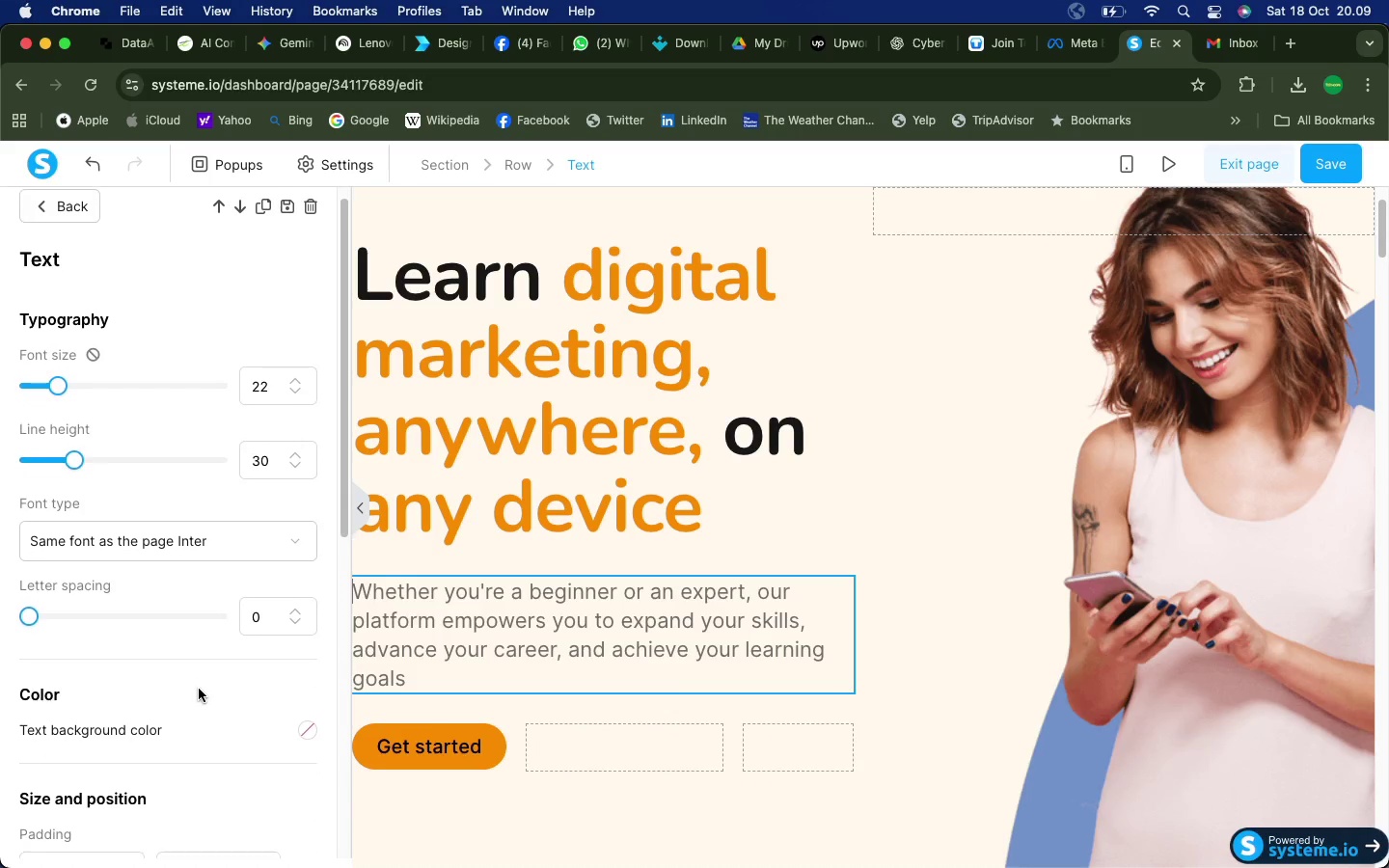 
scroll: coordinate [199, 689], scroll_direction: up, amount: 13.0
 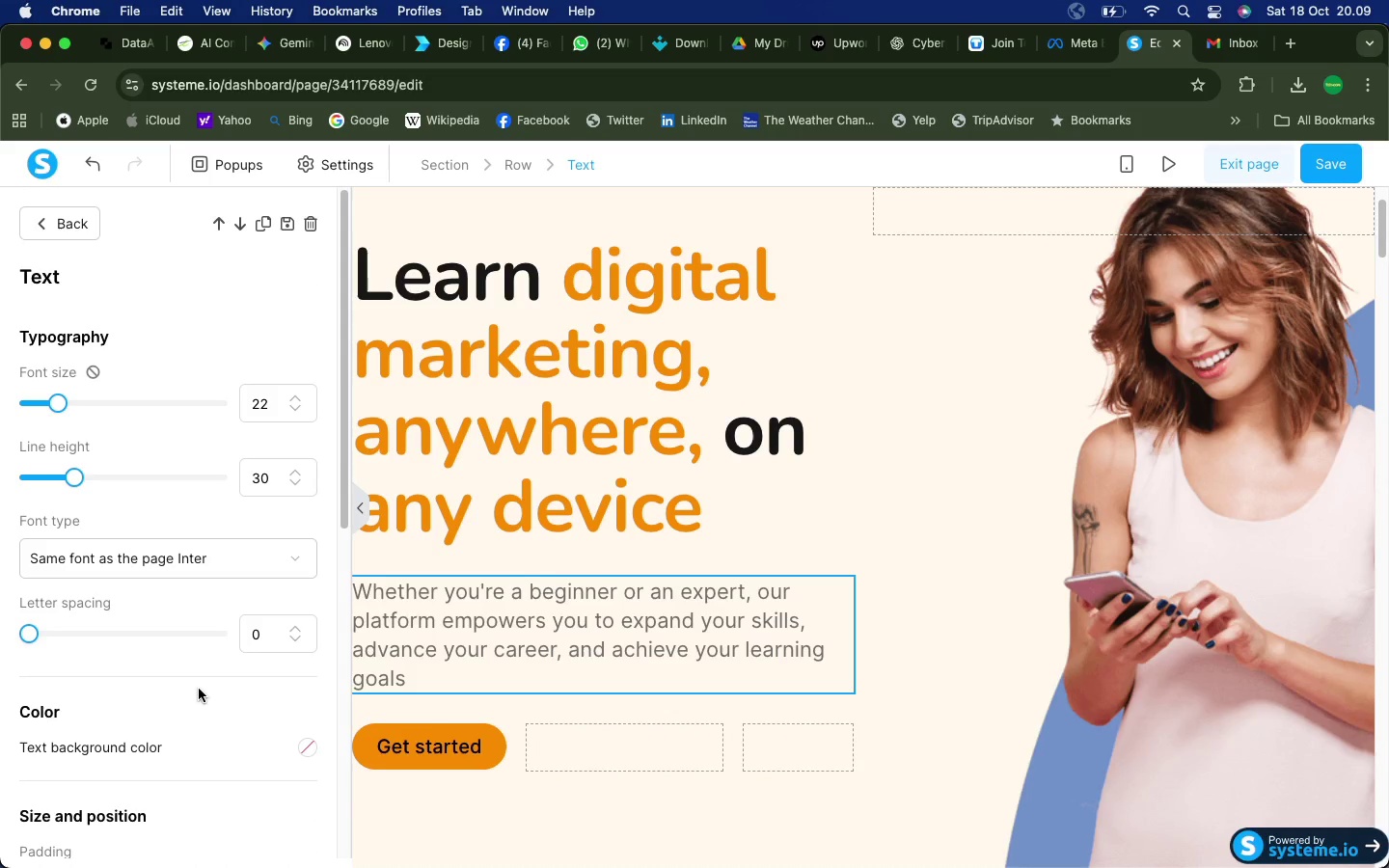 
scroll: coordinate [120, 683], scroll_direction: down, amount: 145.0
 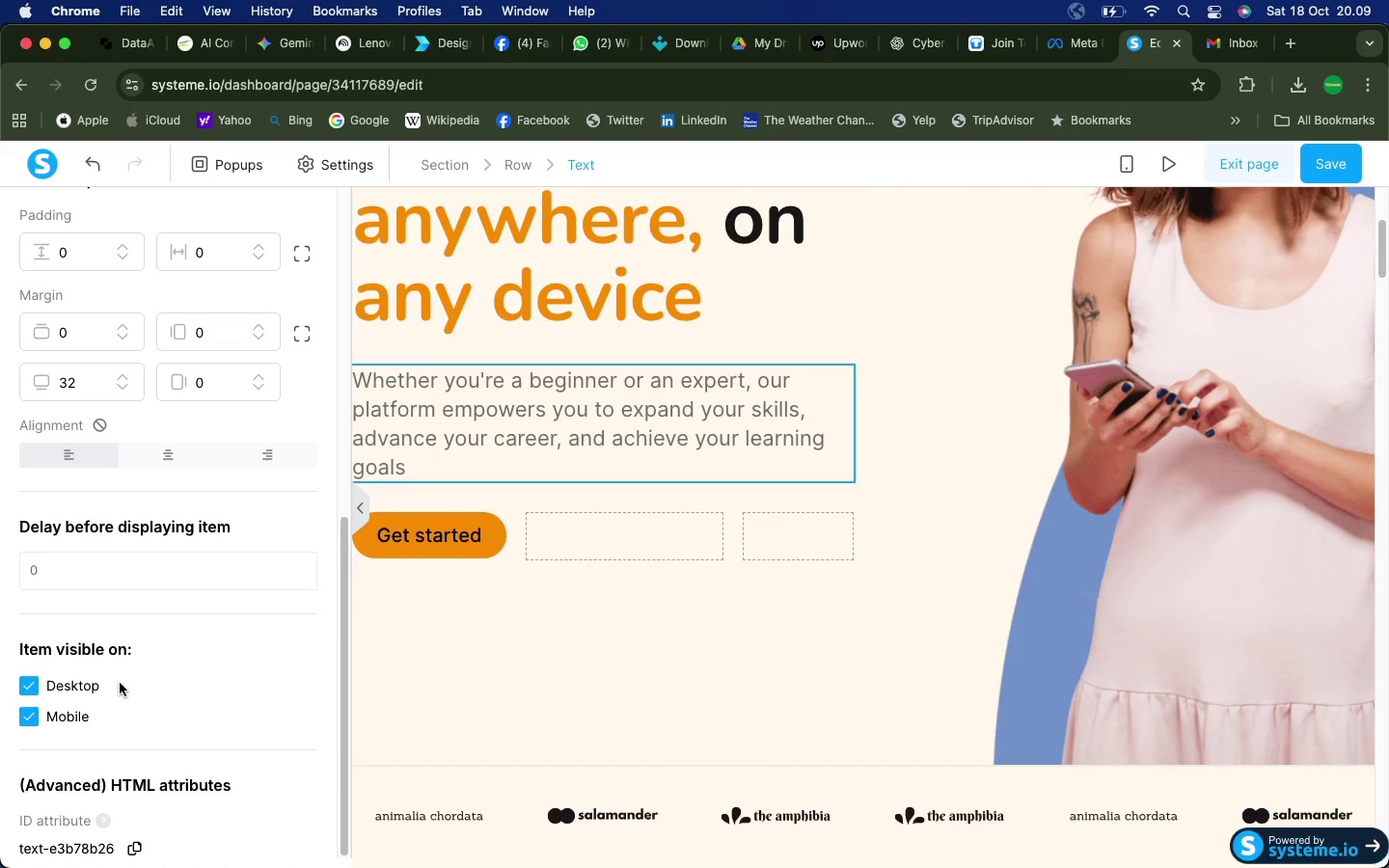 
scroll: coordinate [529, 447], scroll_direction: up, amount: 24.0
 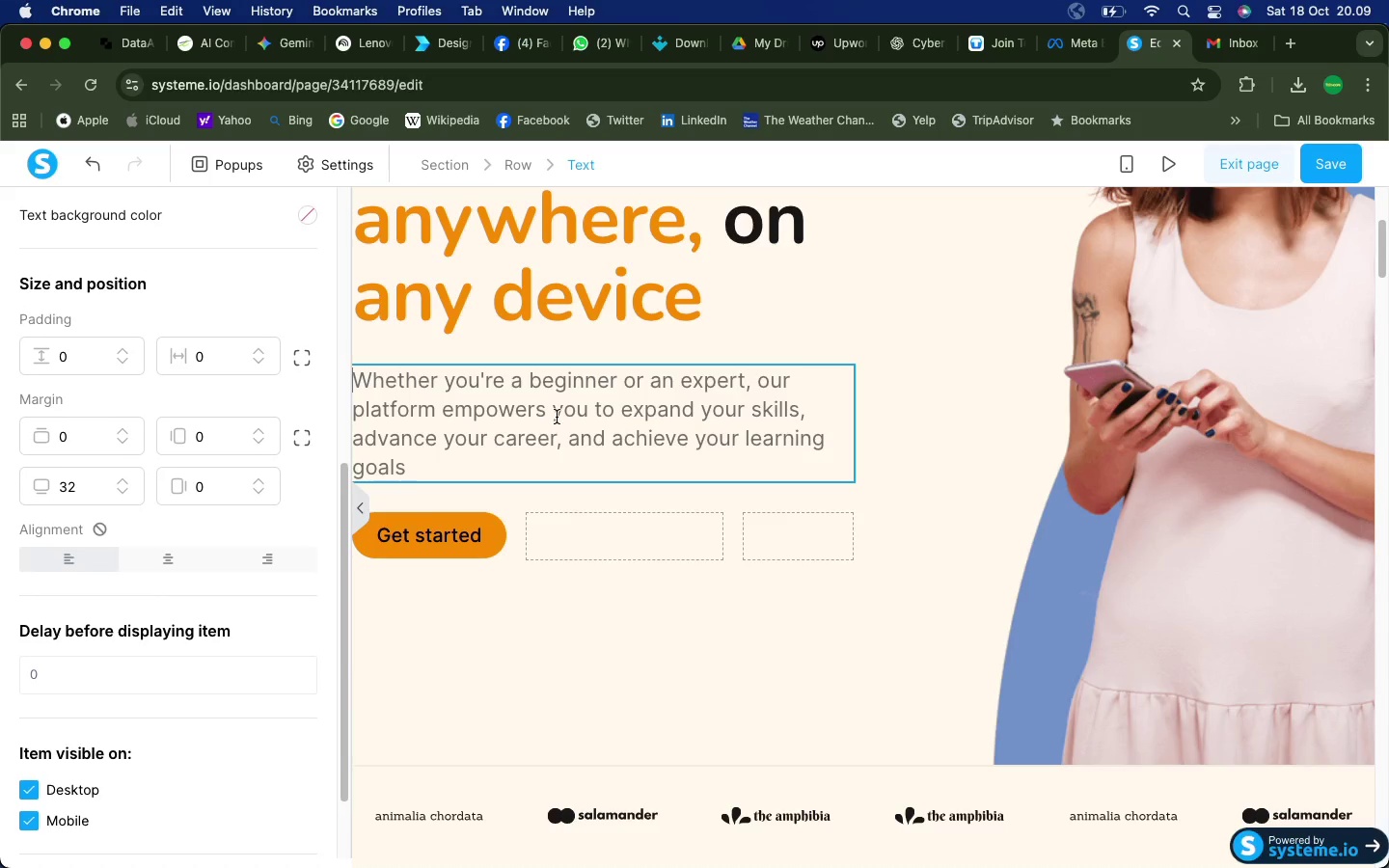 
double_click([568, 402])
 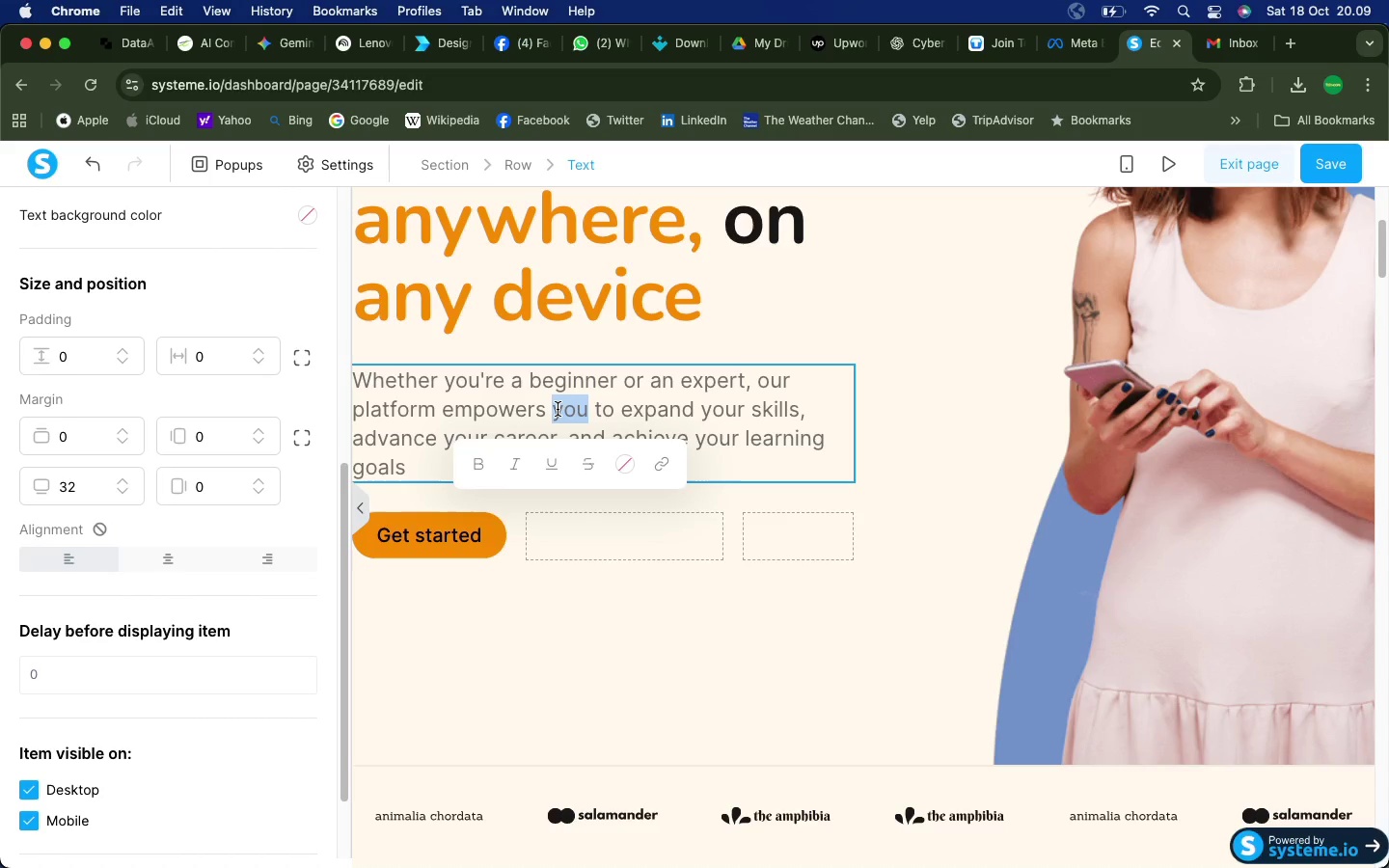 
key(Meta+A)
 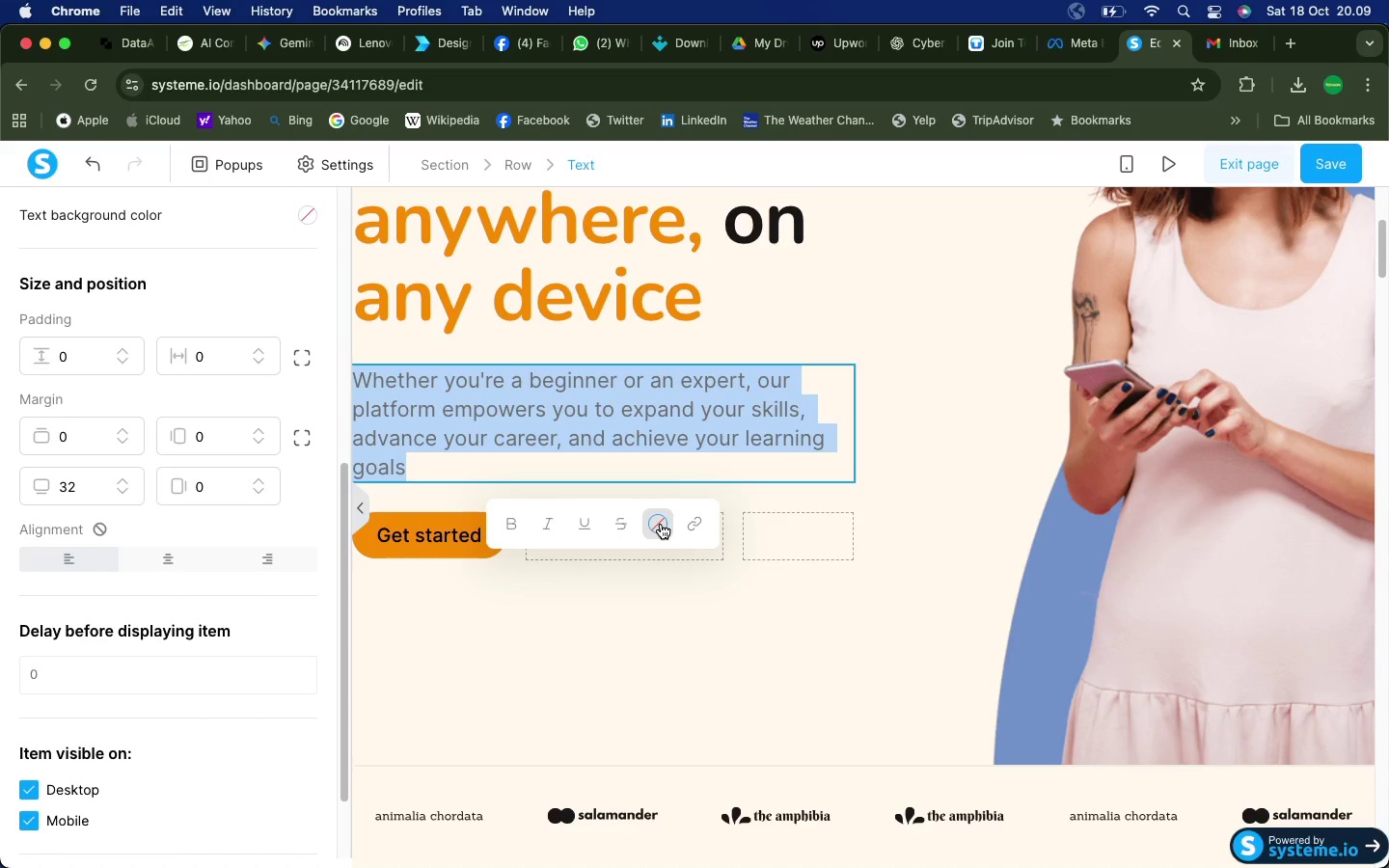 
scroll: coordinate [198, 648], scroll_direction: up, amount: 55.0
 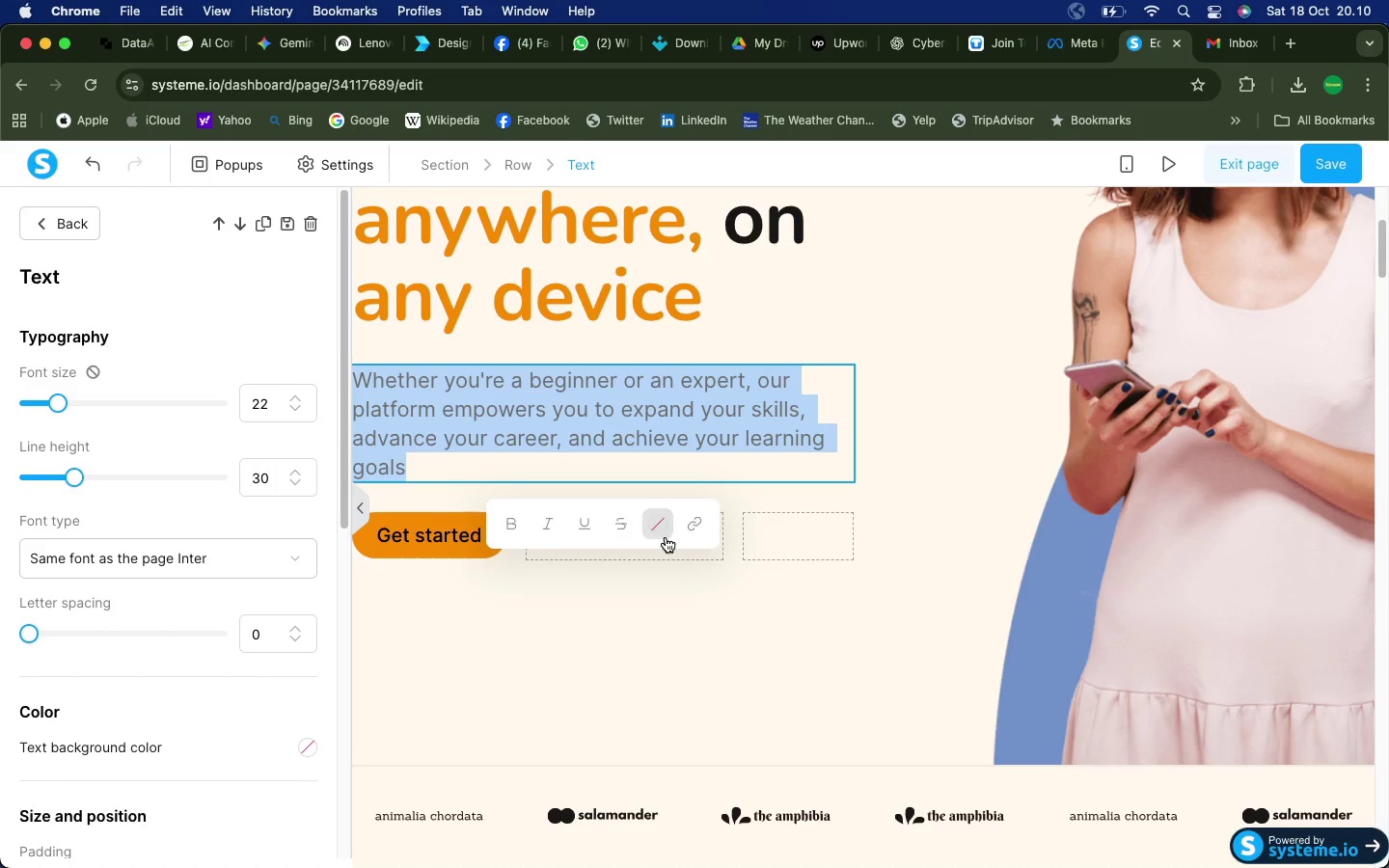 
left_click([661, 531])
 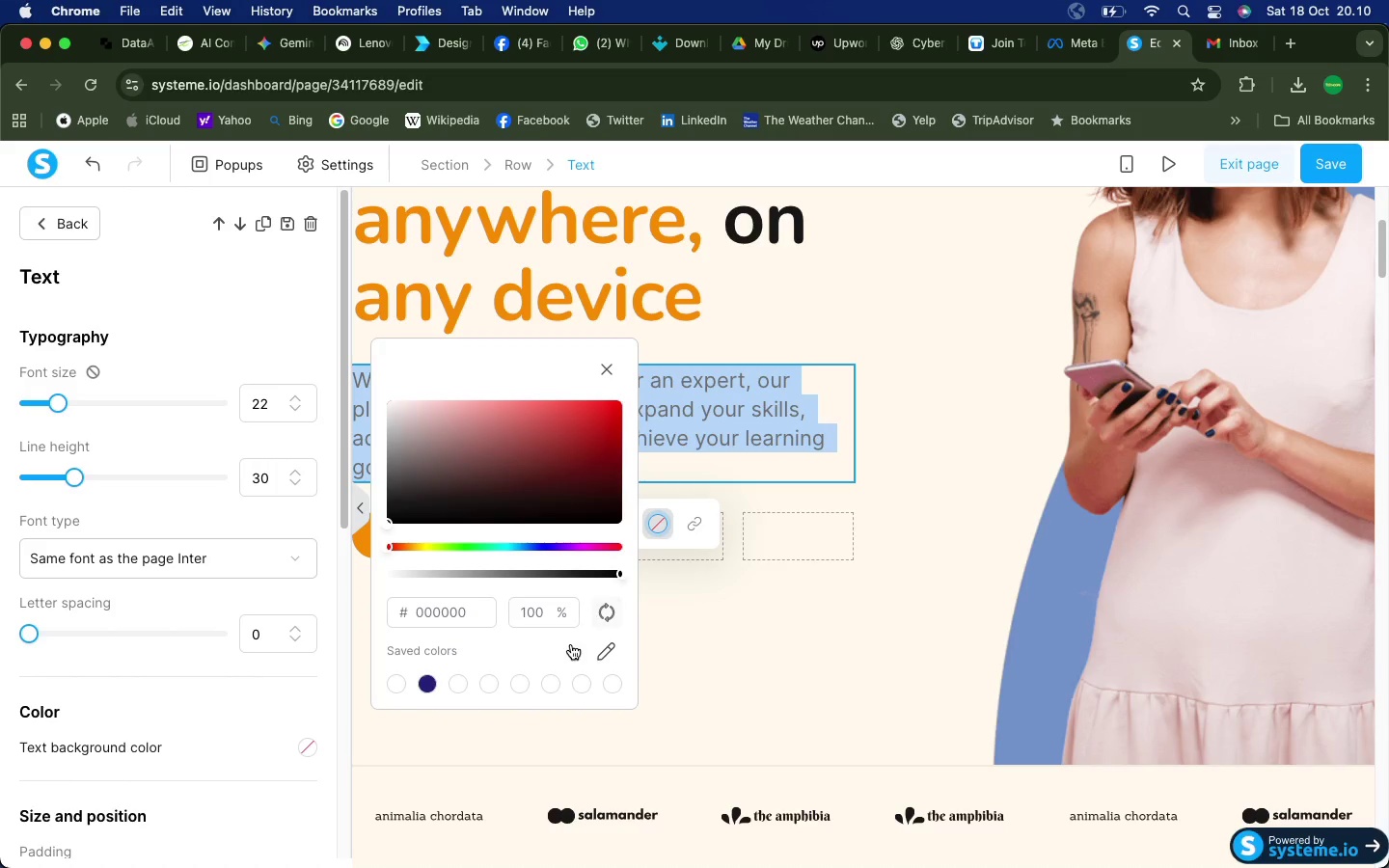 
left_click([427, 685])
 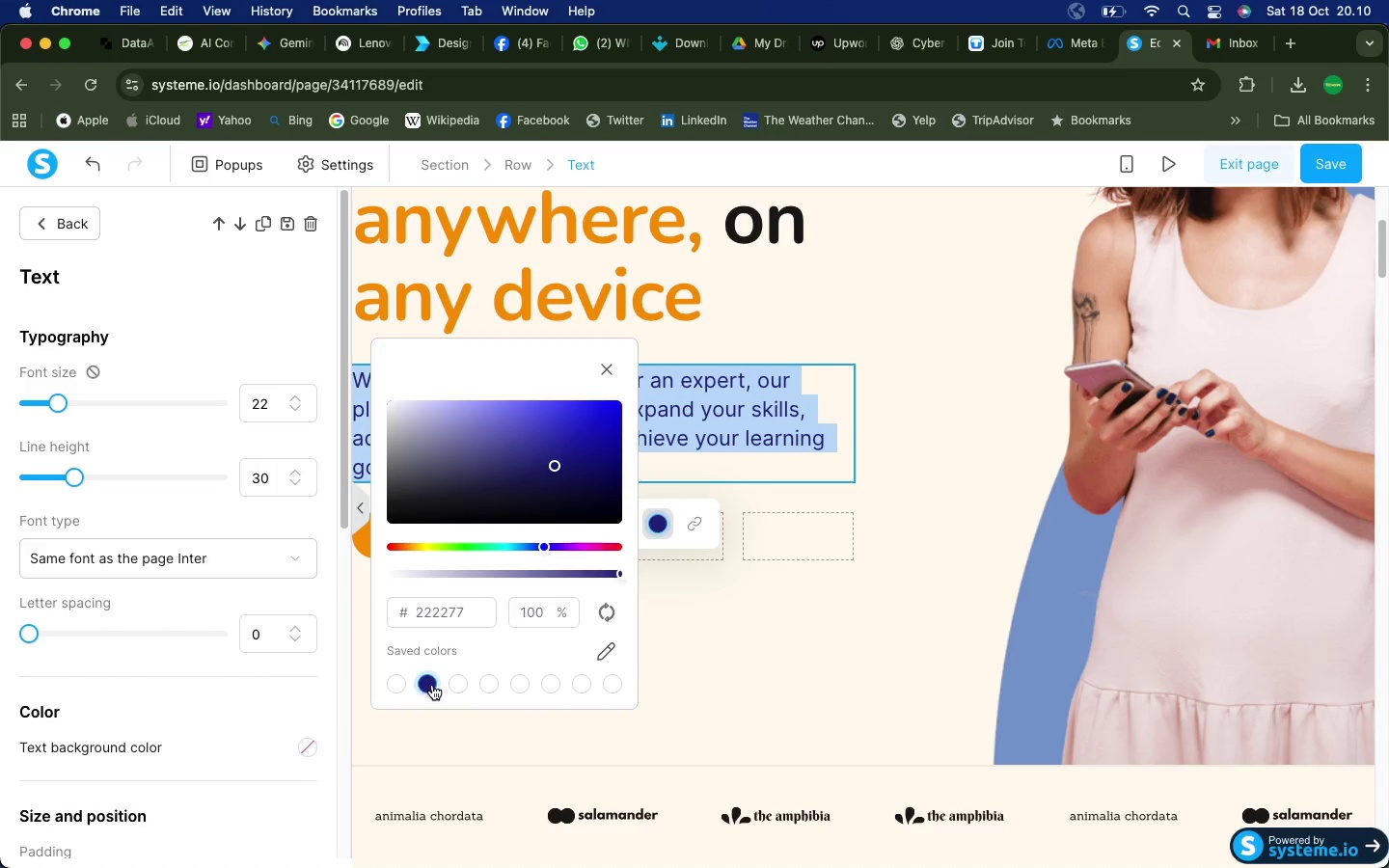 
left_click_drag(start_coordinate=[460, 482], to_coordinate=[325, 516])
 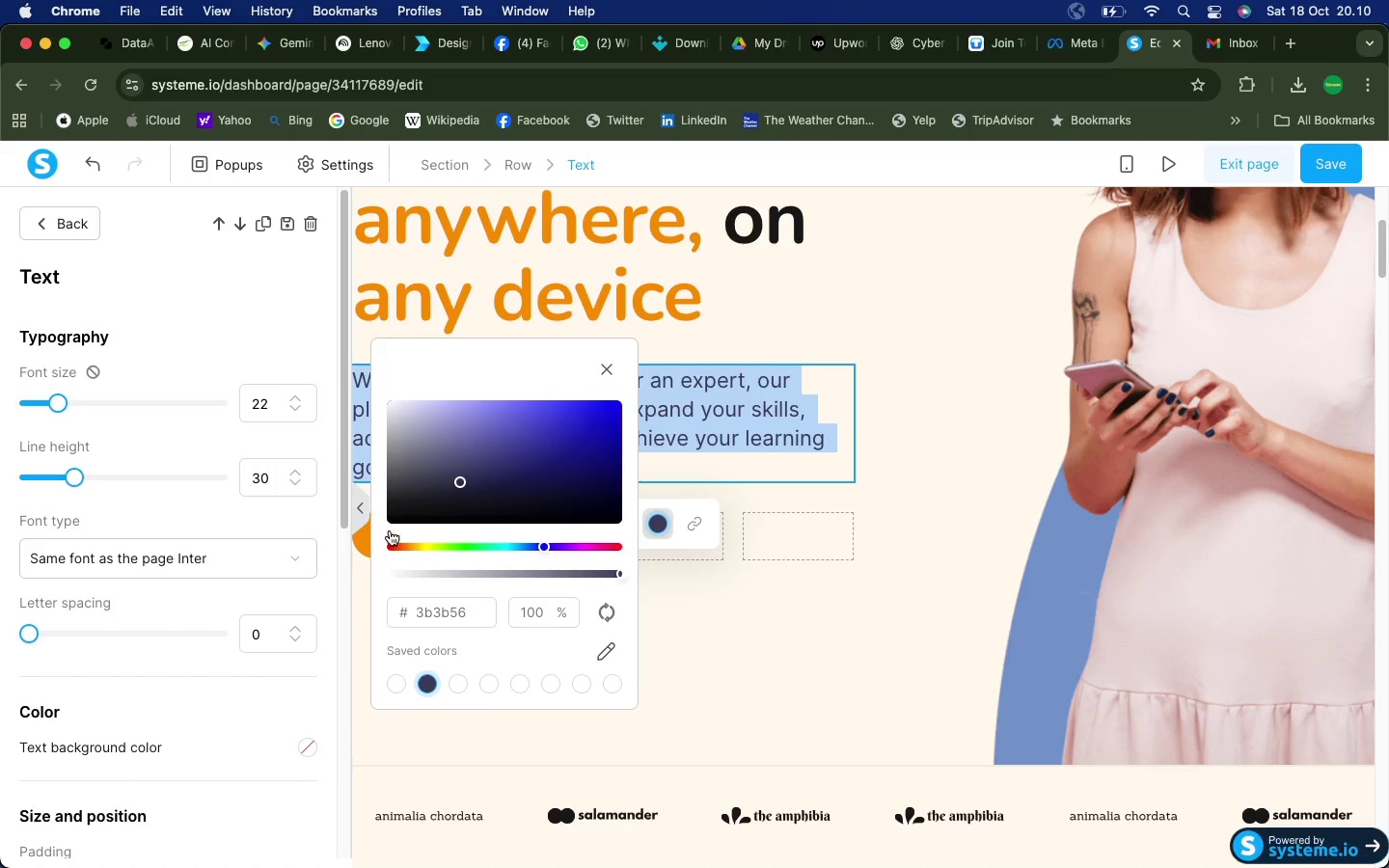 
left_click_drag(start_coordinate=[464, 612], to_coordinate=[384, 620])
 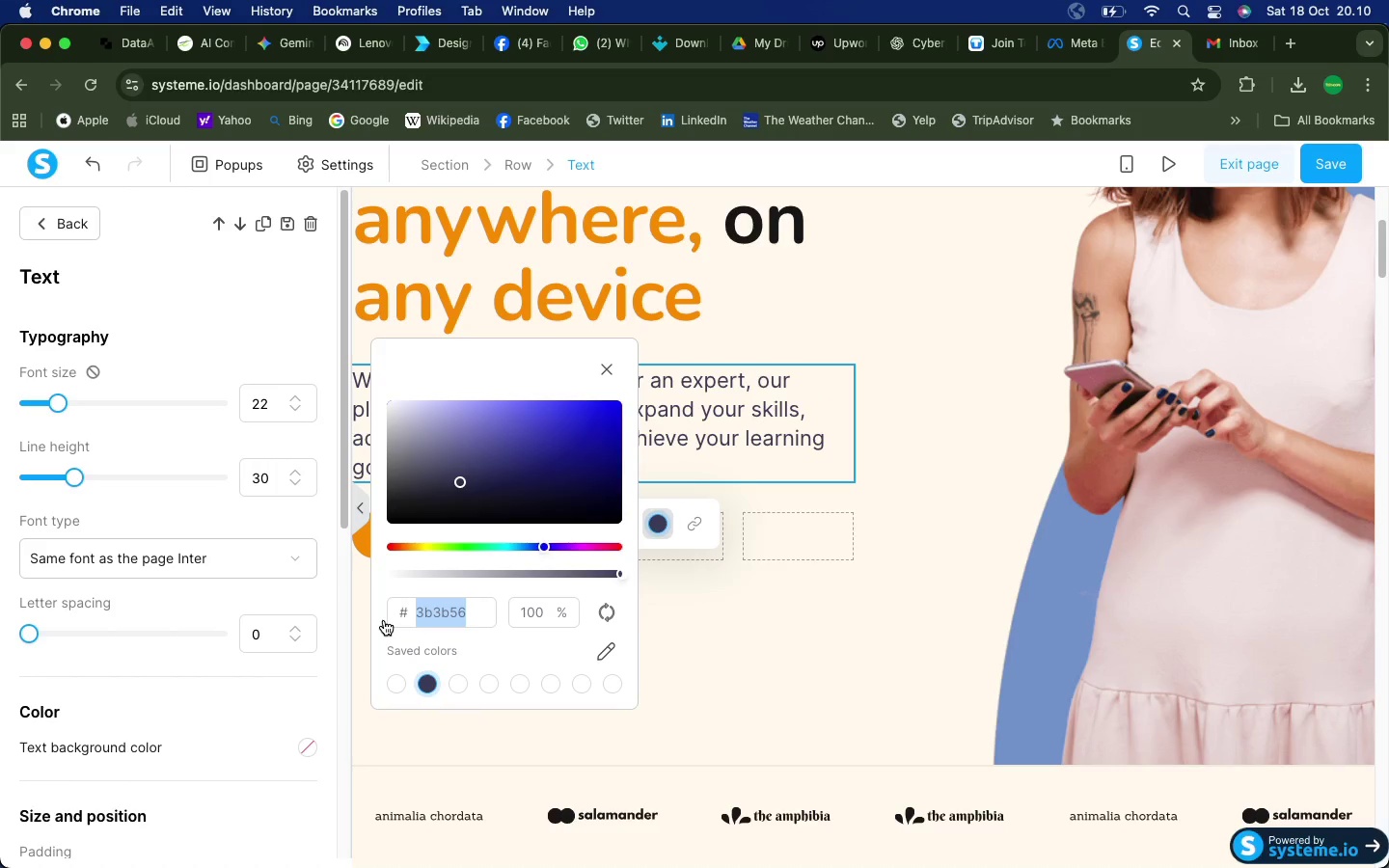 
type(000)
 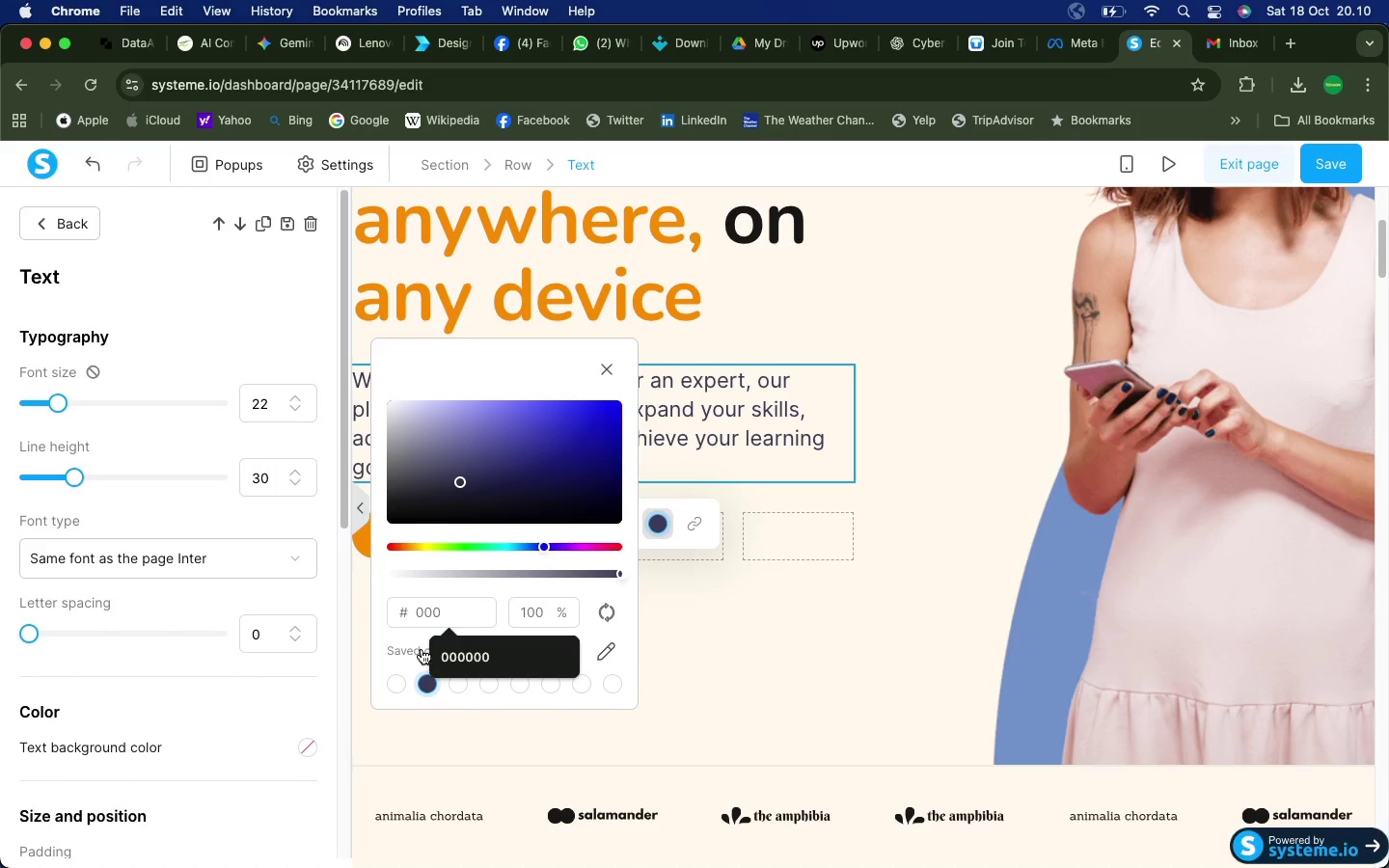 
left_click([457, 656])
 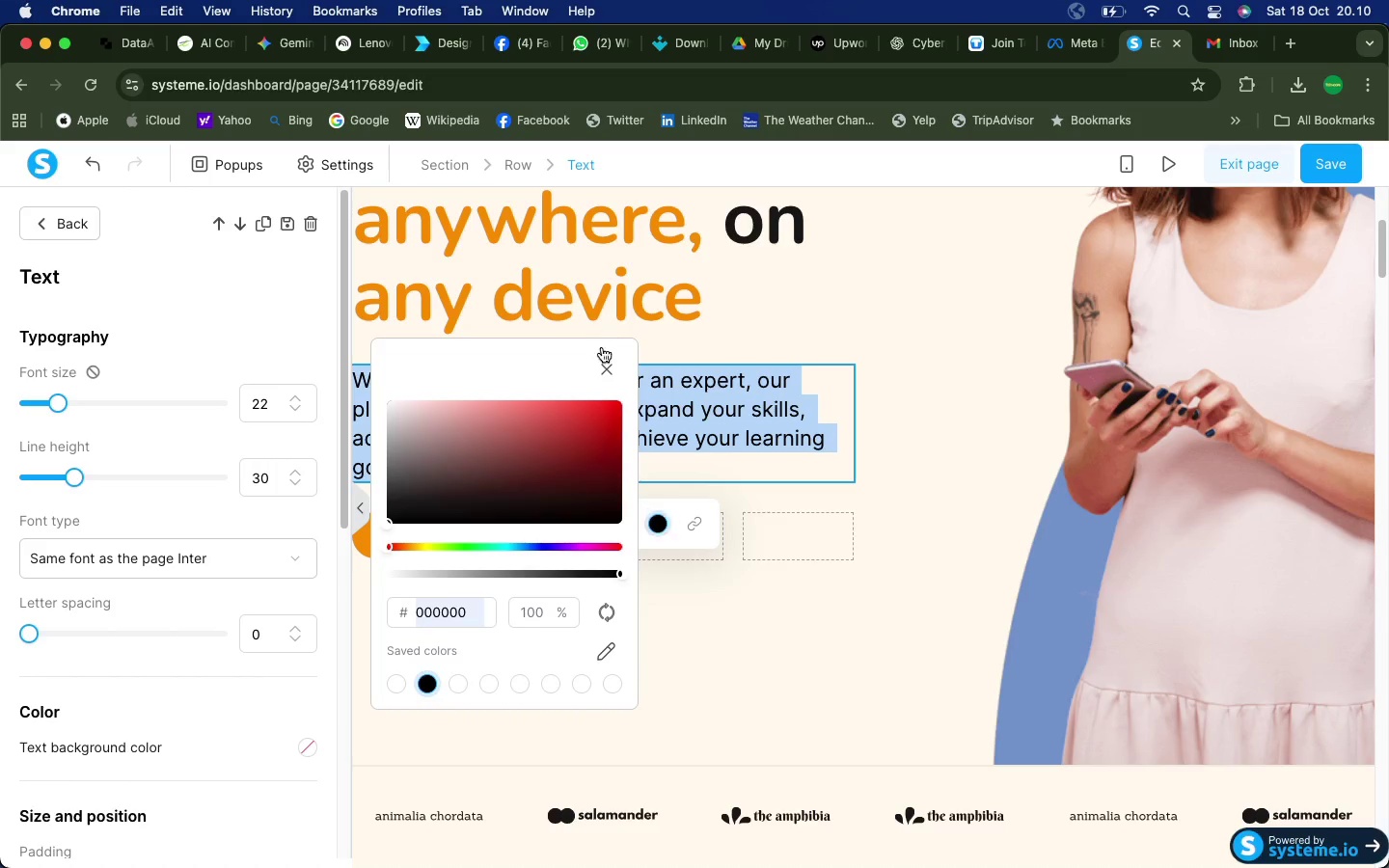 
left_click([600, 362])
 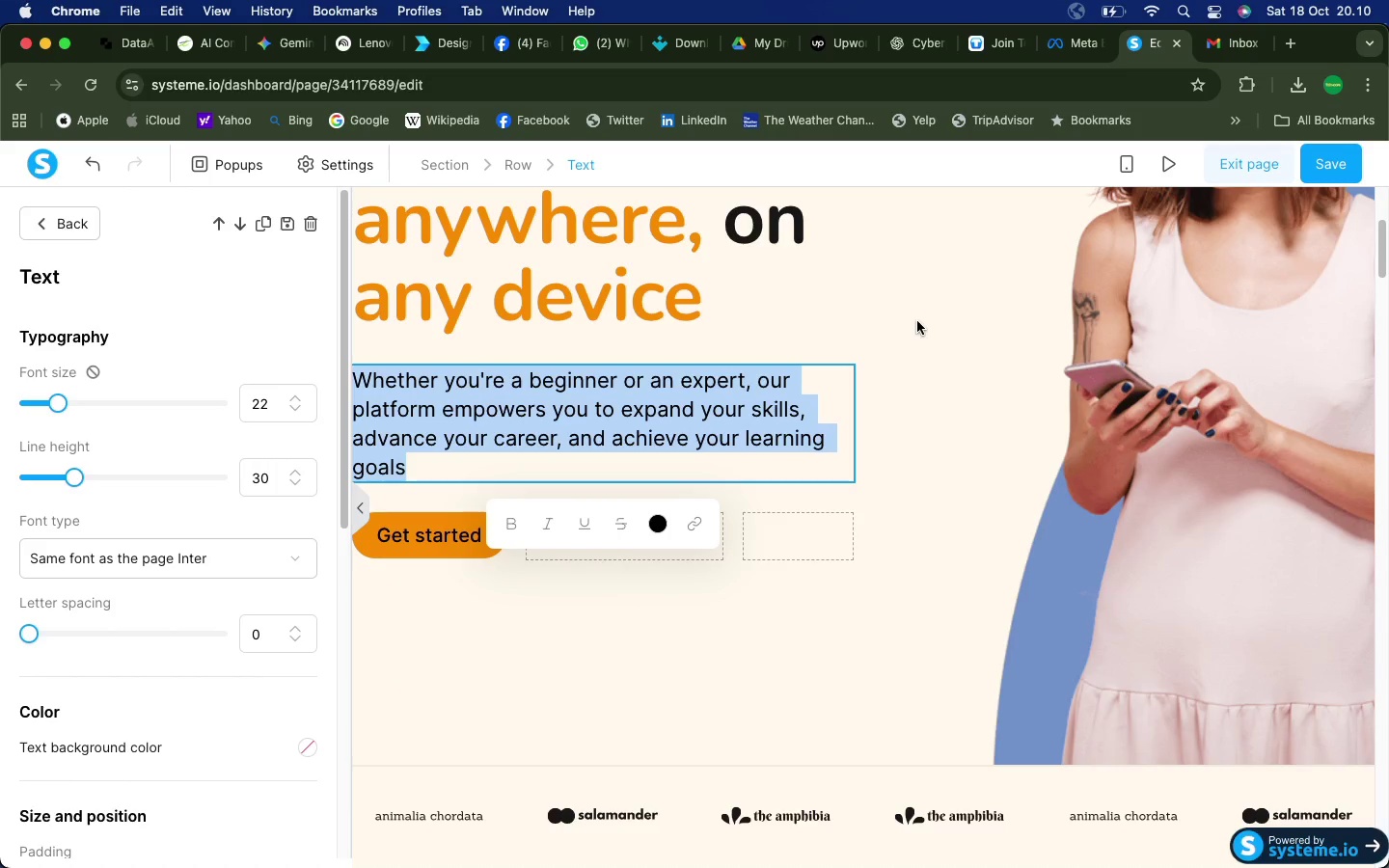 
left_click([918, 320])
 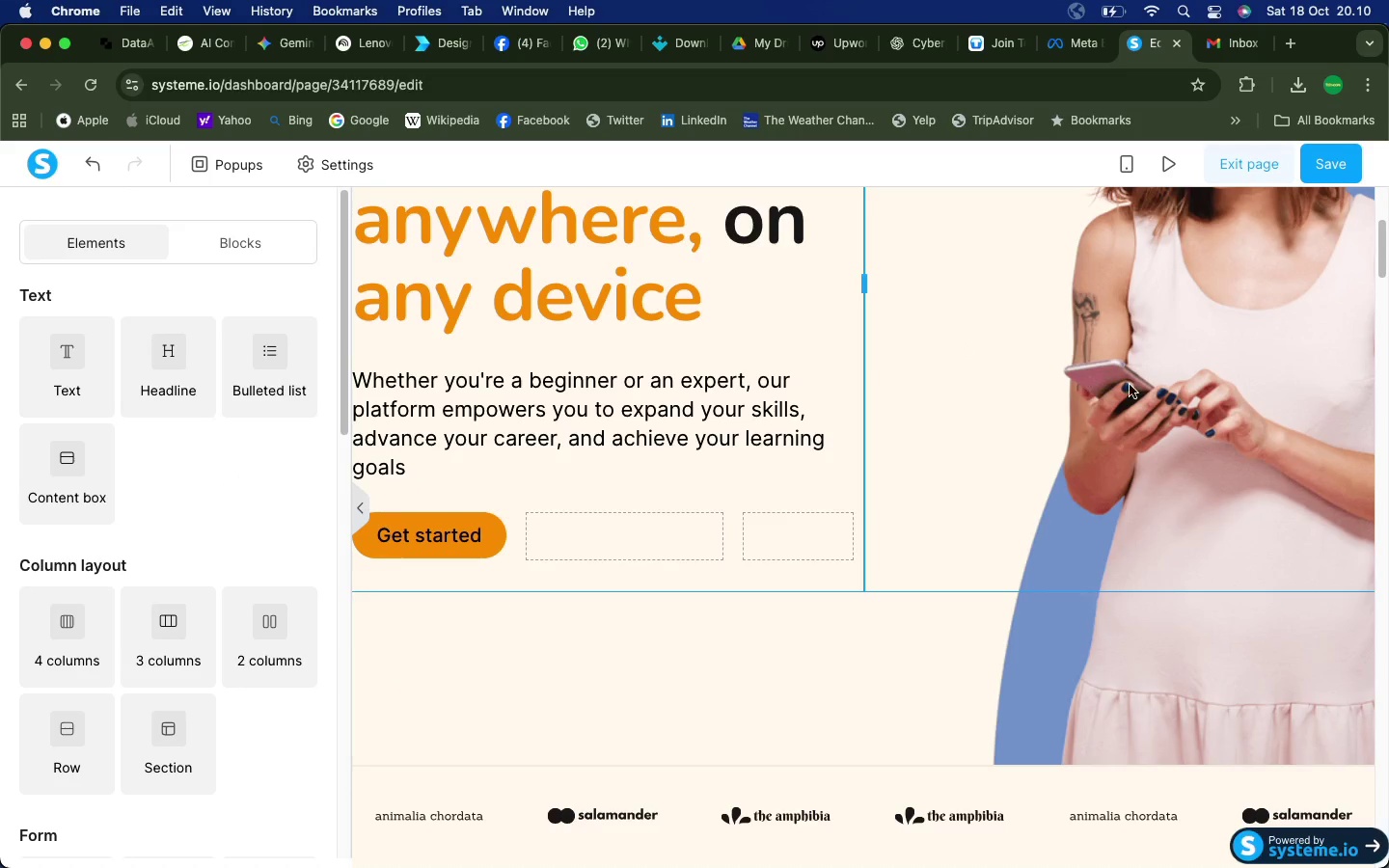 
left_click([1173, 417])
 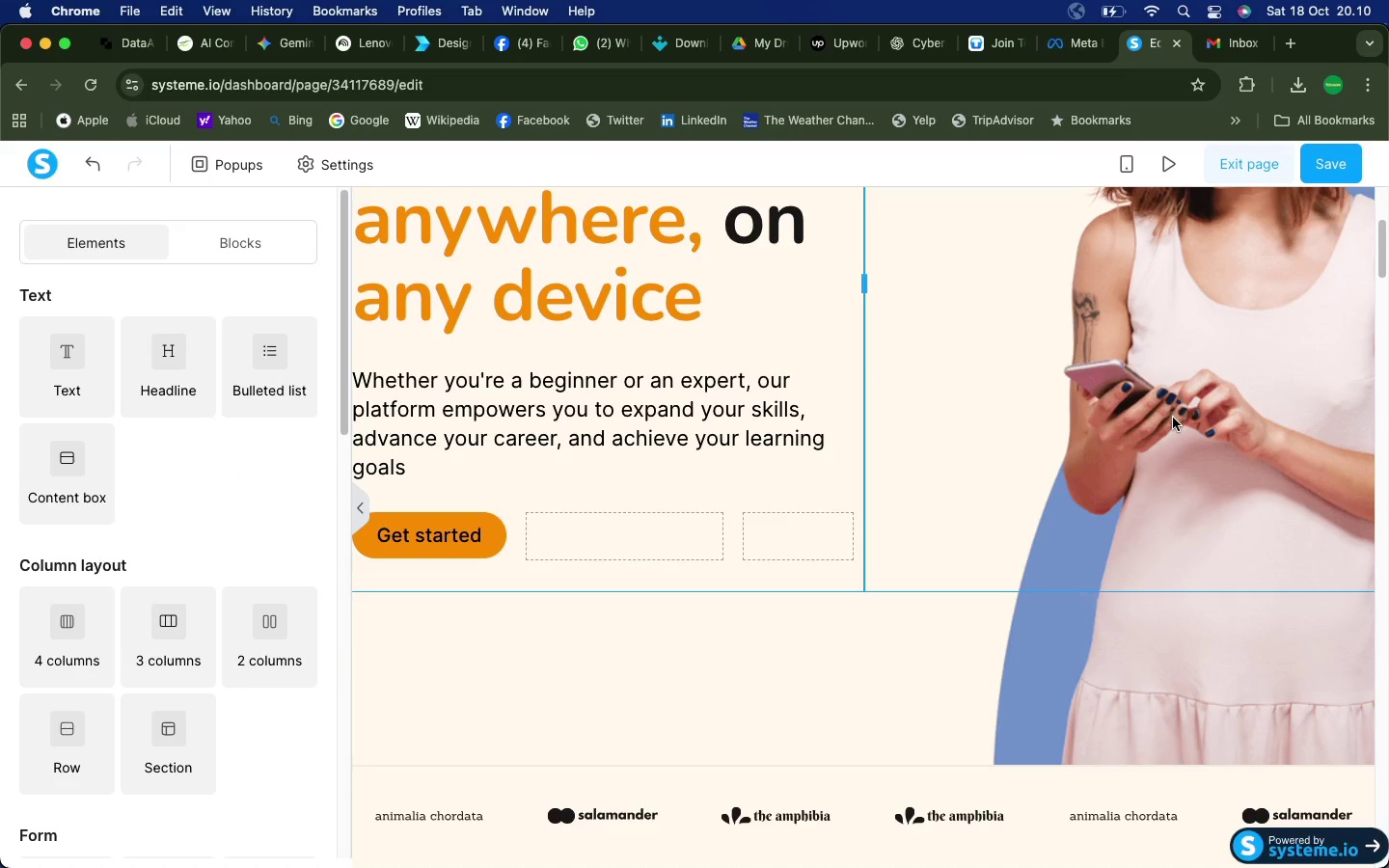 
scroll: coordinate [927, 374], scroll_direction: up, amount: 64.0
 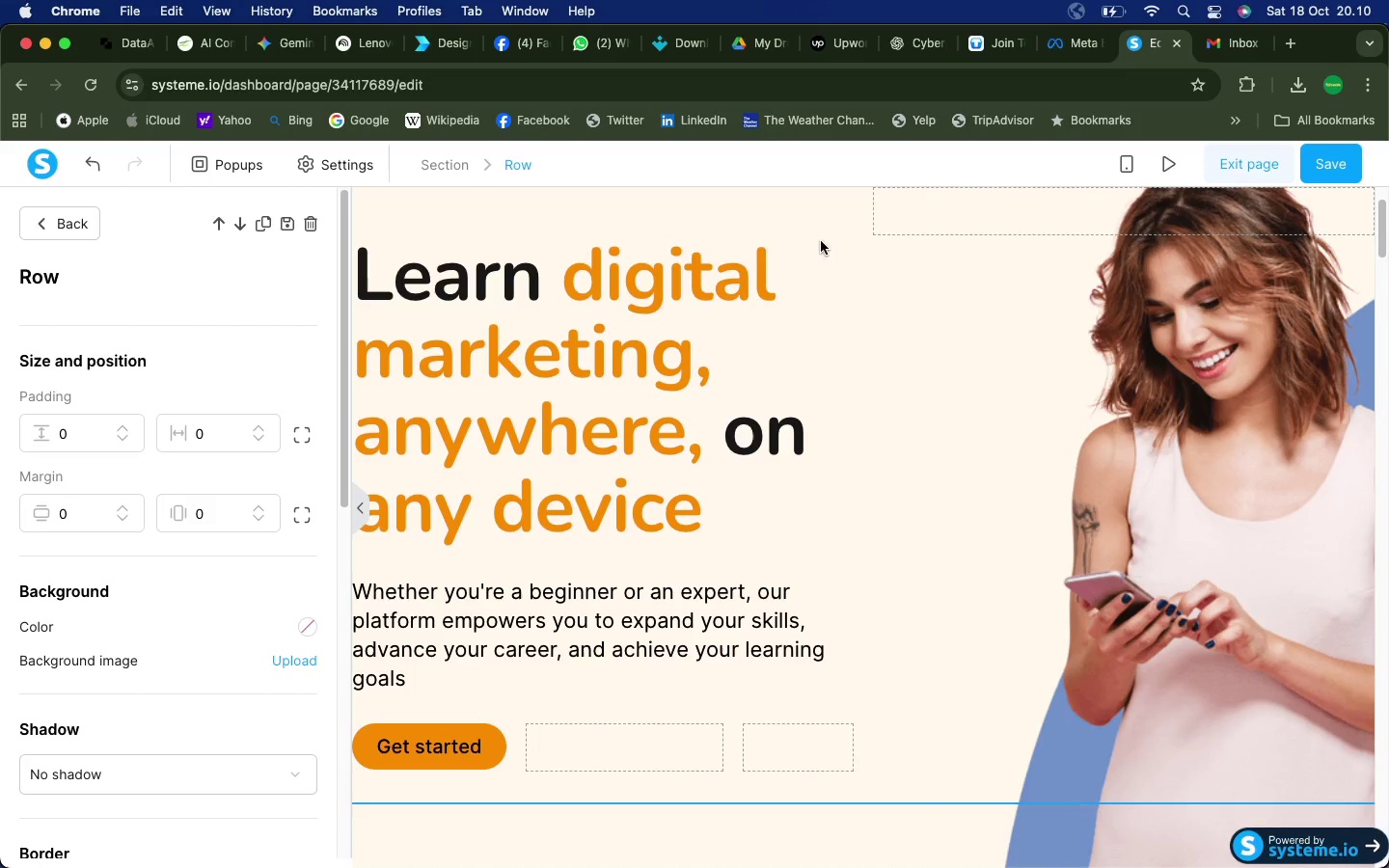 
left_click([771, 217])
 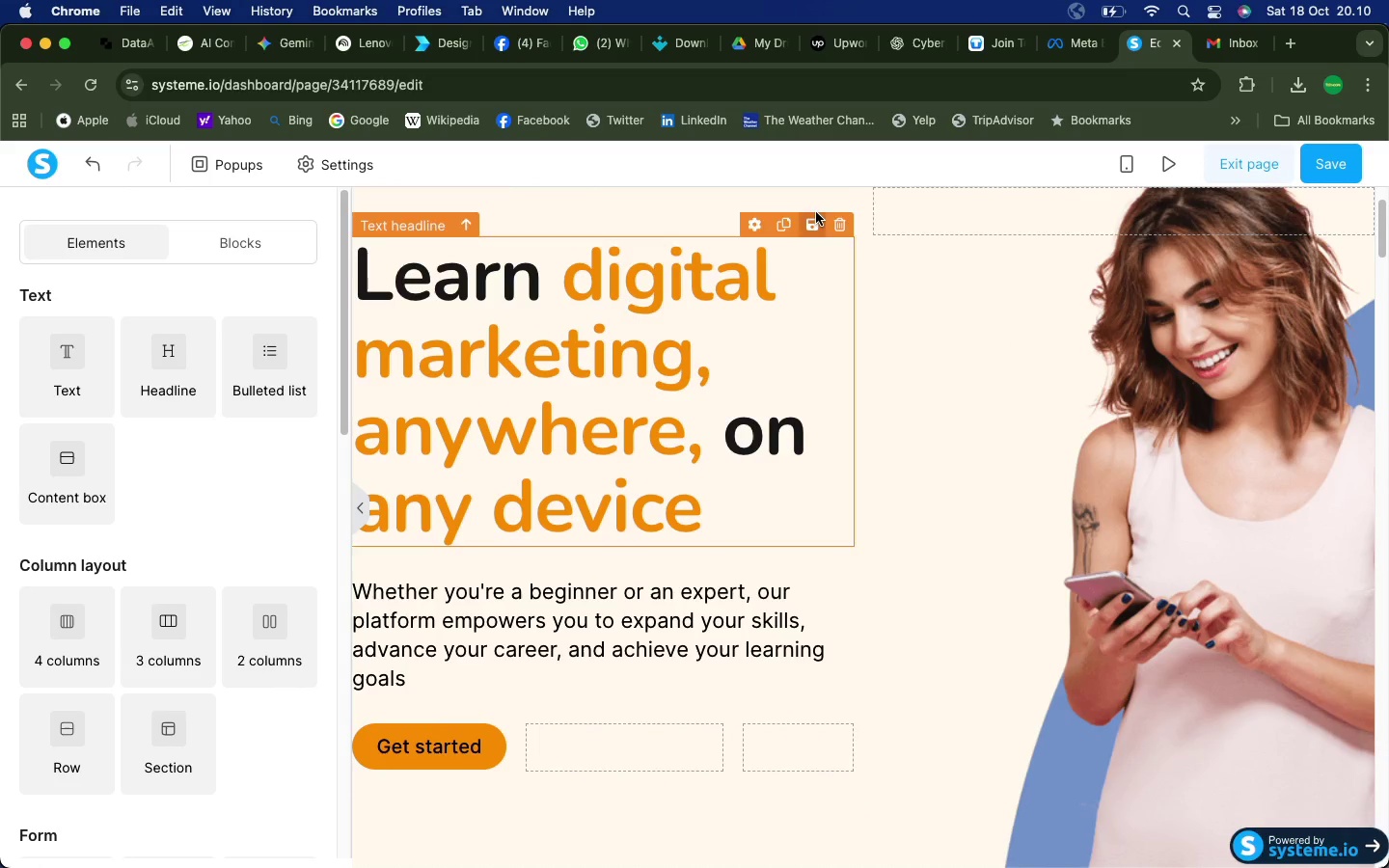 
scroll: coordinate [747, 228], scroll_direction: up, amount: 40.0
 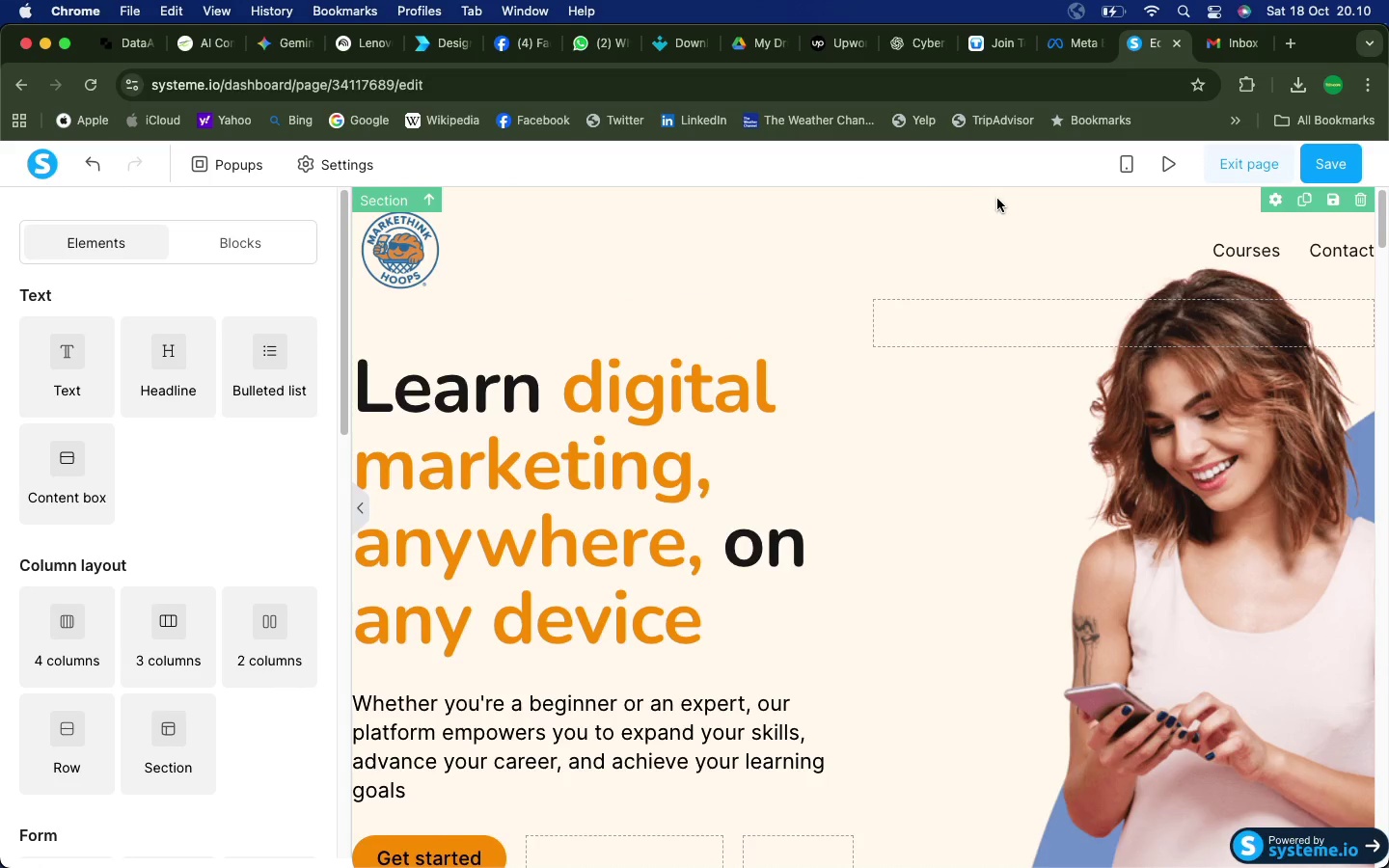 
left_click([1000, 197])
 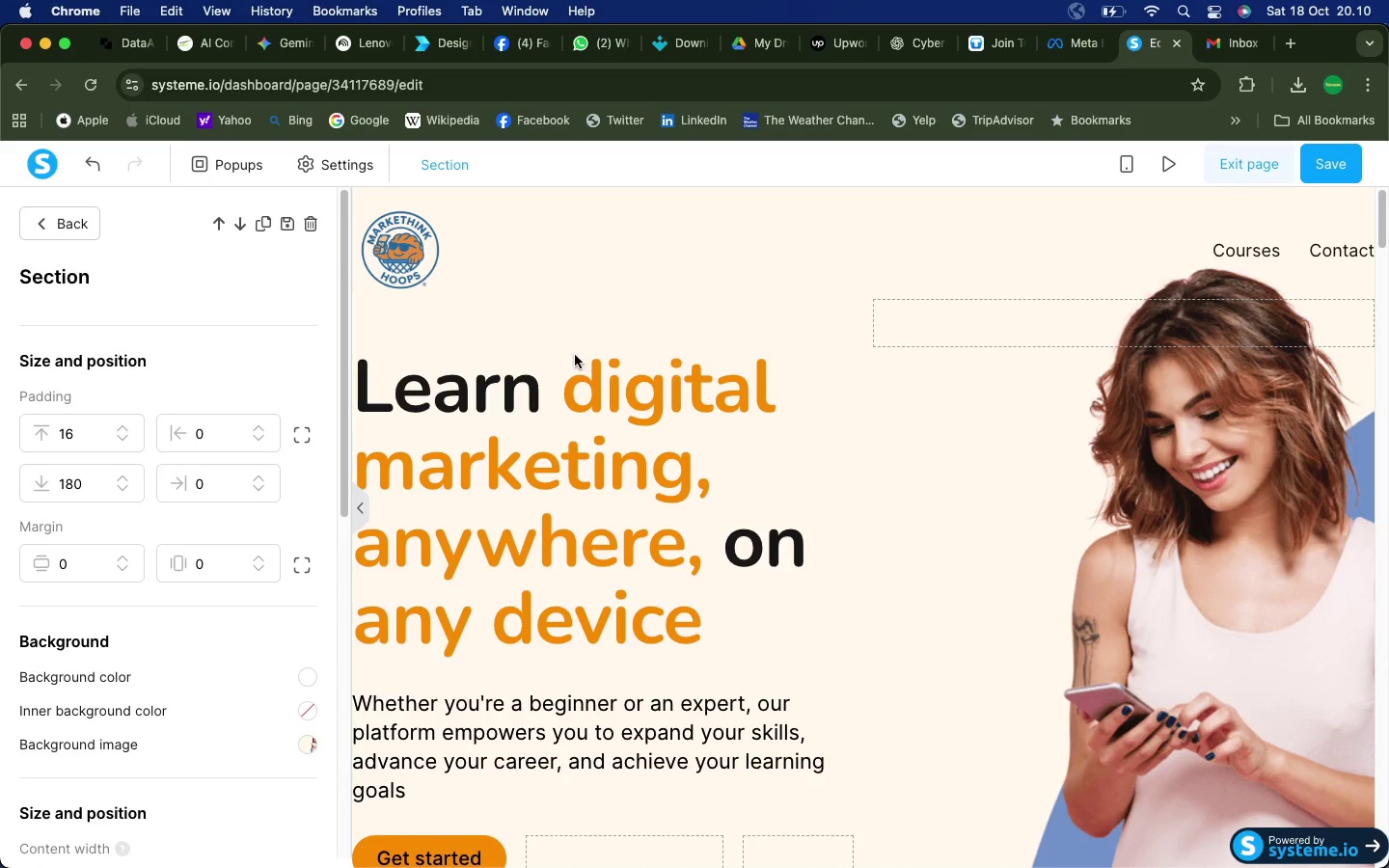 
scroll: coordinate [210, 610], scroll_direction: down, amount: 15.0
 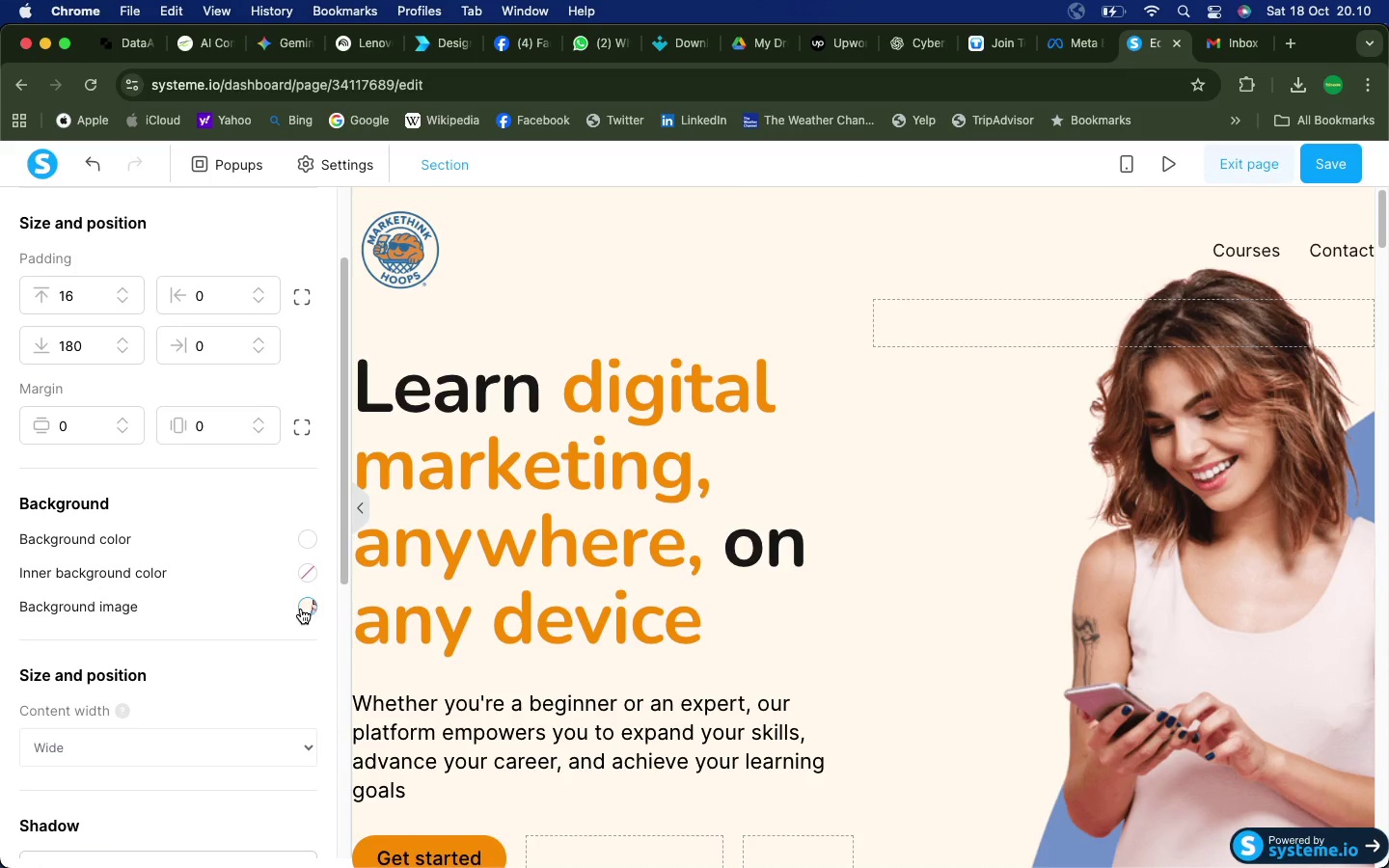 
left_click([306, 609])
 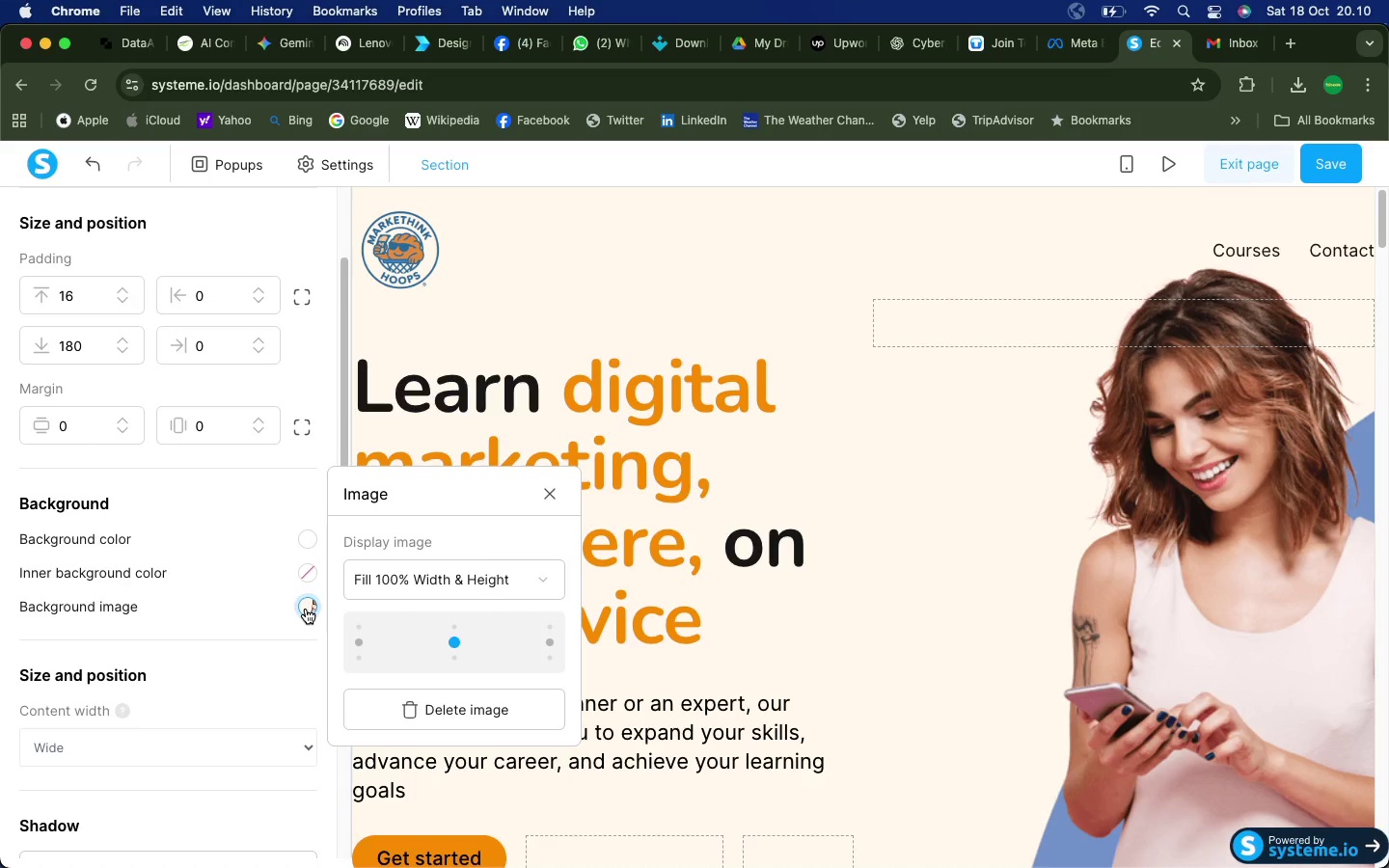 
left_click([240, 609])
 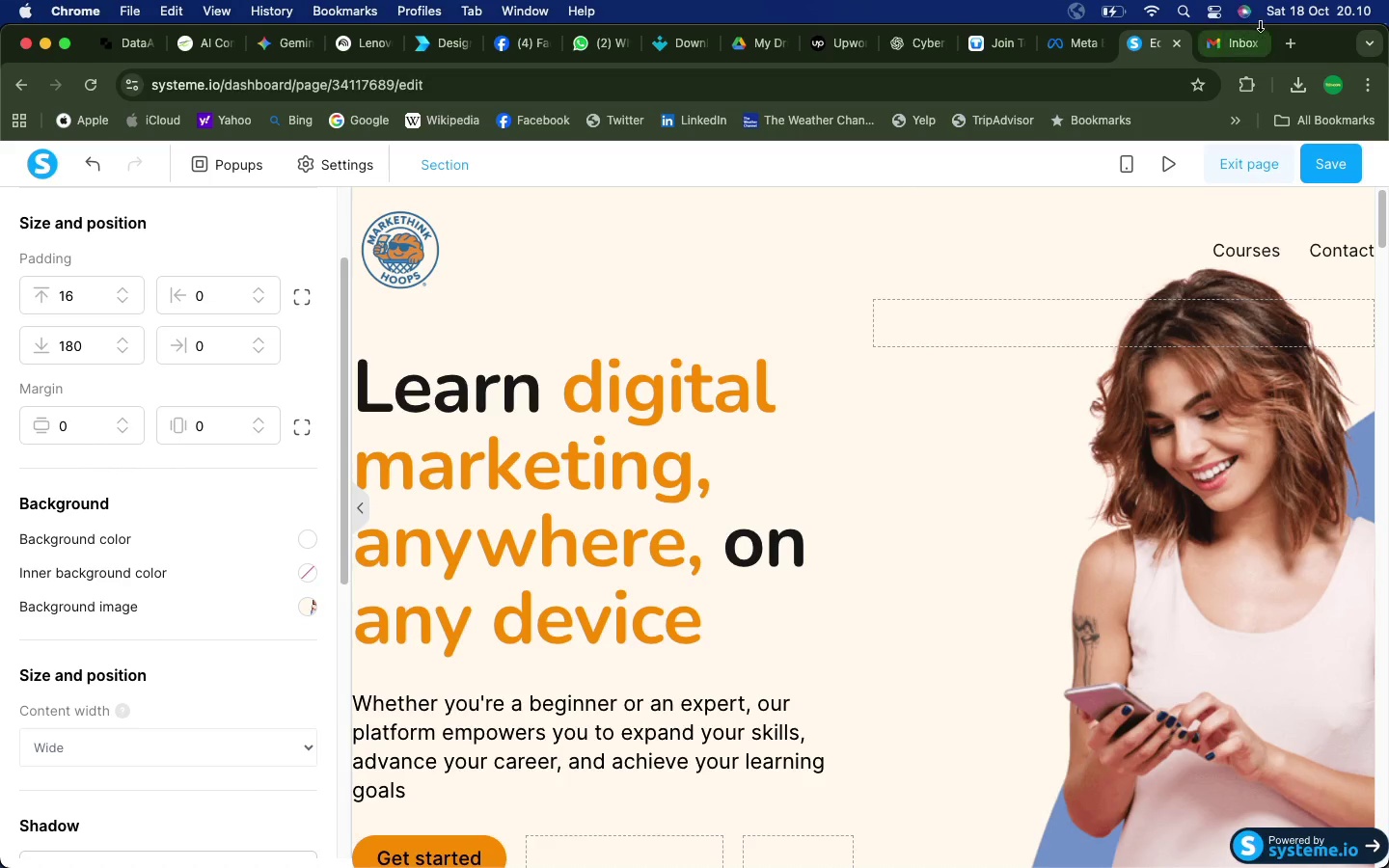 
left_click([1237, 43])
 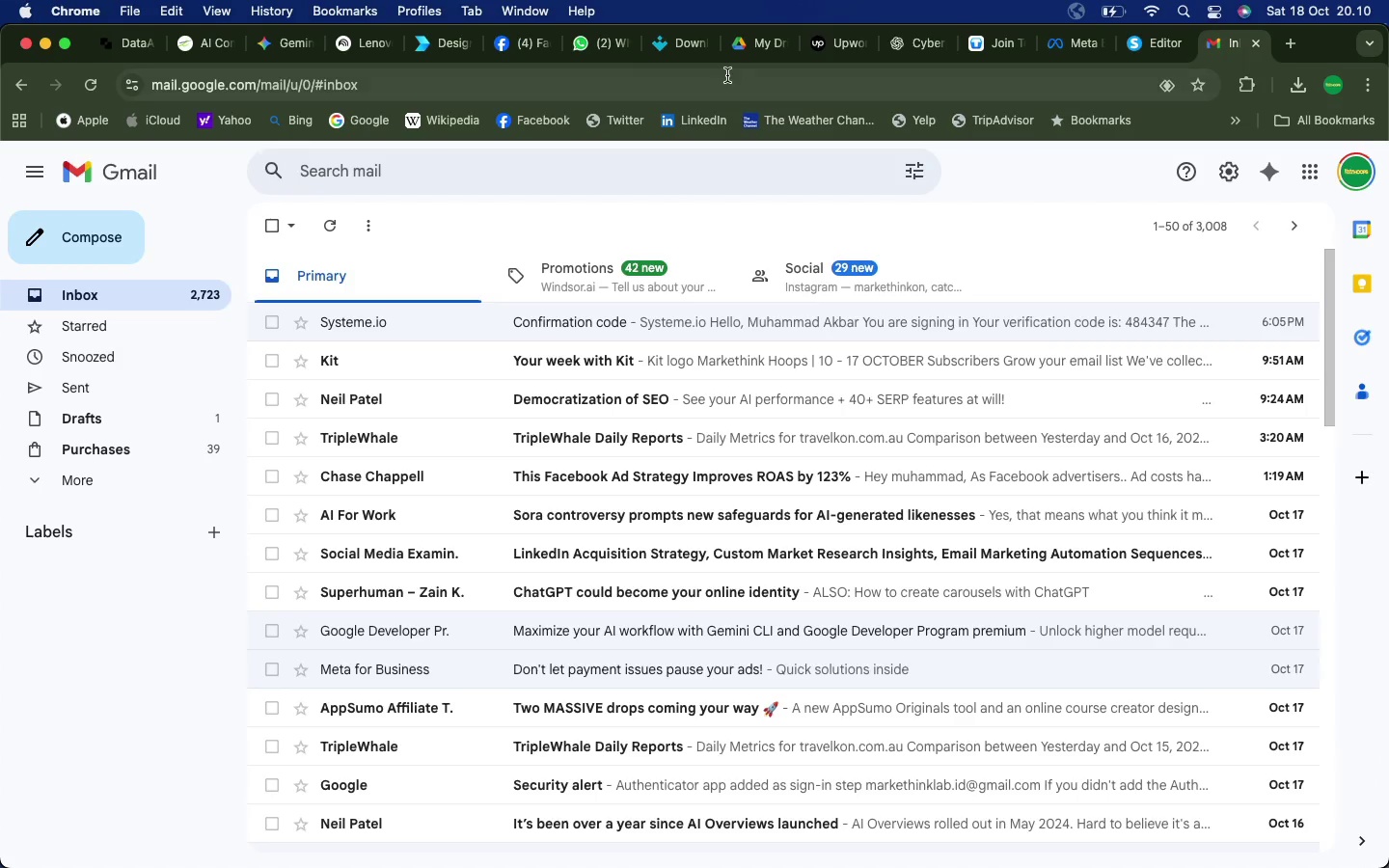 
left_click([718, 77])
 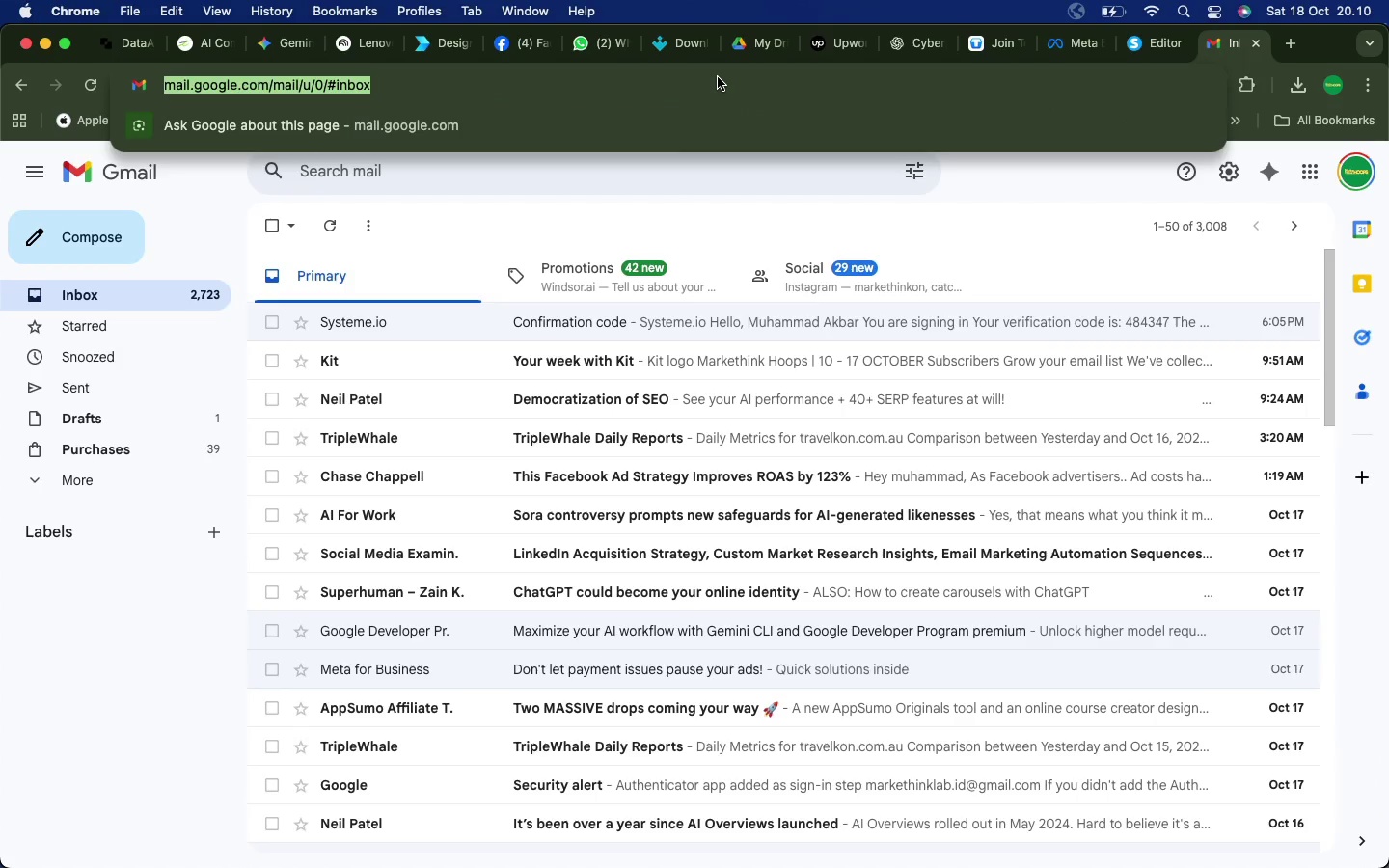 
type(unsp)
 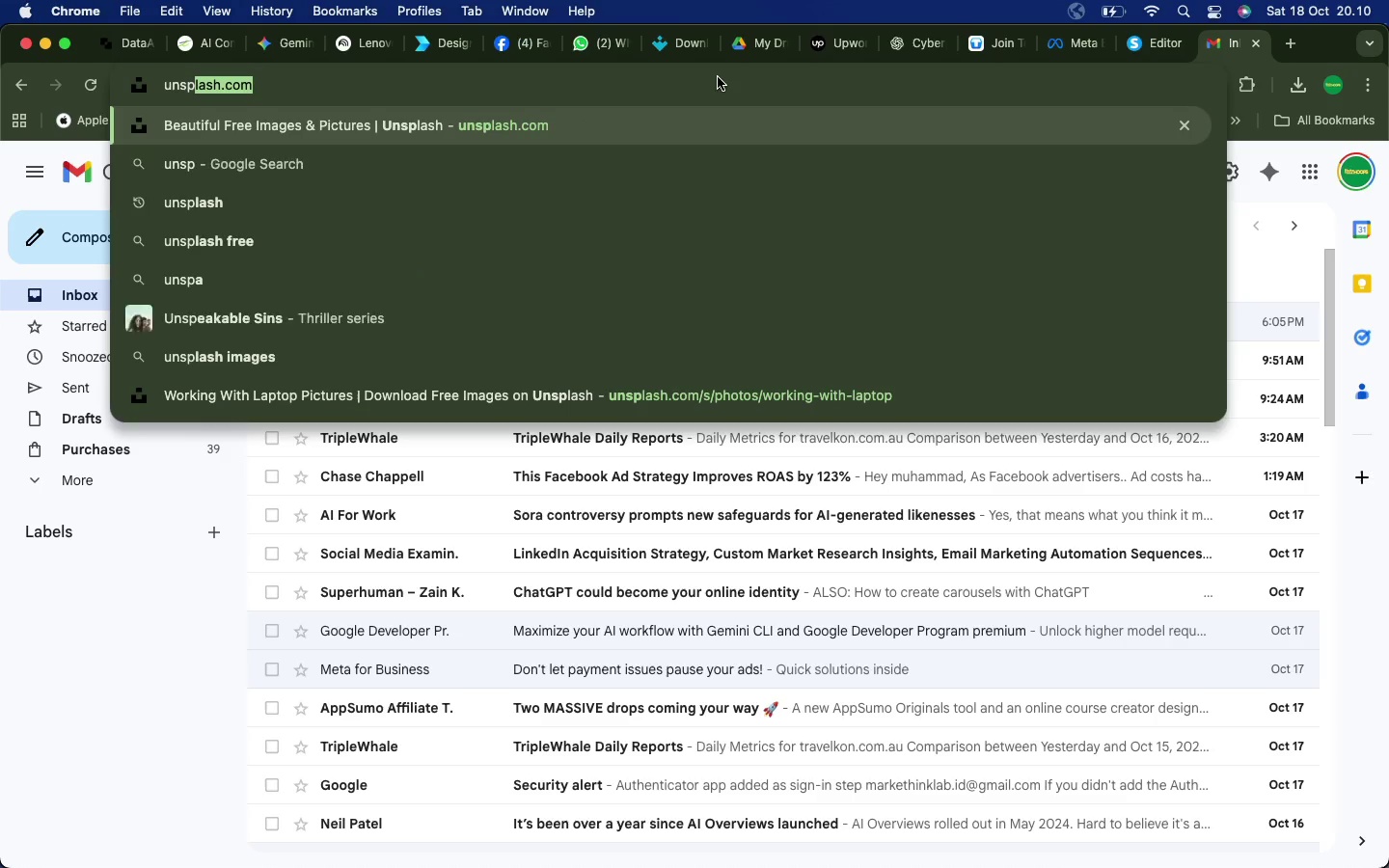 
key(Enter)
 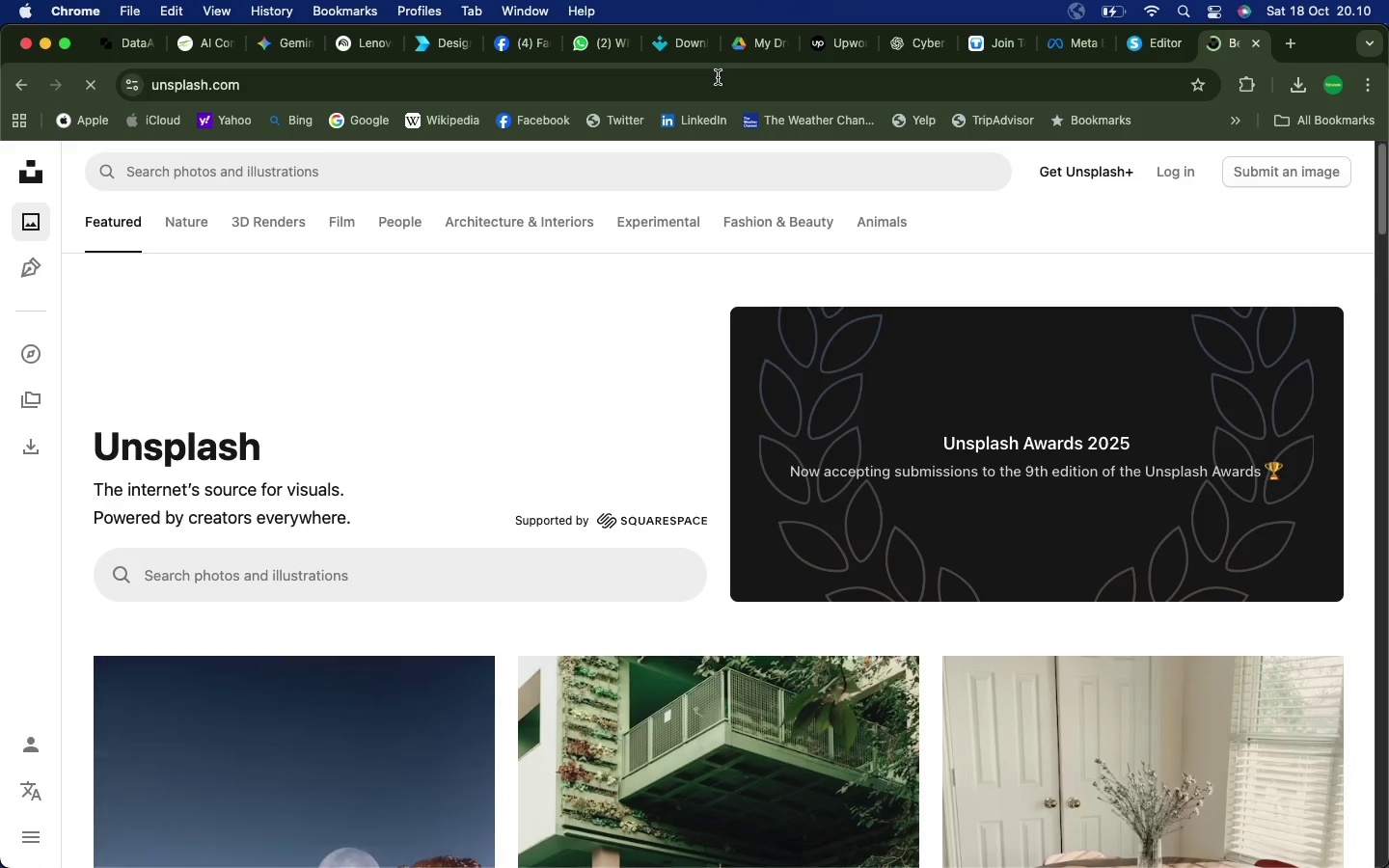 
scroll: coordinate [513, 389], scroll_direction: down, amount: 24.0
 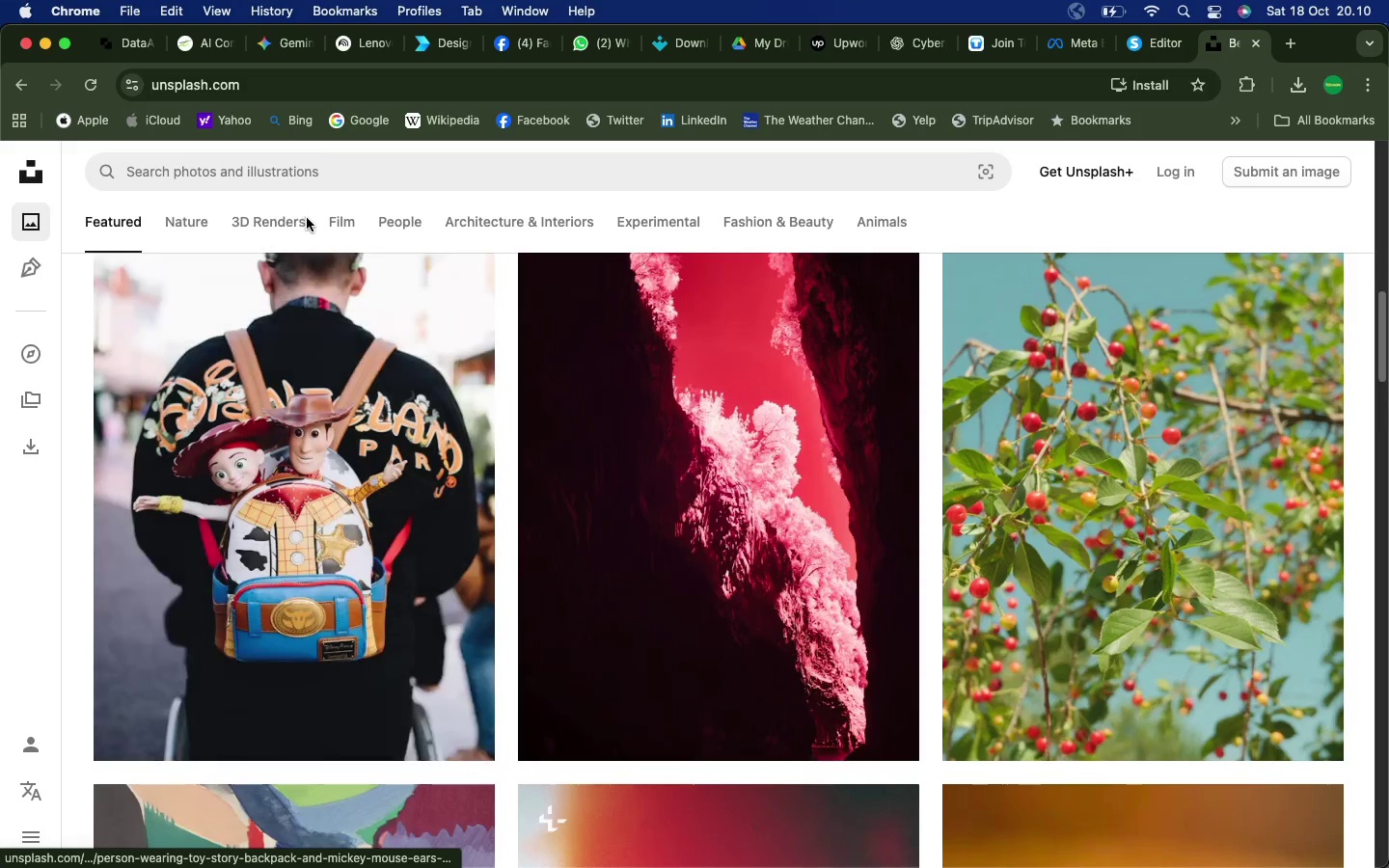 
left_click([340, 178])
 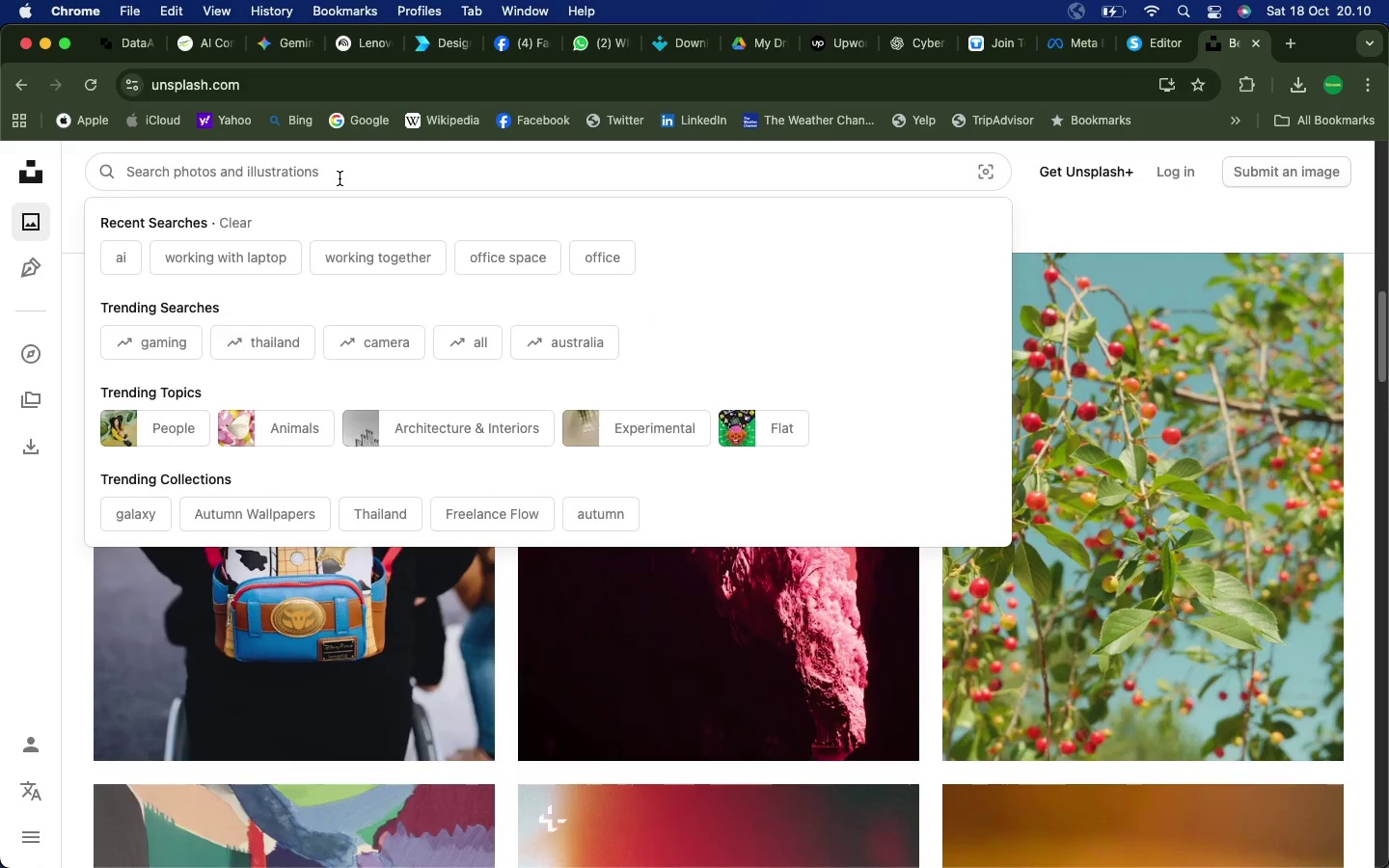 
type(pe)
key(Backspace)
key(Backspace)
type(leaning)
key(Backspace)
key(Backspace)
key(Backspace)
key(Backspace)
type(rning on laptop)
 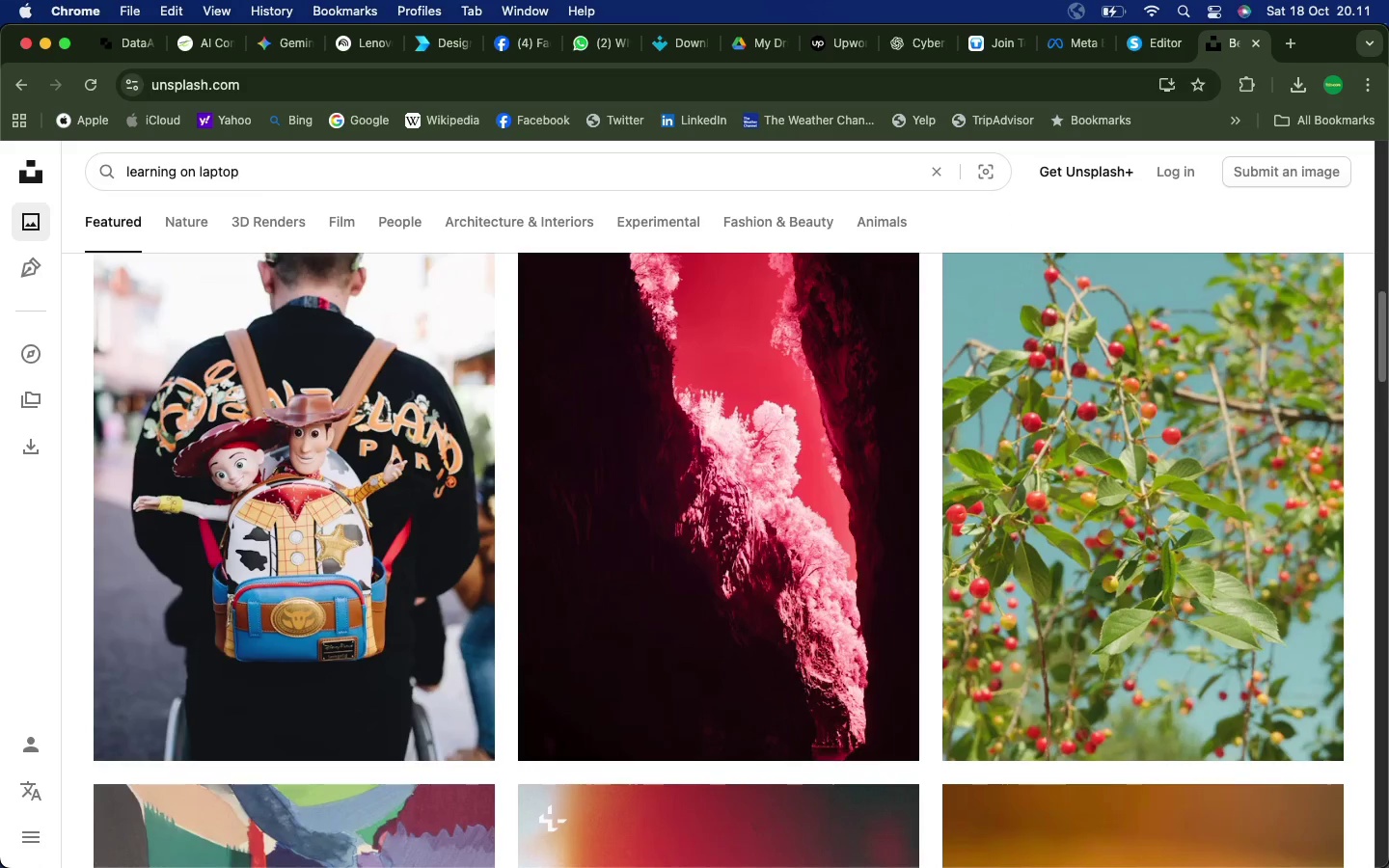 
key(Enter)
 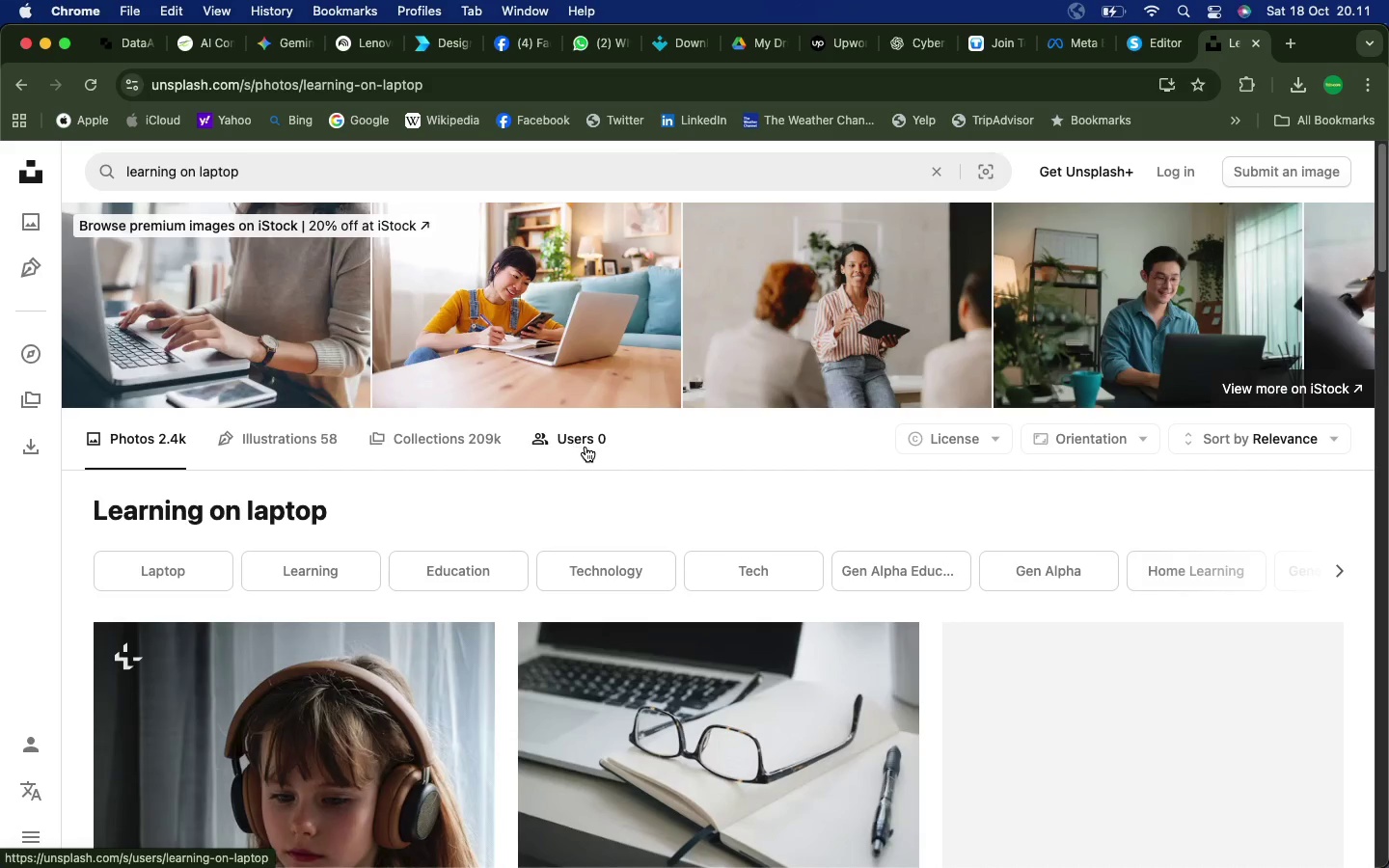 
scroll: coordinate [700, 490], scroll_direction: up, amount: 5.0
 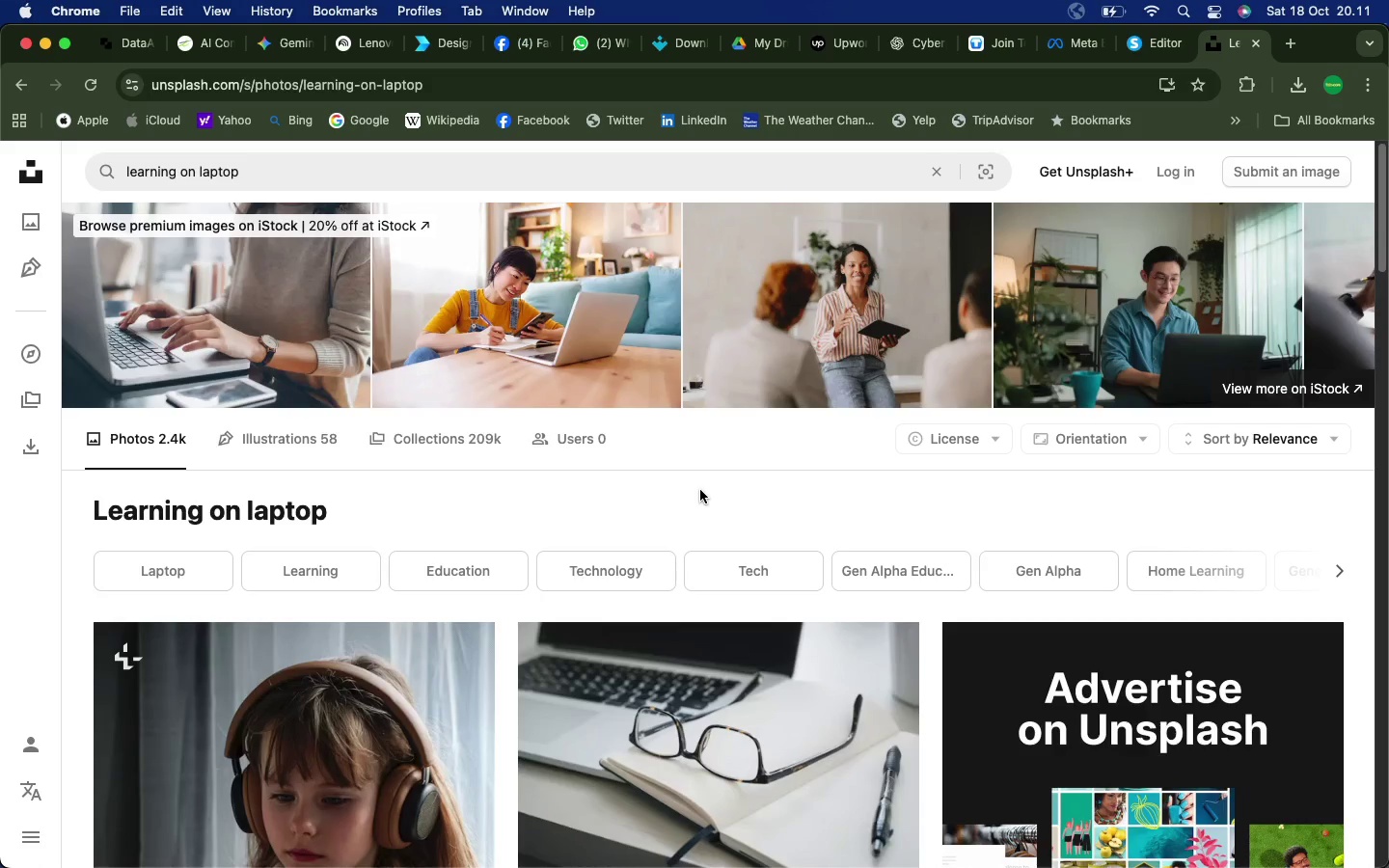 
scroll: coordinate [678, 528], scroll_direction: down, amount: 42.0
 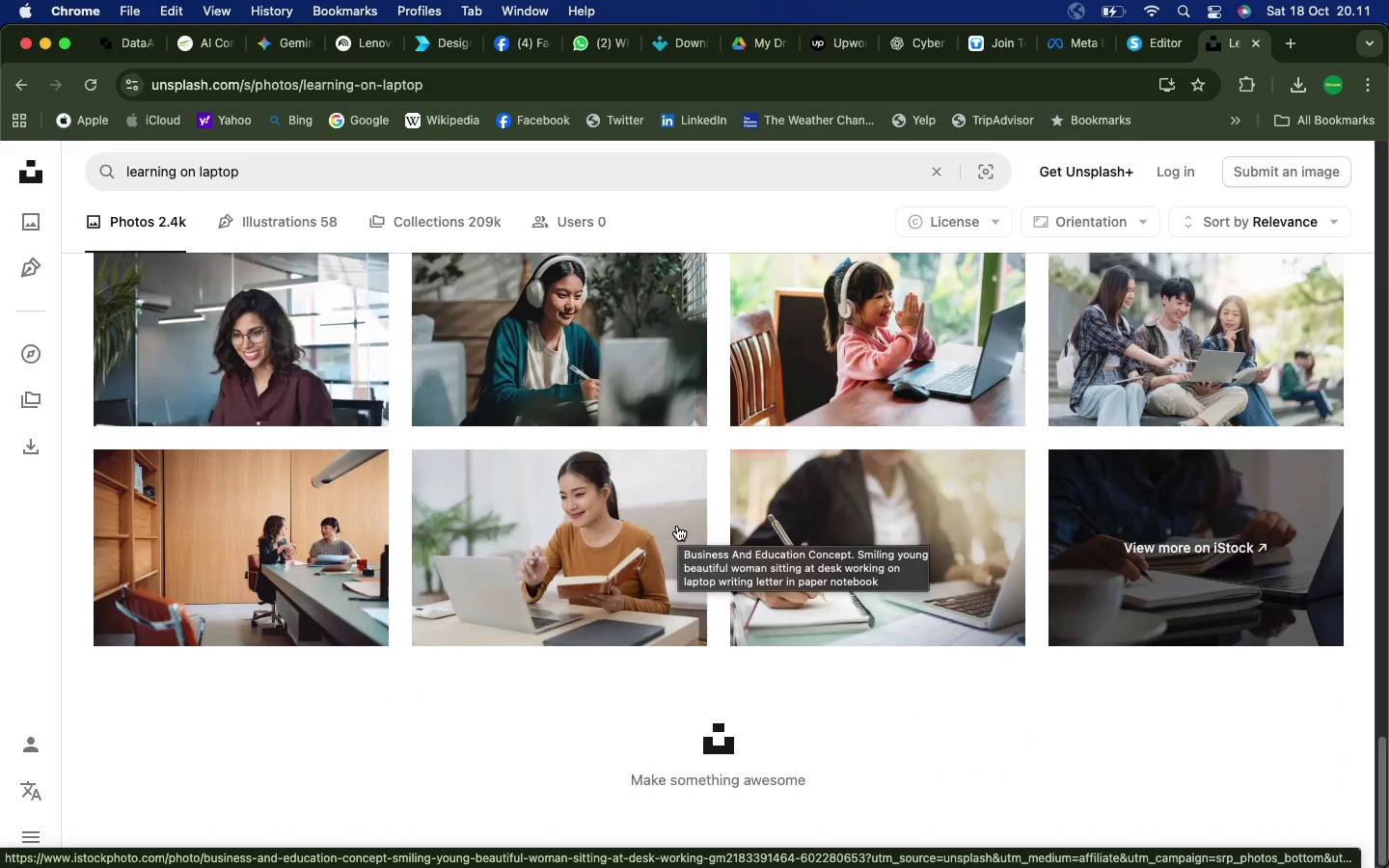 
scroll: coordinate [679, 524], scroll_direction: up, amount: 21.0
 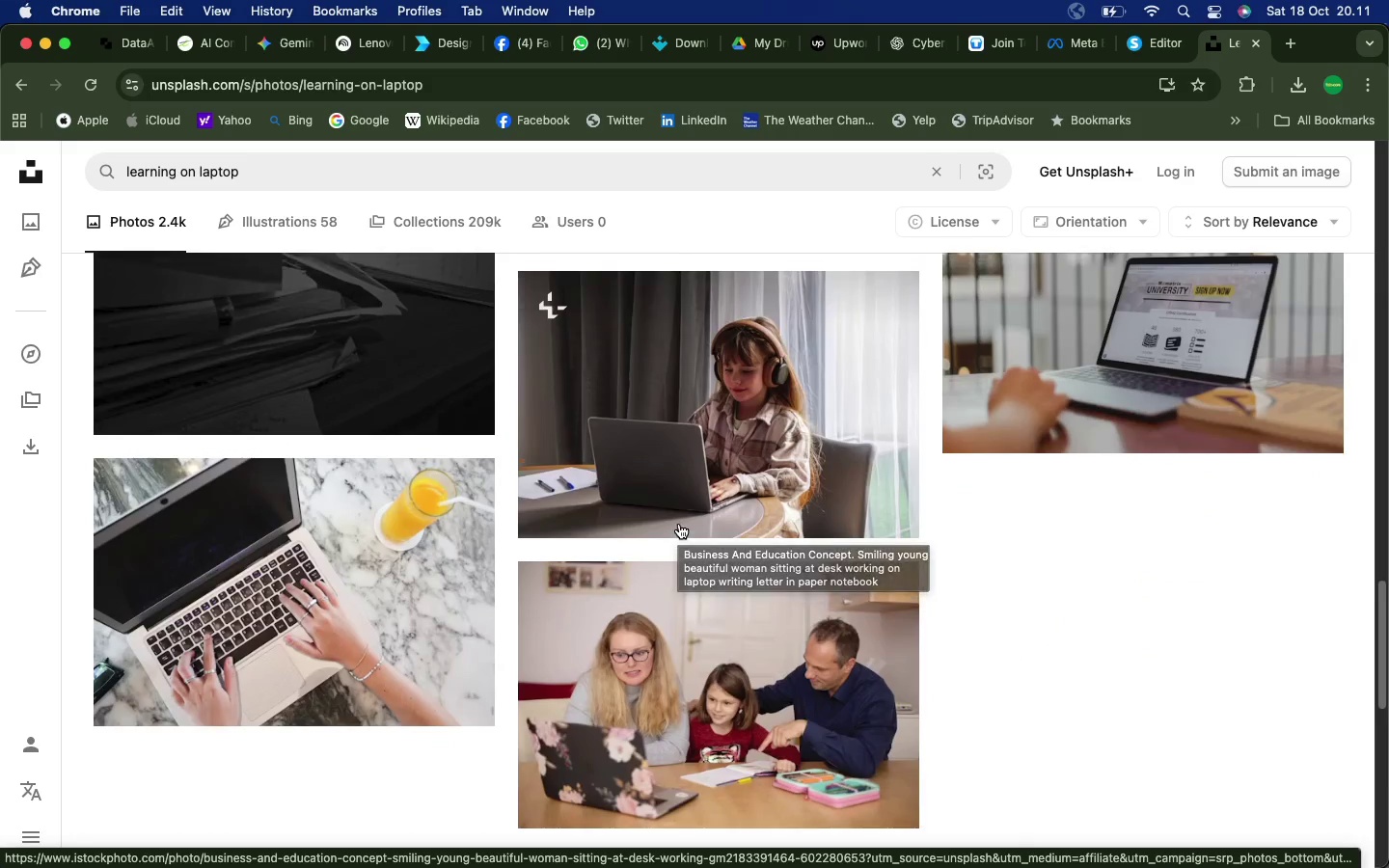 
scroll: coordinate [679, 524], scroll_direction: down, amount: 5.0
 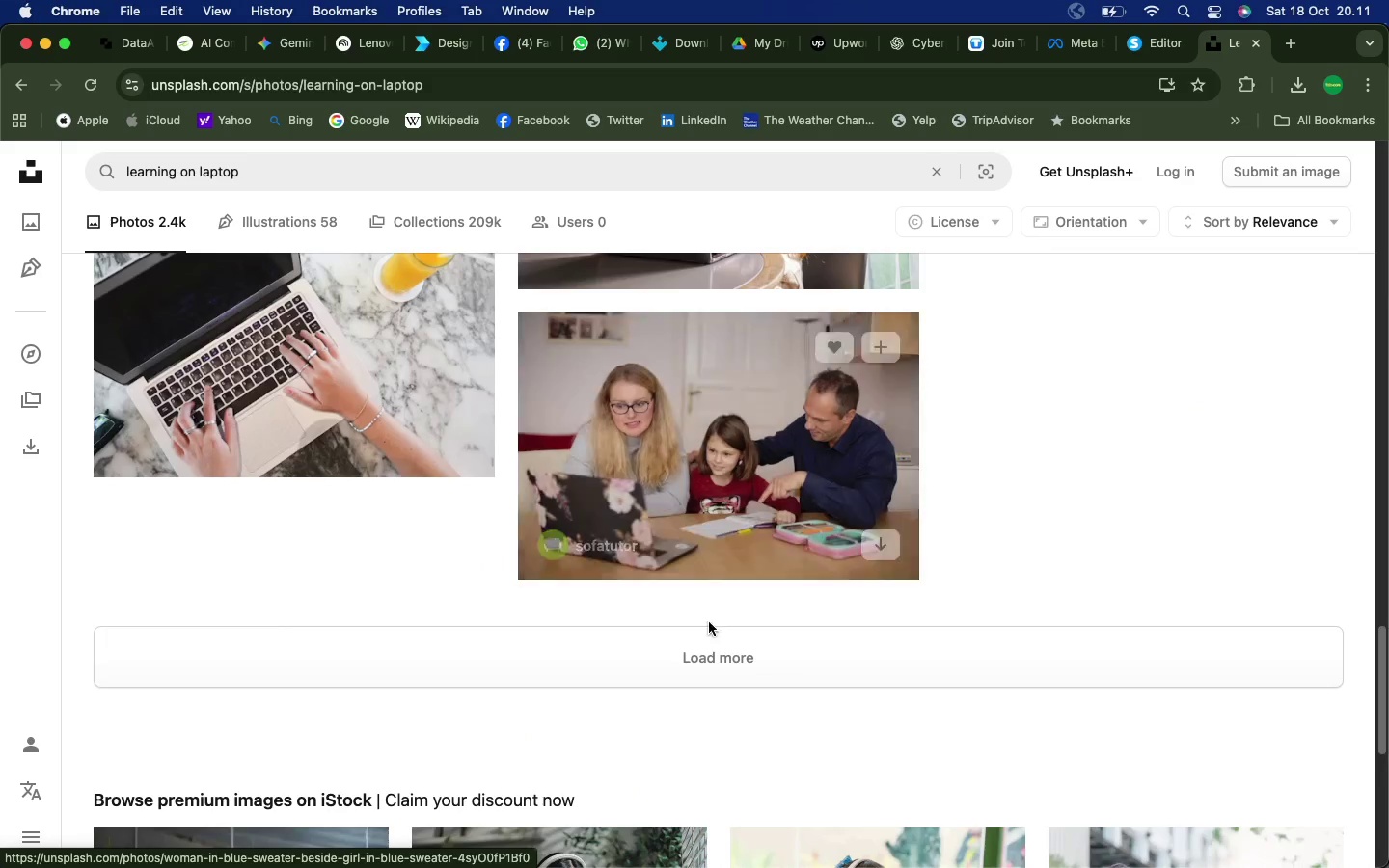 
left_click([722, 646])
 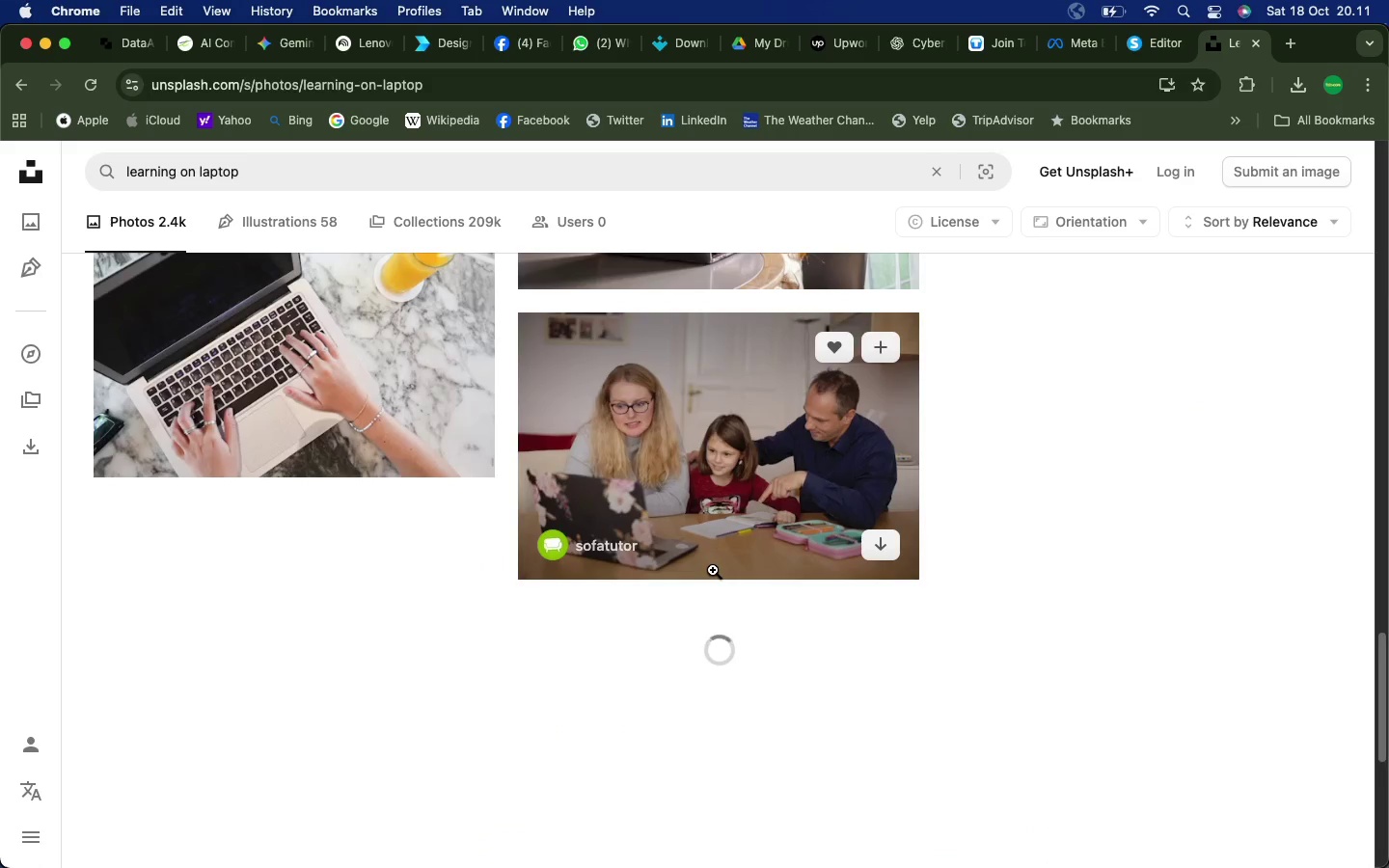 
scroll: coordinate [713, 570], scroll_direction: up, amount: 9.0
 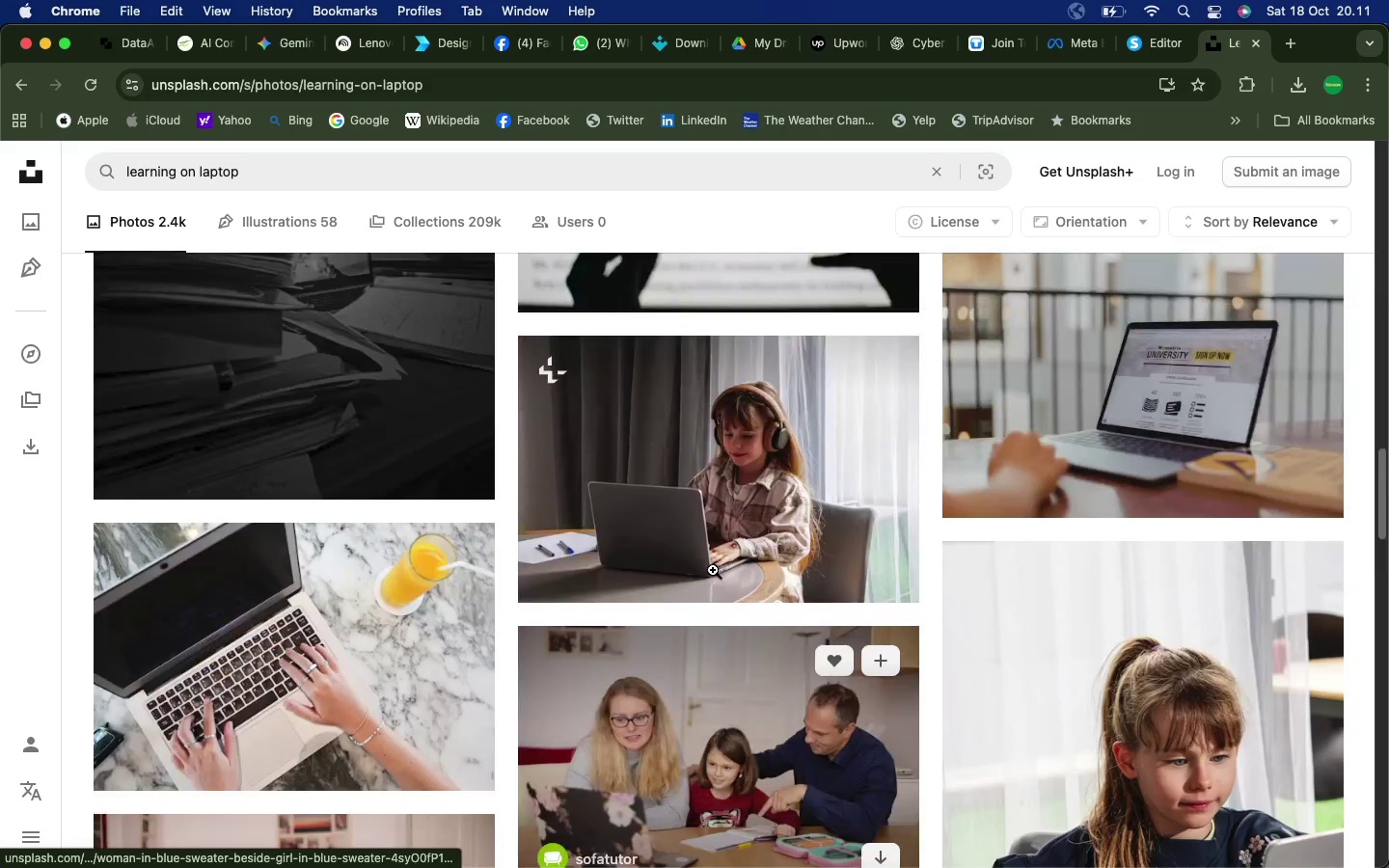 
scroll: coordinate [713, 569], scroll_direction: down, amount: 35.0
 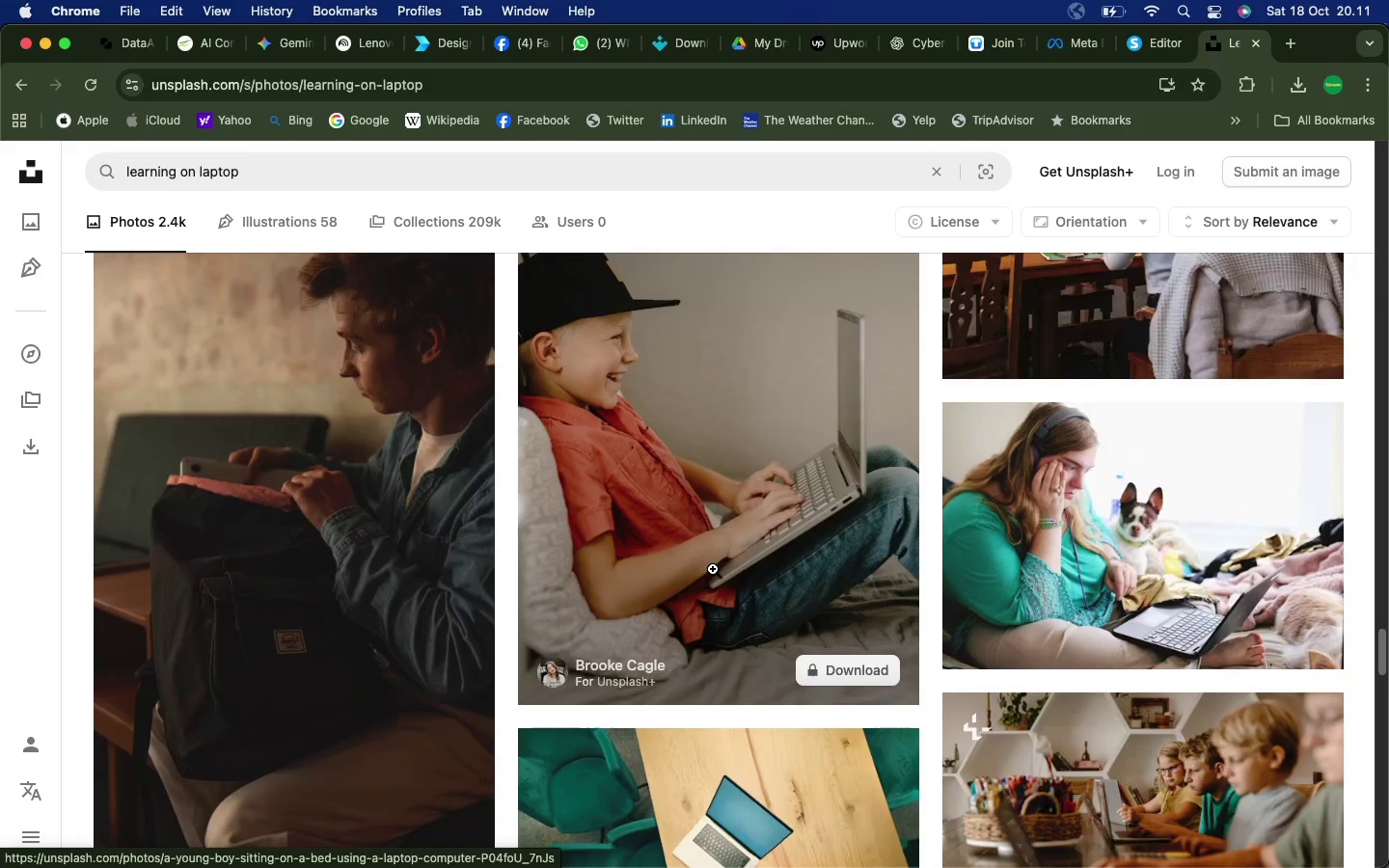 
wait(5.78)
 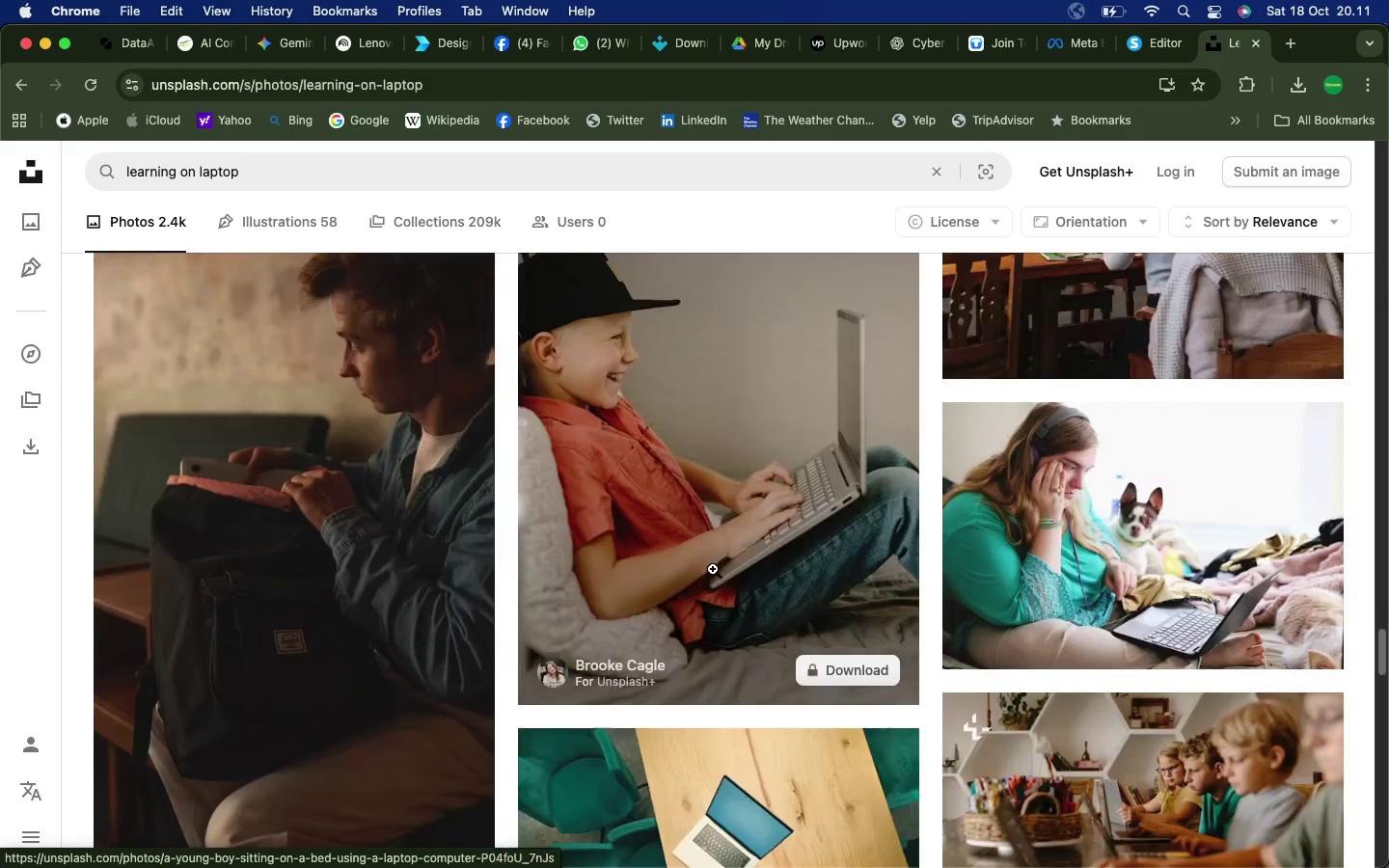 
scroll: coordinate [713, 569], scroll_direction: down, amount: 40.0
 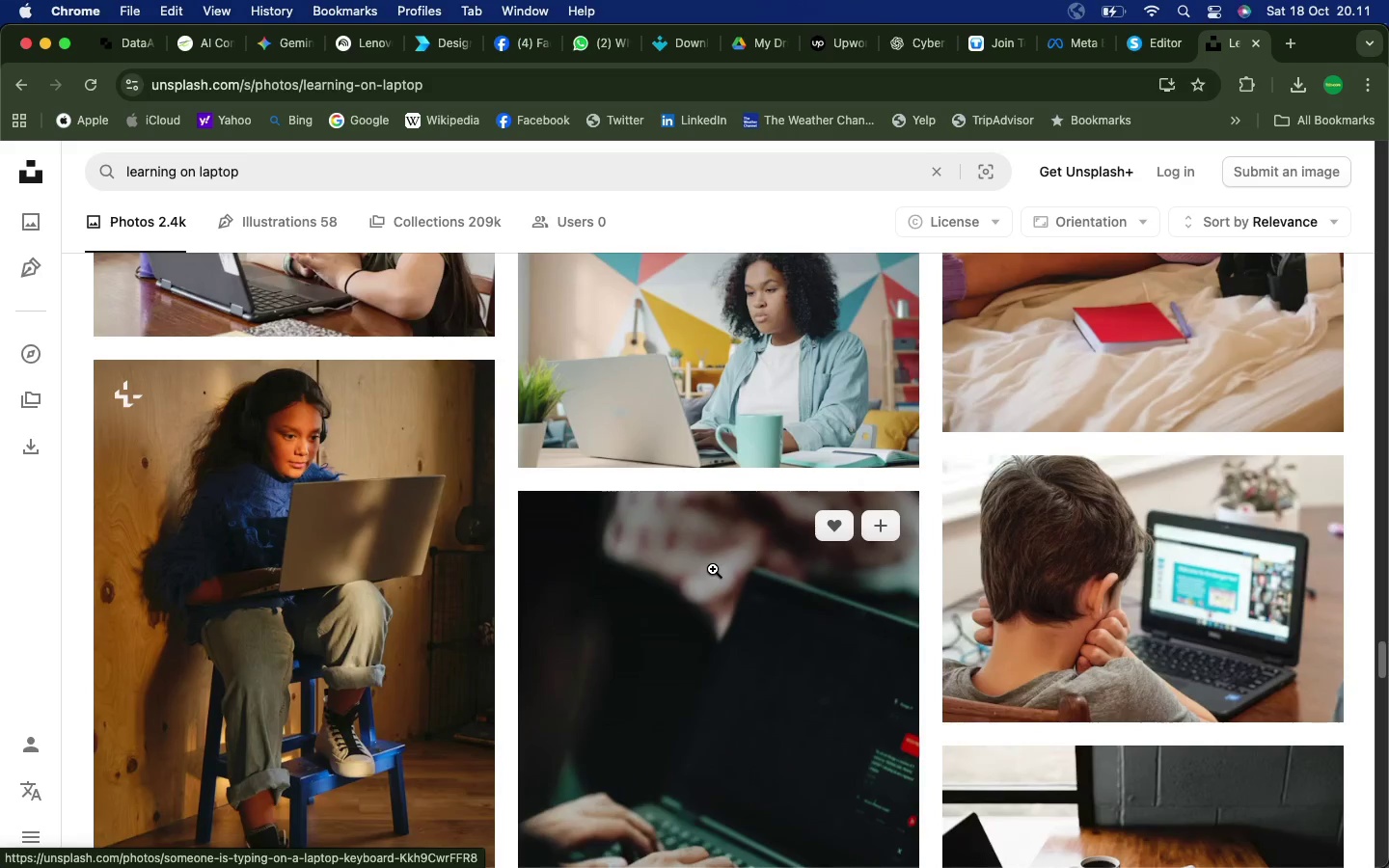 
scroll: coordinate [713, 569], scroll_direction: up, amount: 2.0
 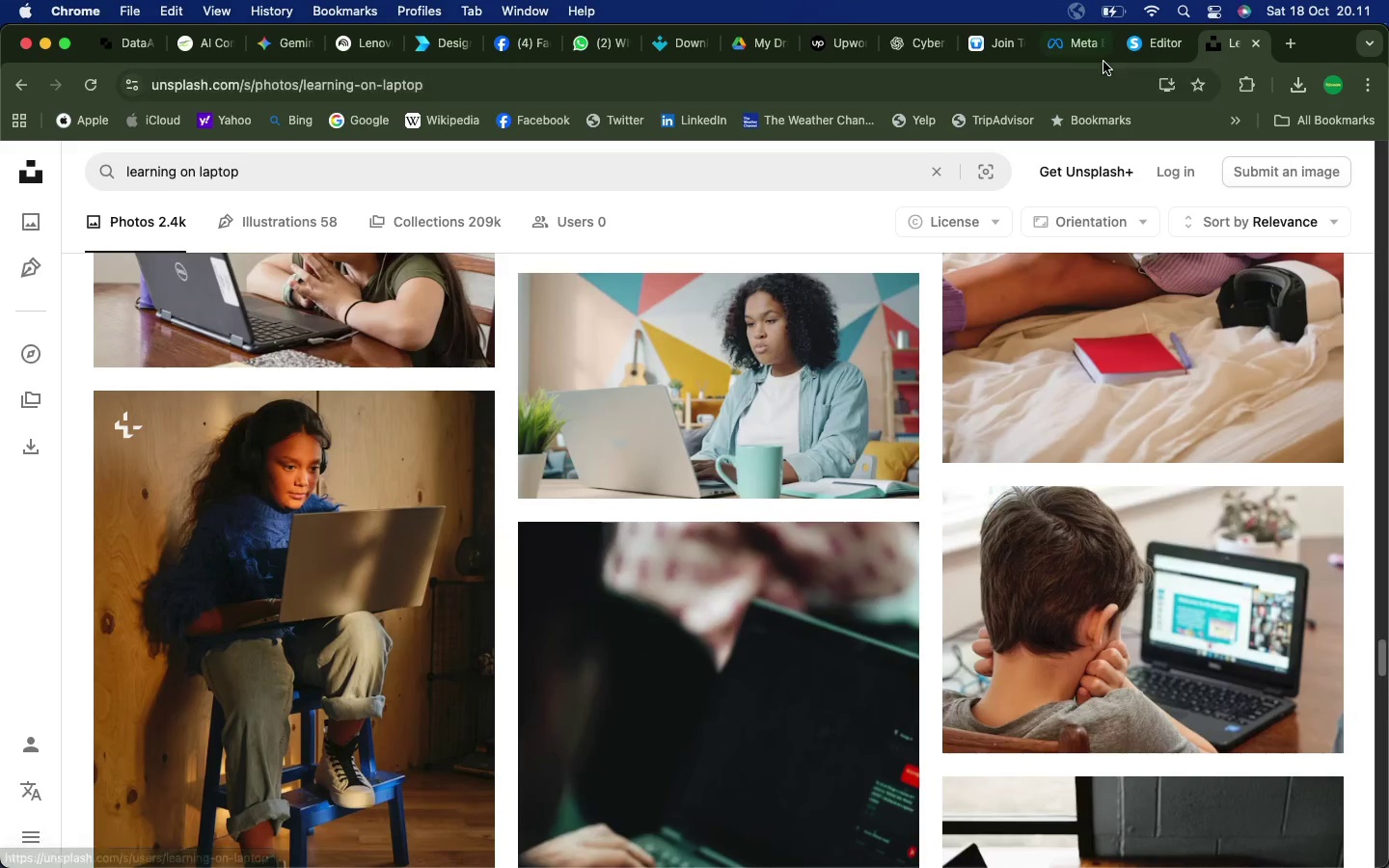 
left_click([1144, 45])
 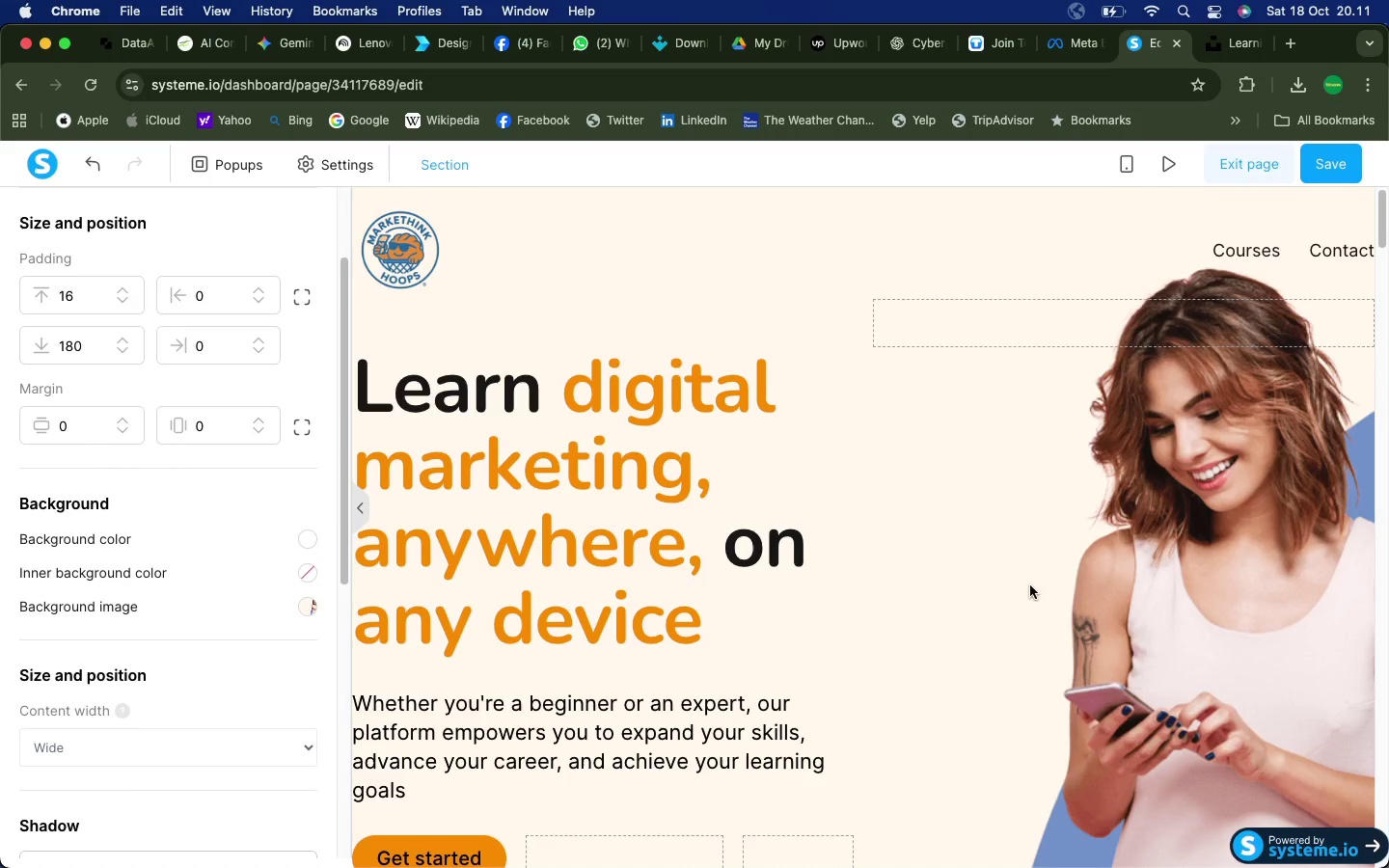 
left_click([1010, 475])
 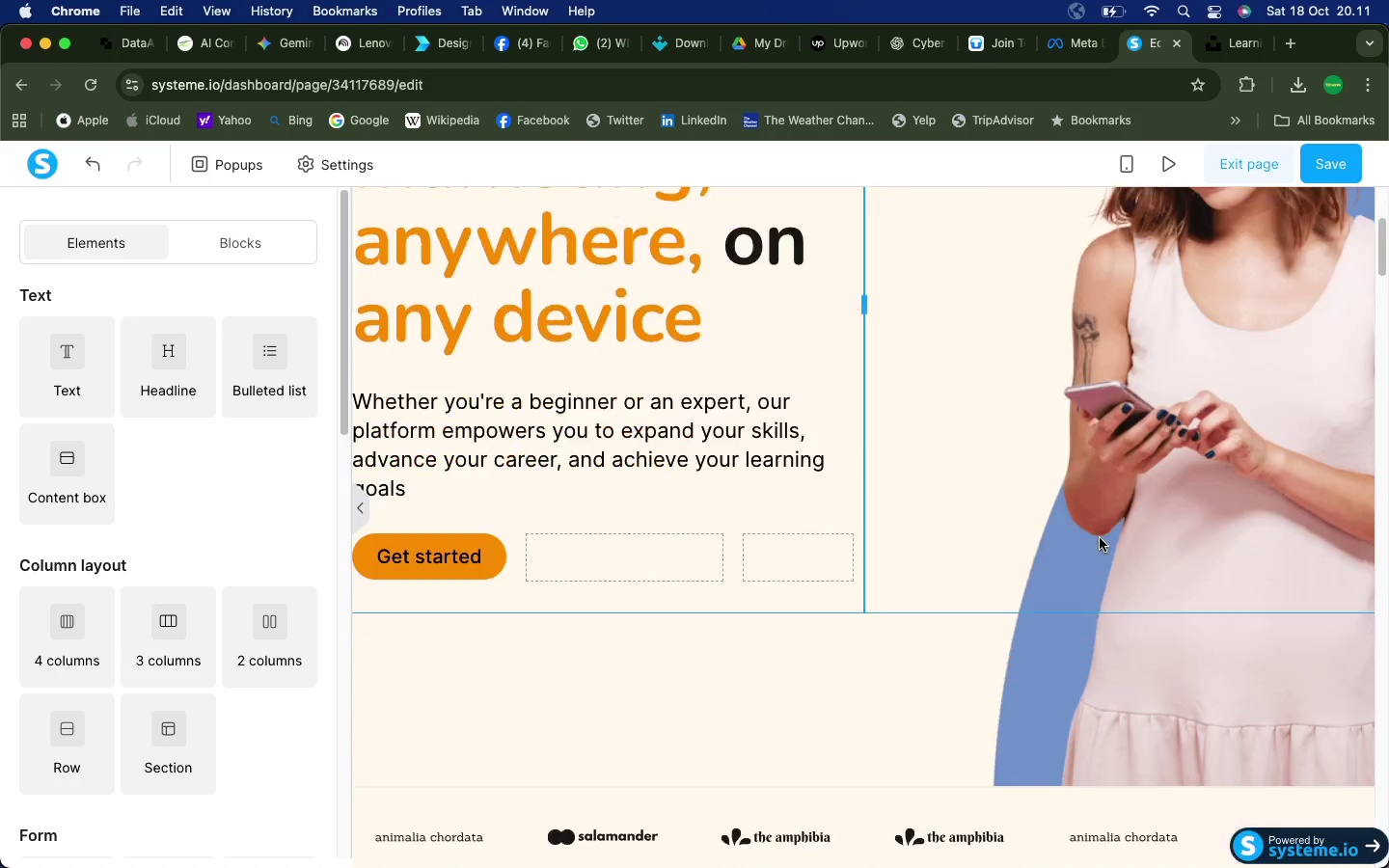 
scroll: coordinate [1033, 542], scroll_direction: down, amount: 30.0
 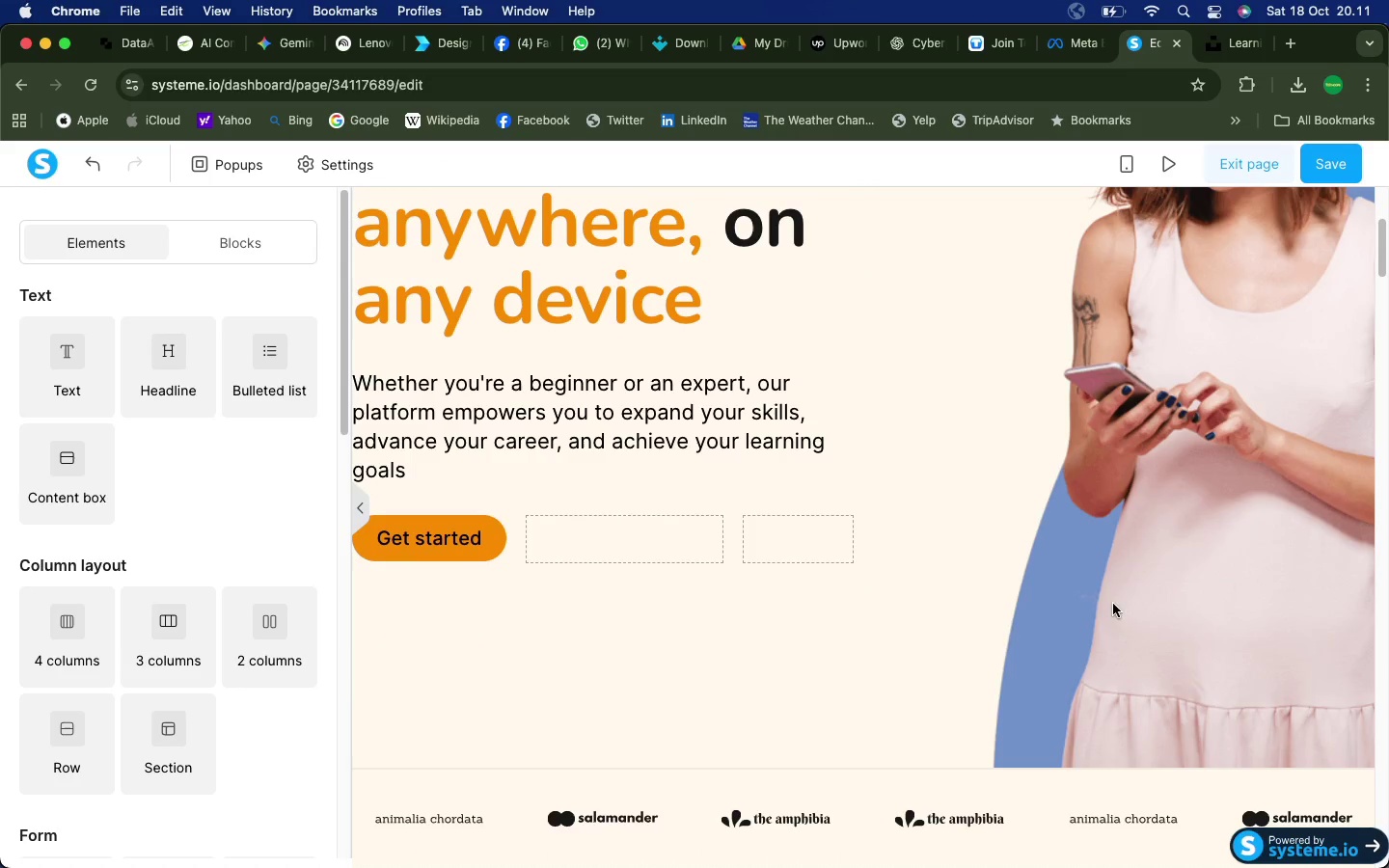 
left_click([1009, 696])
 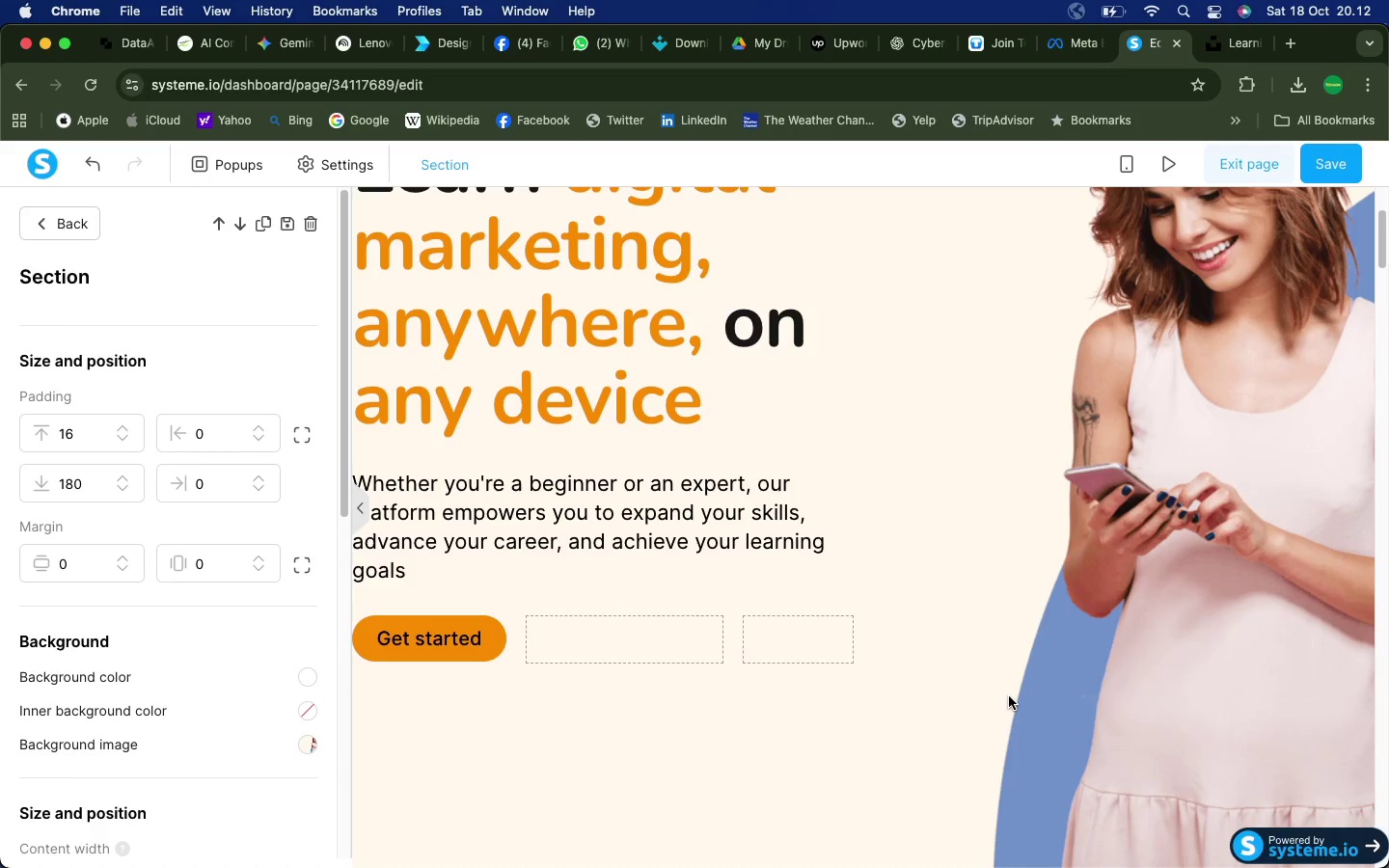 
scroll: coordinate [155, 728], scroll_direction: down, amount: 22.0
 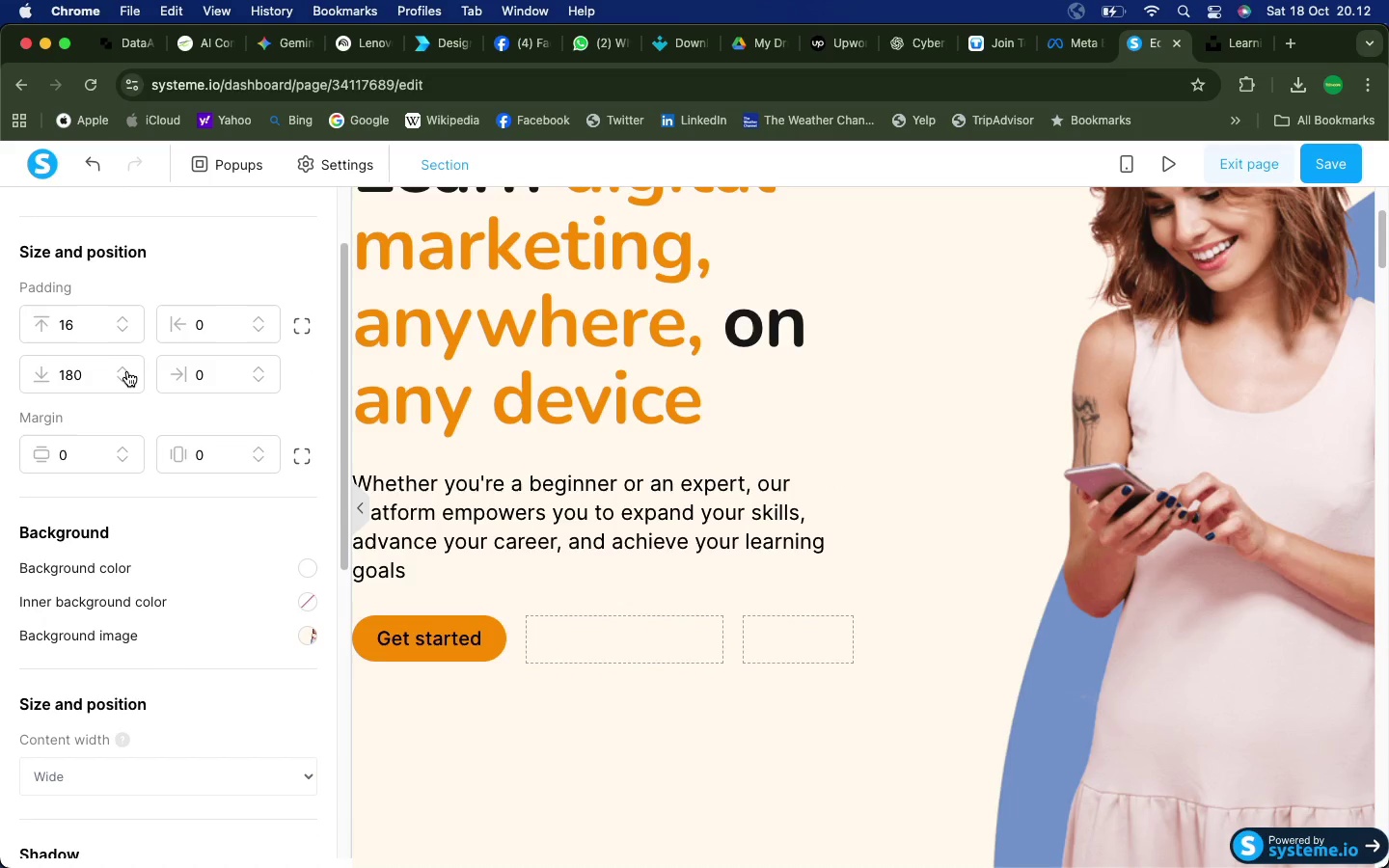 
double_click([123, 376])
 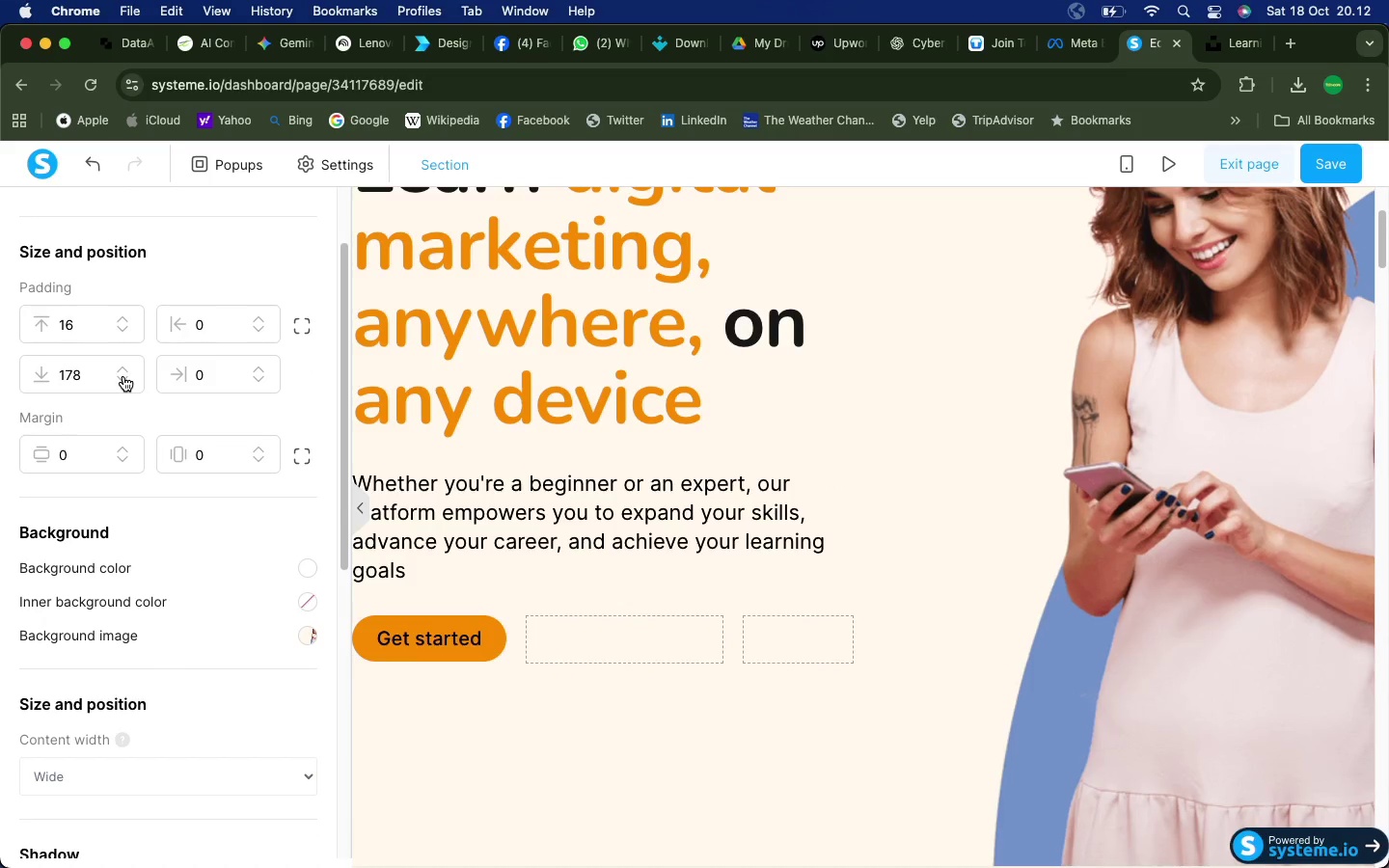 
triple_click([123, 376])
 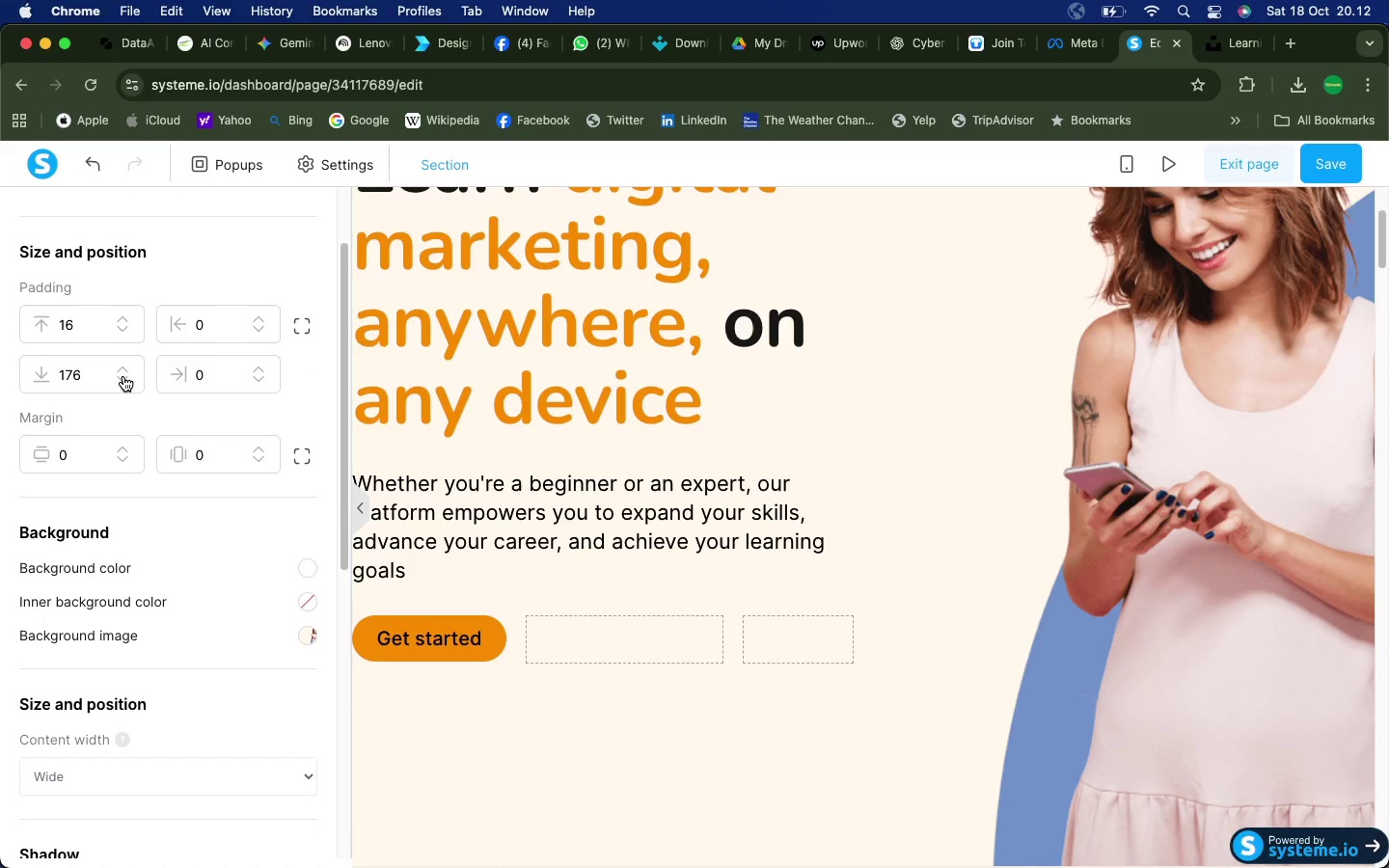 
triple_click([123, 376])
 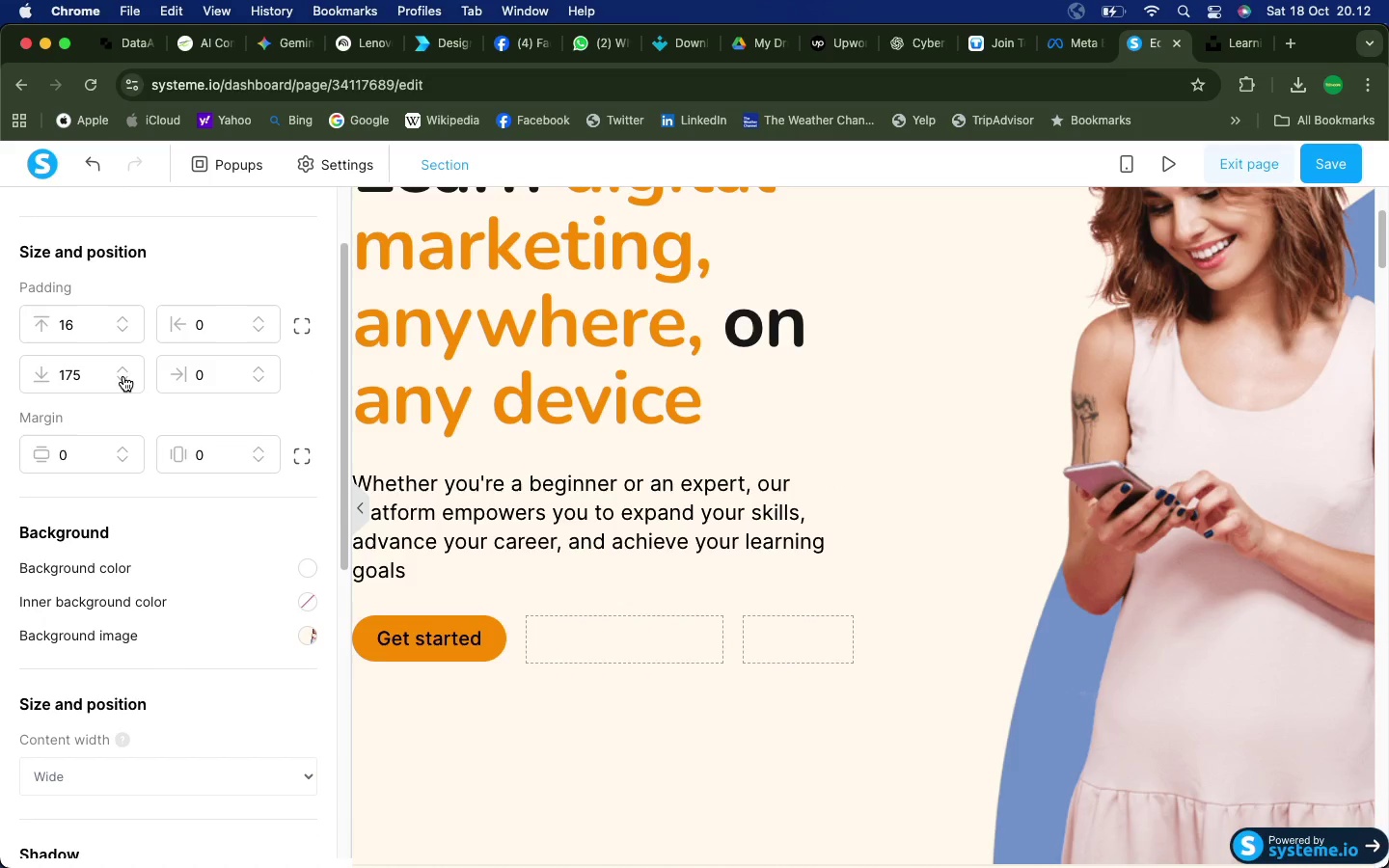 
triple_click([123, 376])
 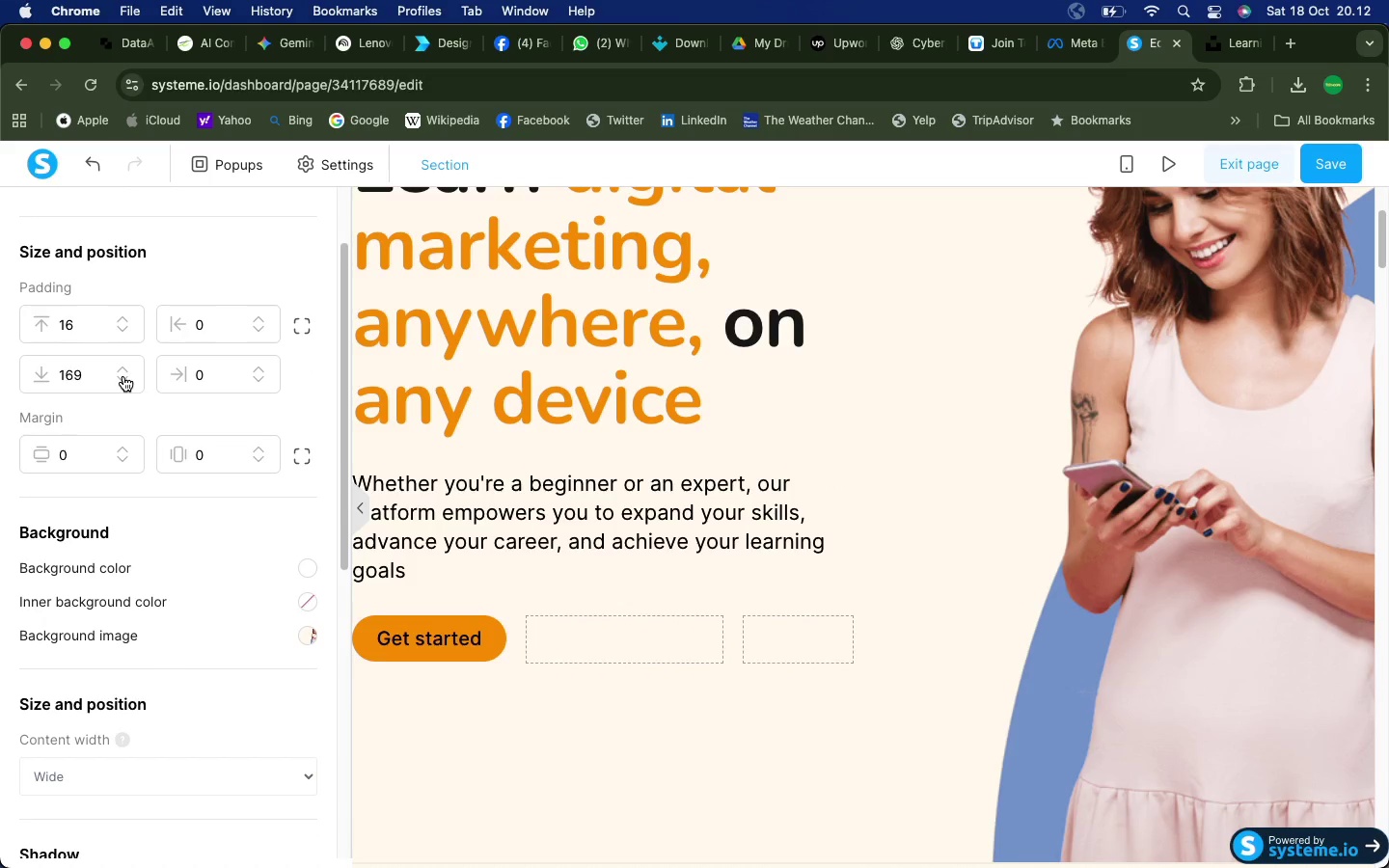 
triple_click([123, 376])
 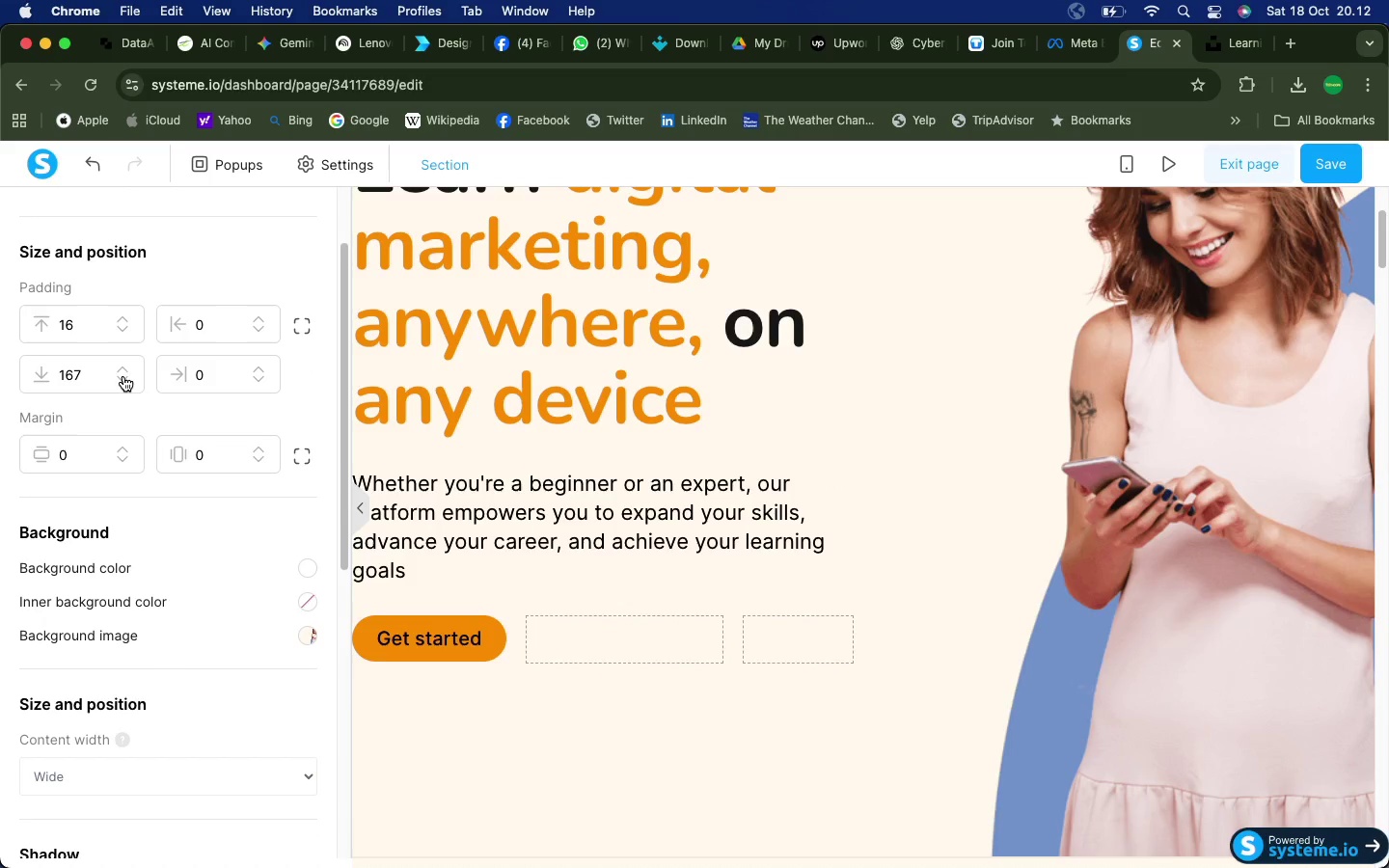 
double_click([123, 376])
 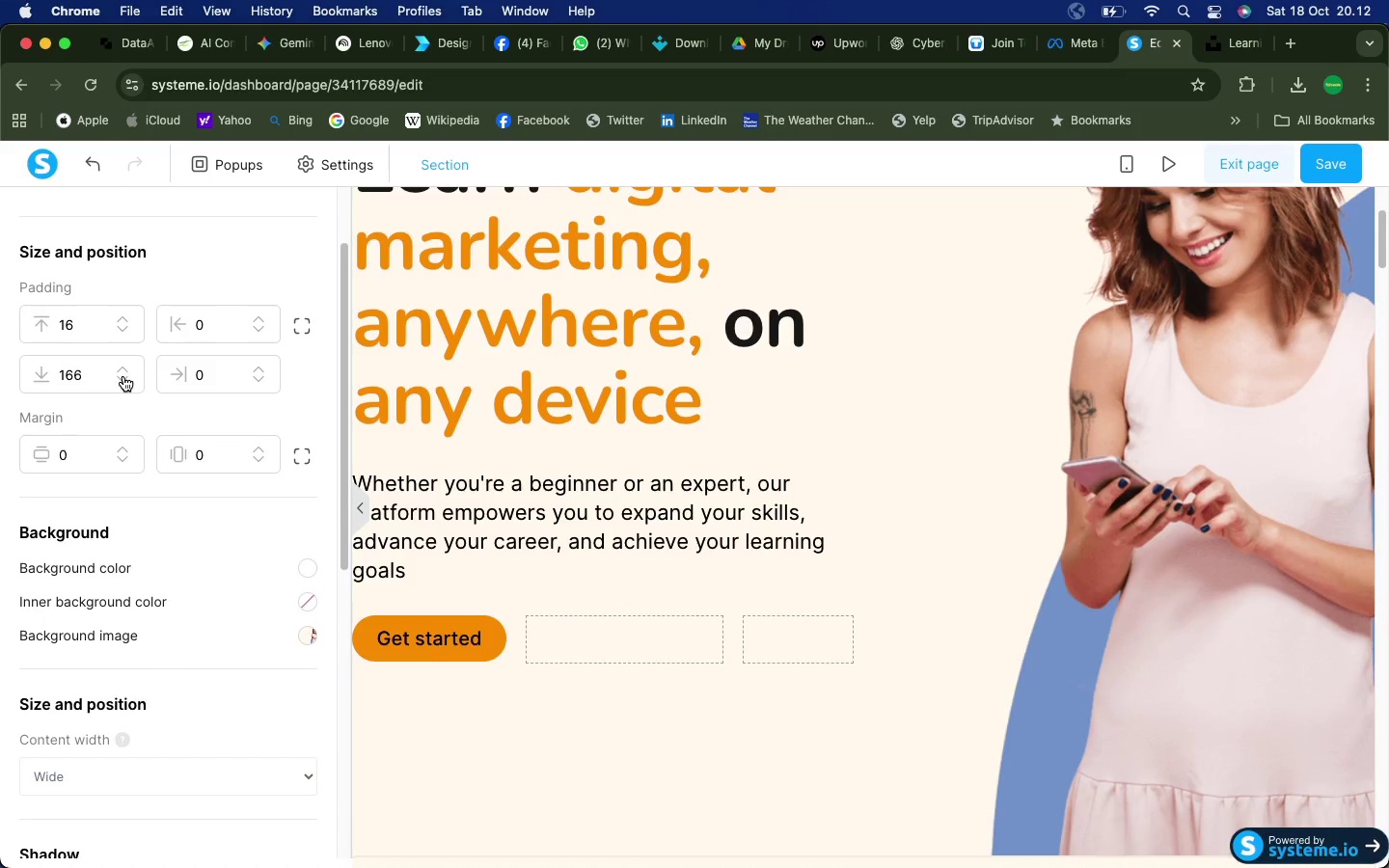 
triple_click([123, 376])
 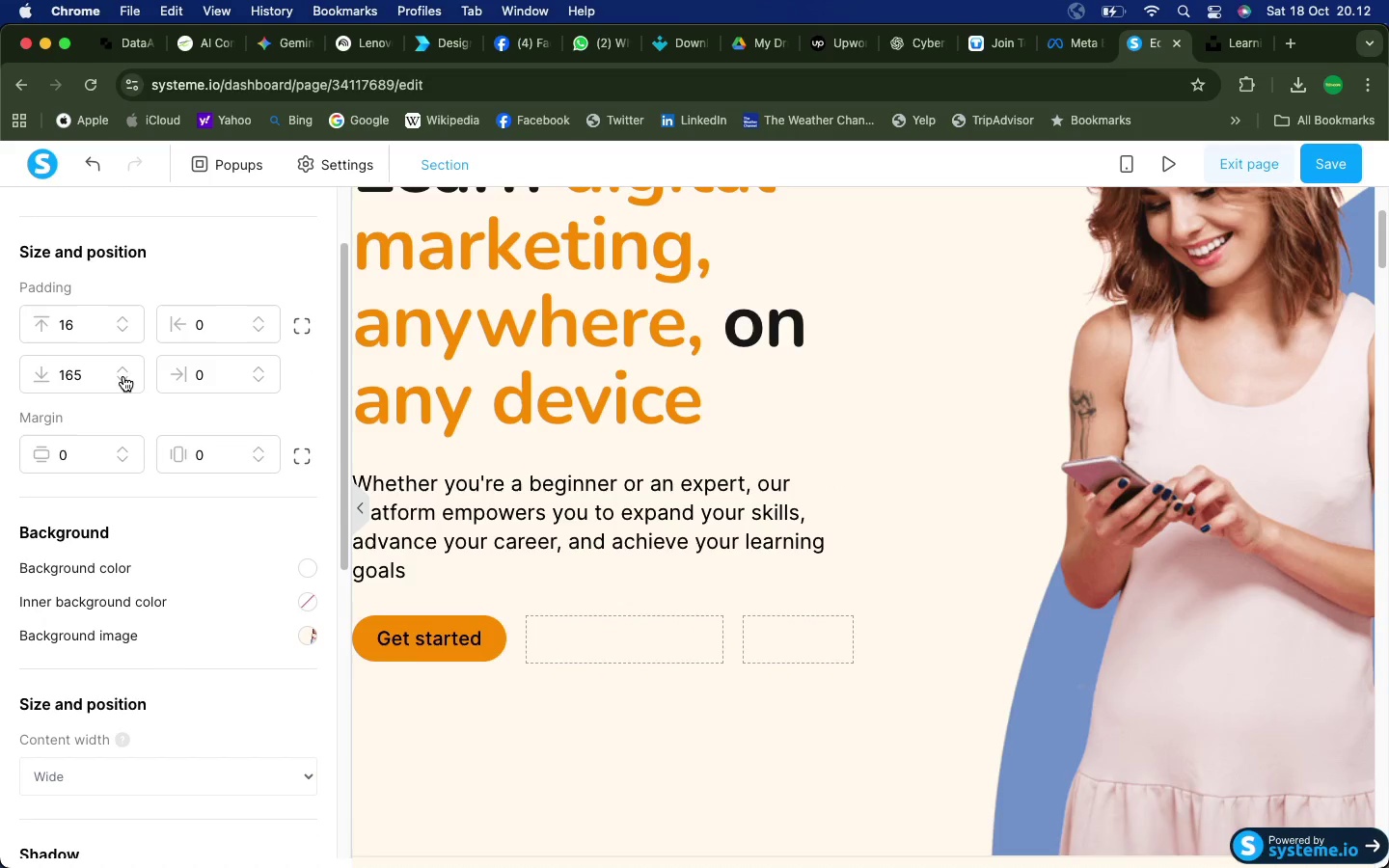 
triple_click([123, 376])
 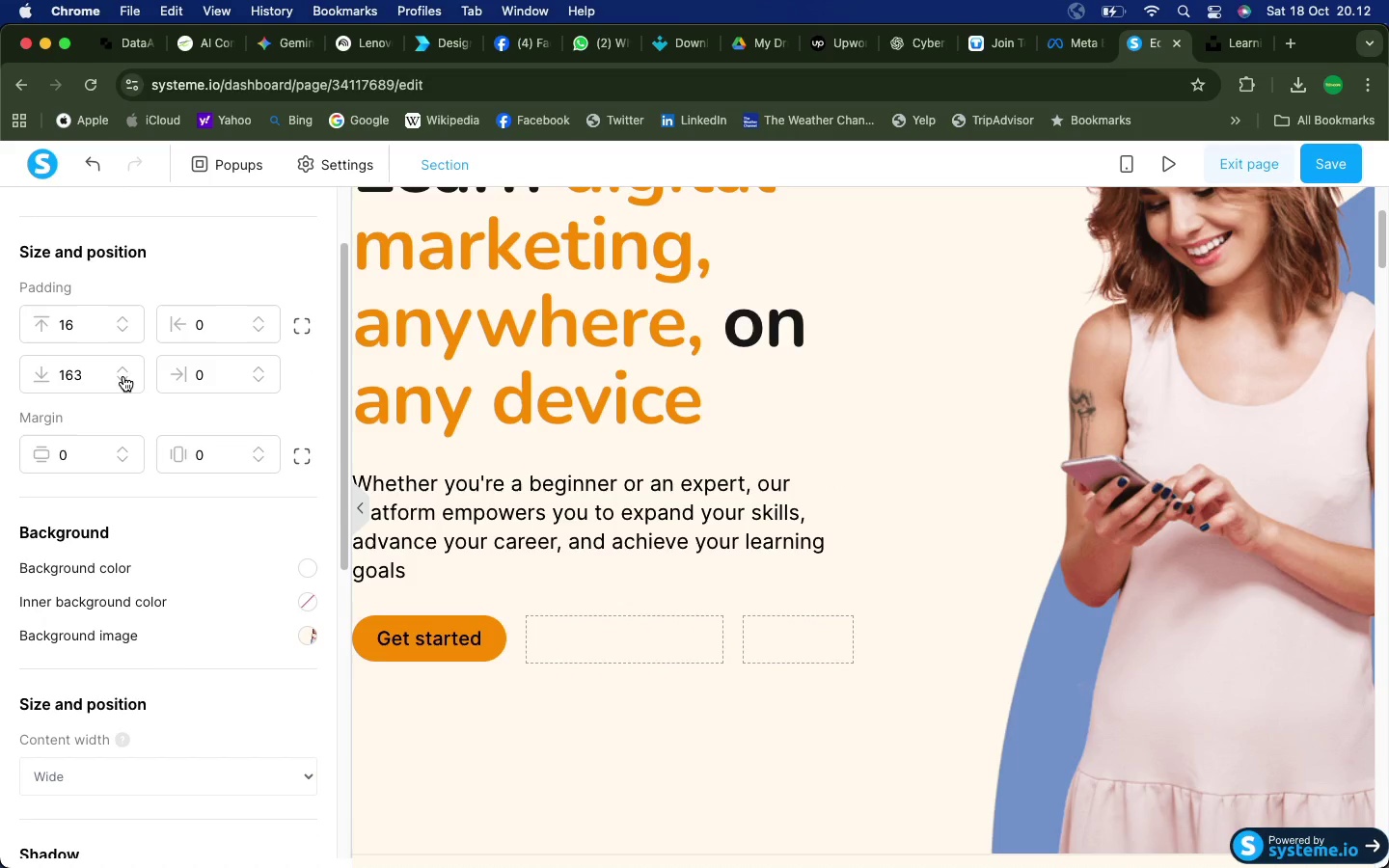 
triple_click([123, 376])
 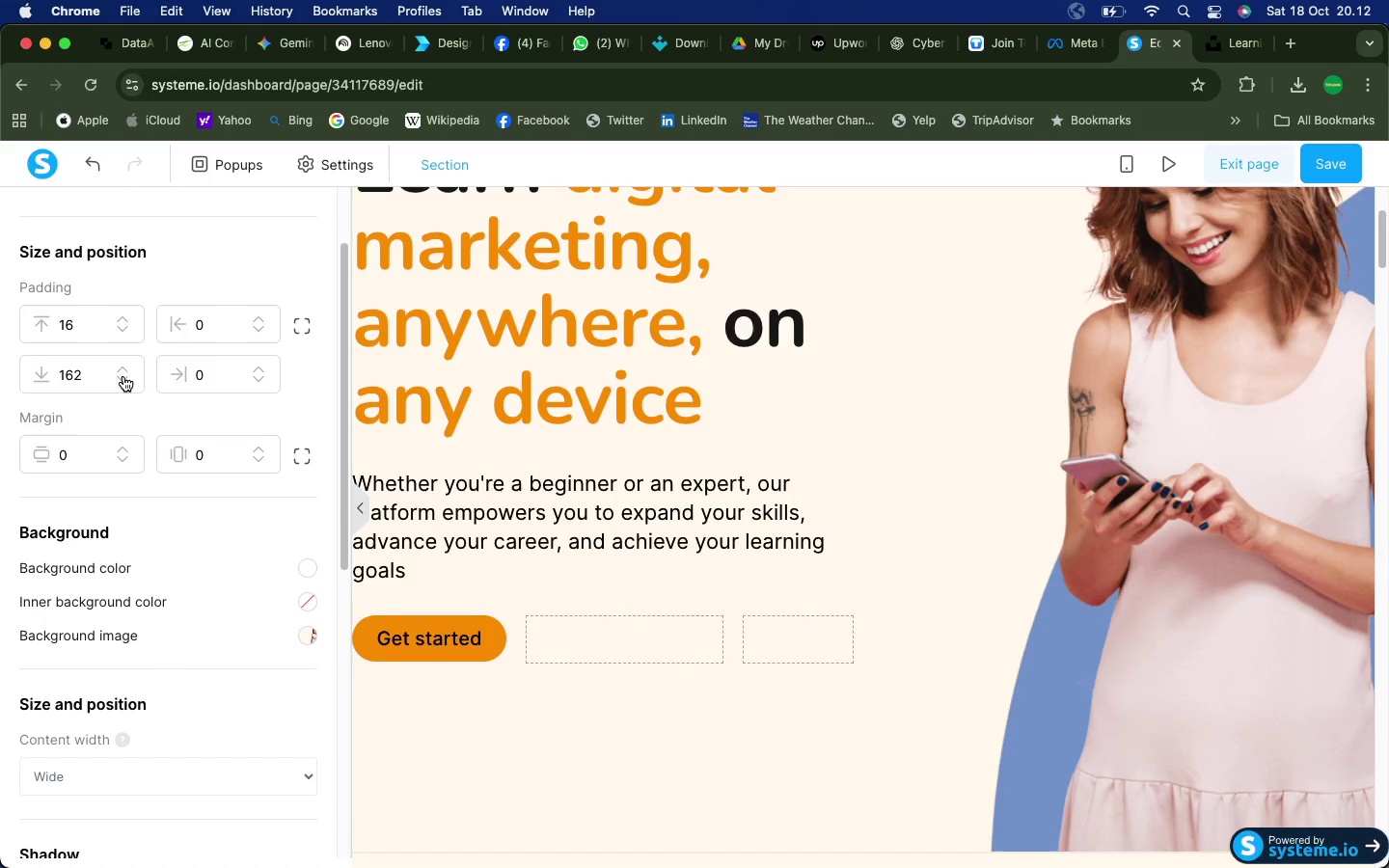 
triple_click([123, 376])
 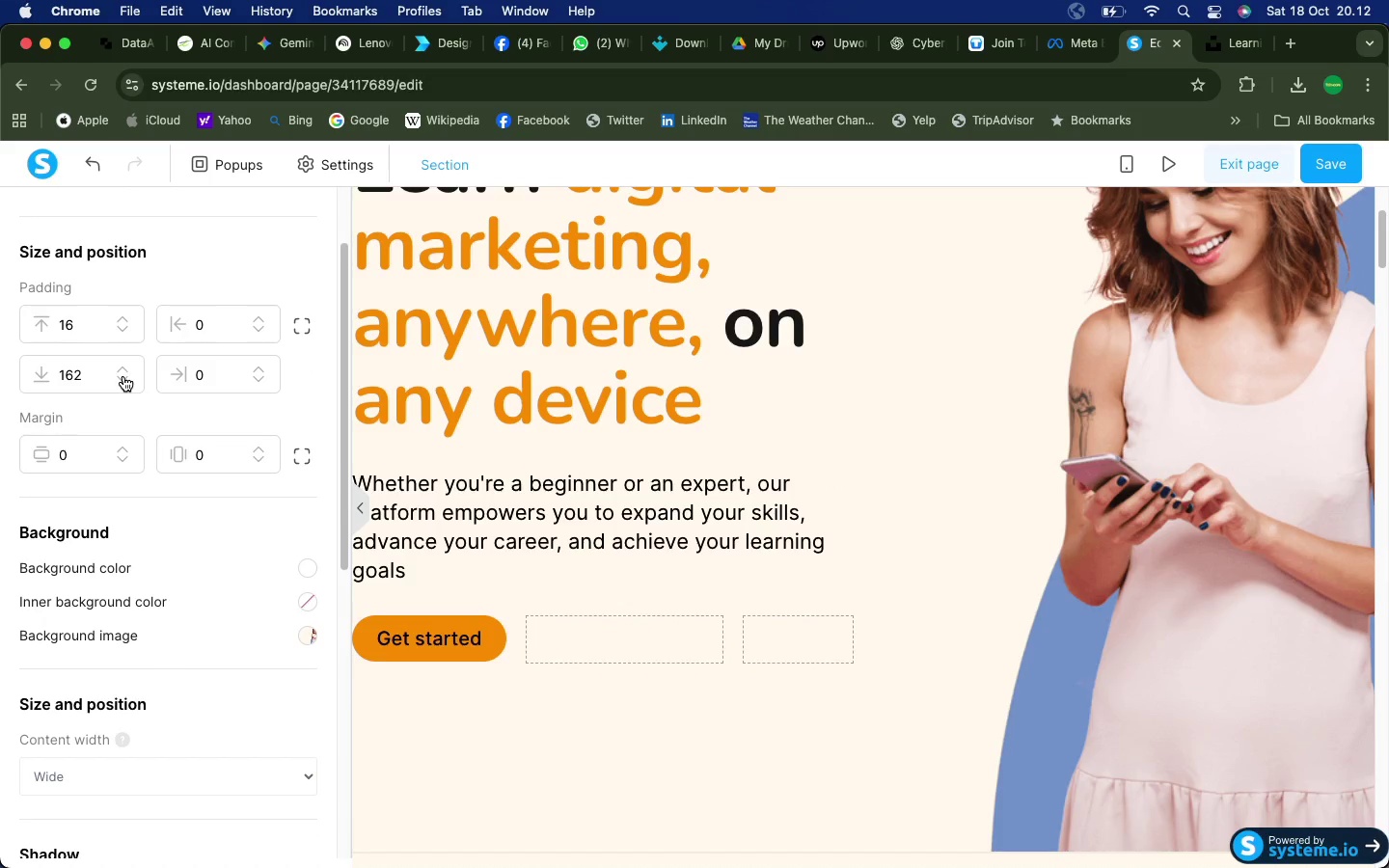 
triple_click([123, 376])
 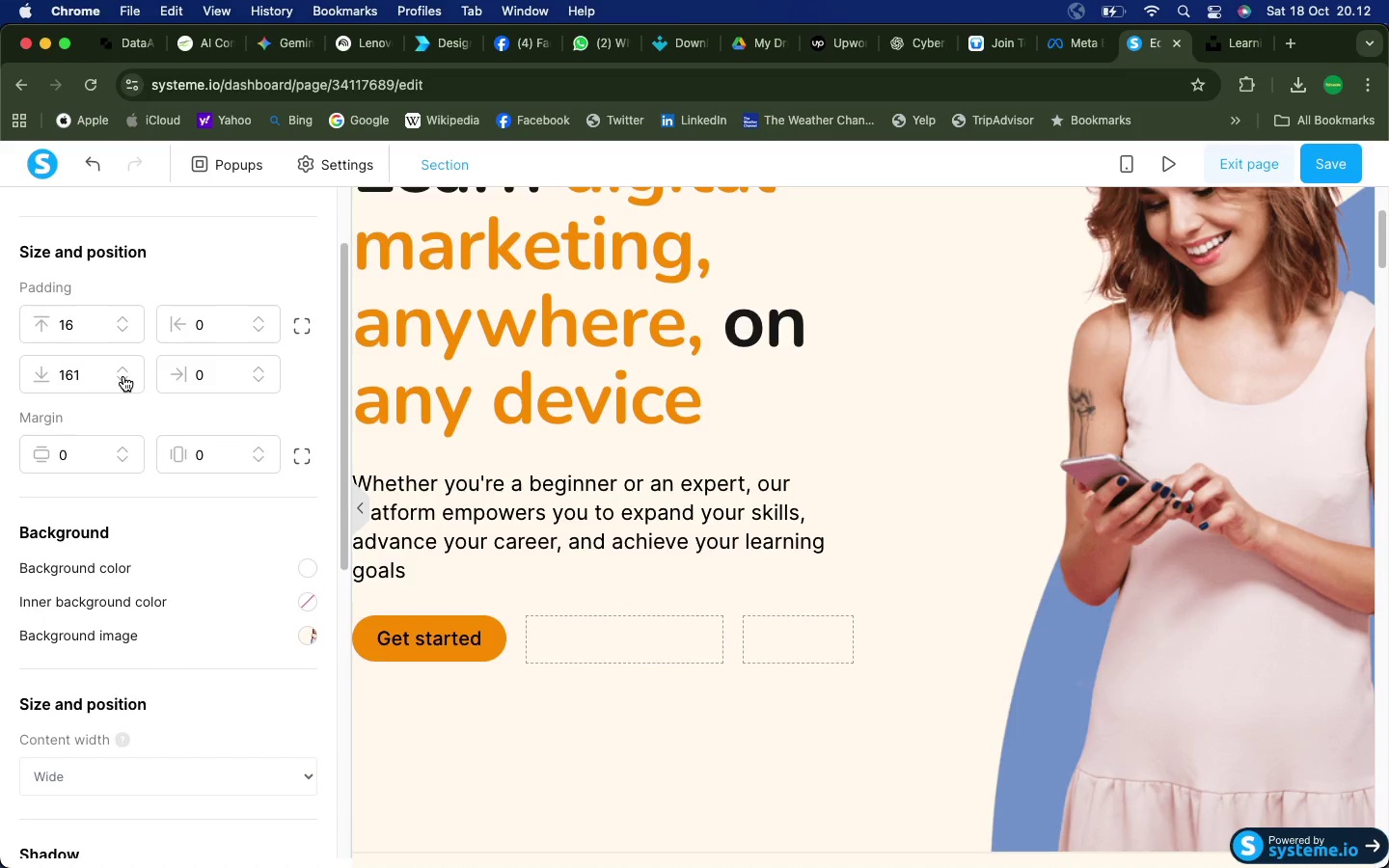 
triple_click([123, 376])
 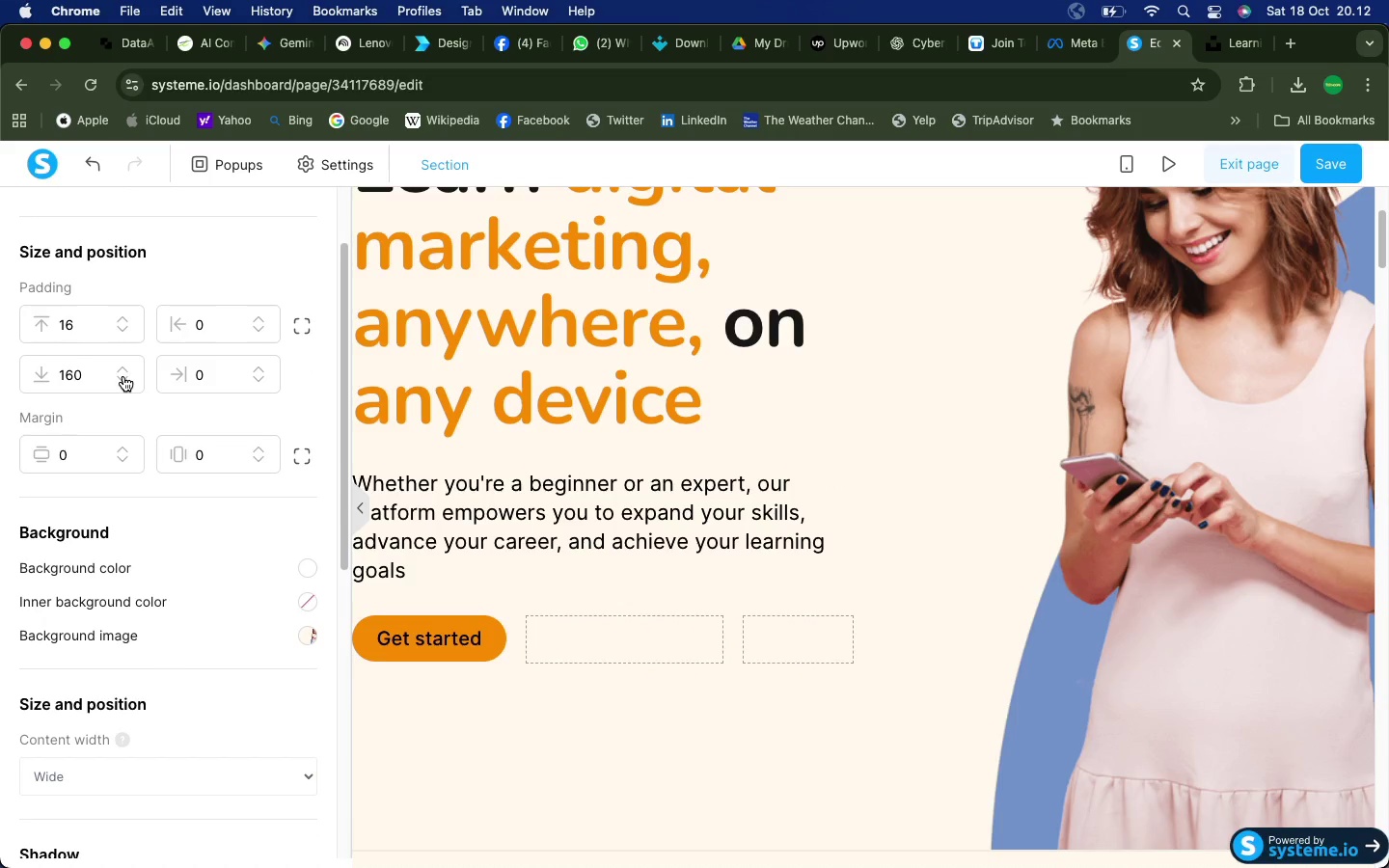 
triple_click([123, 376])
 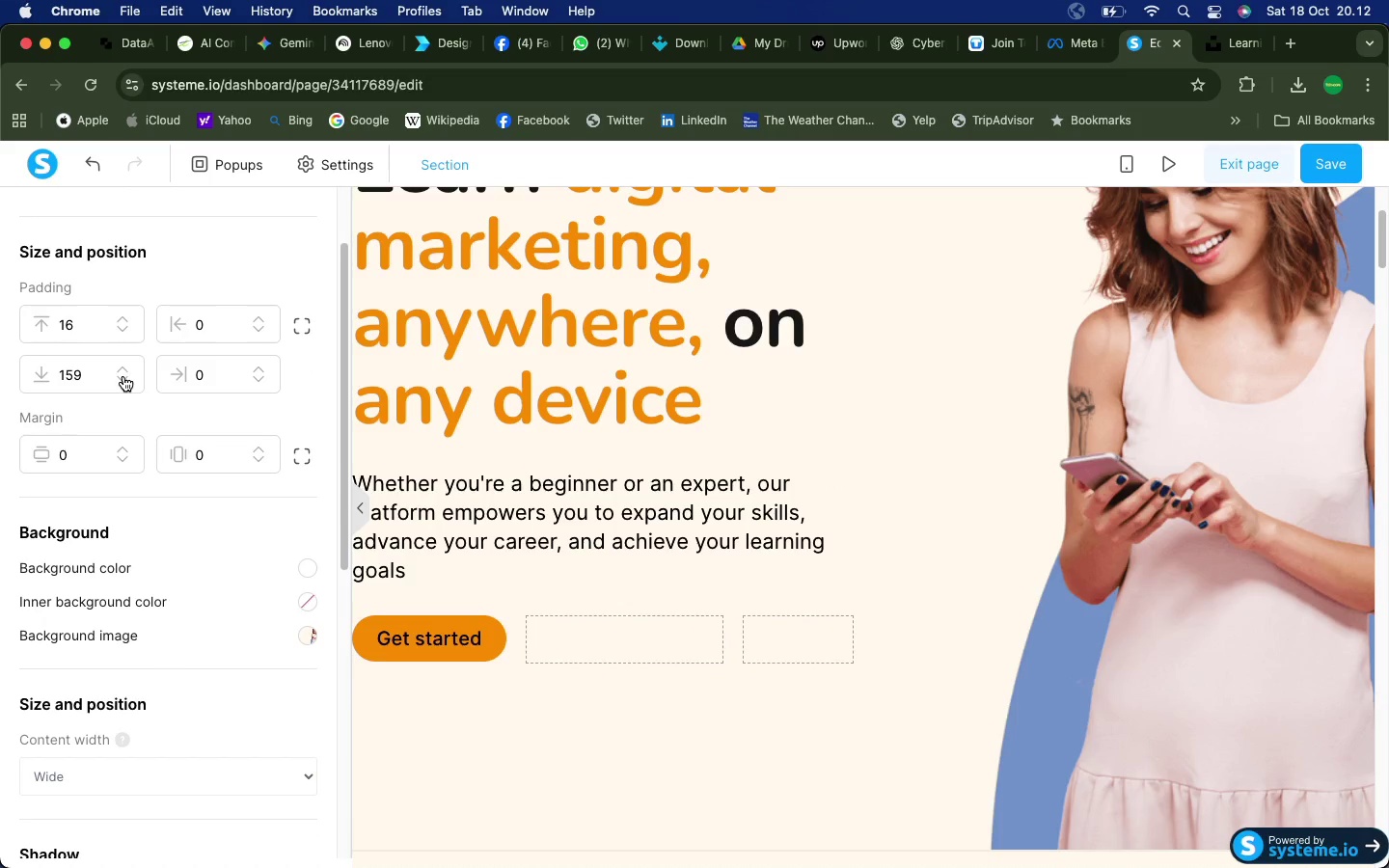 
triple_click([123, 376])
 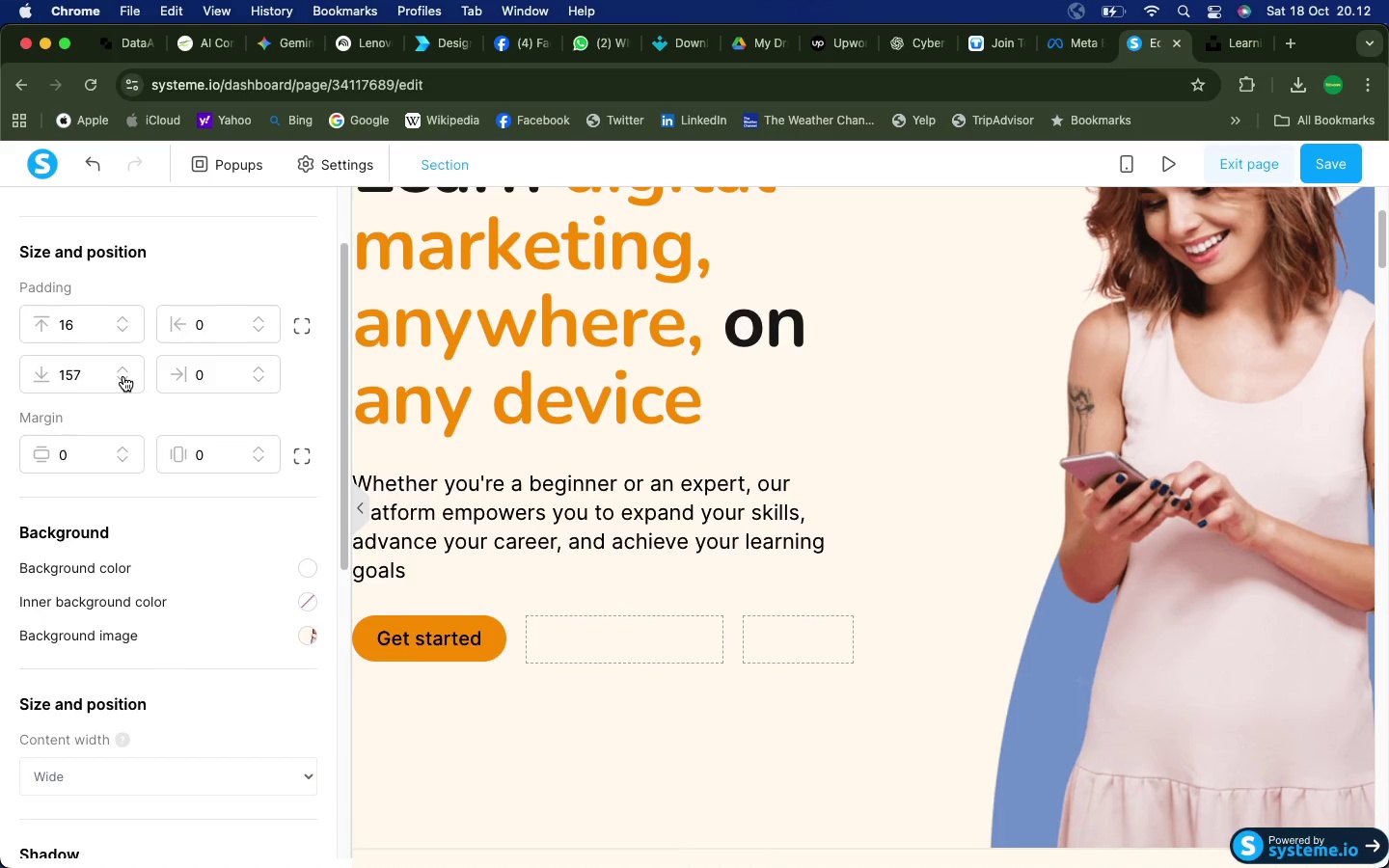 
triple_click([123, 376])
 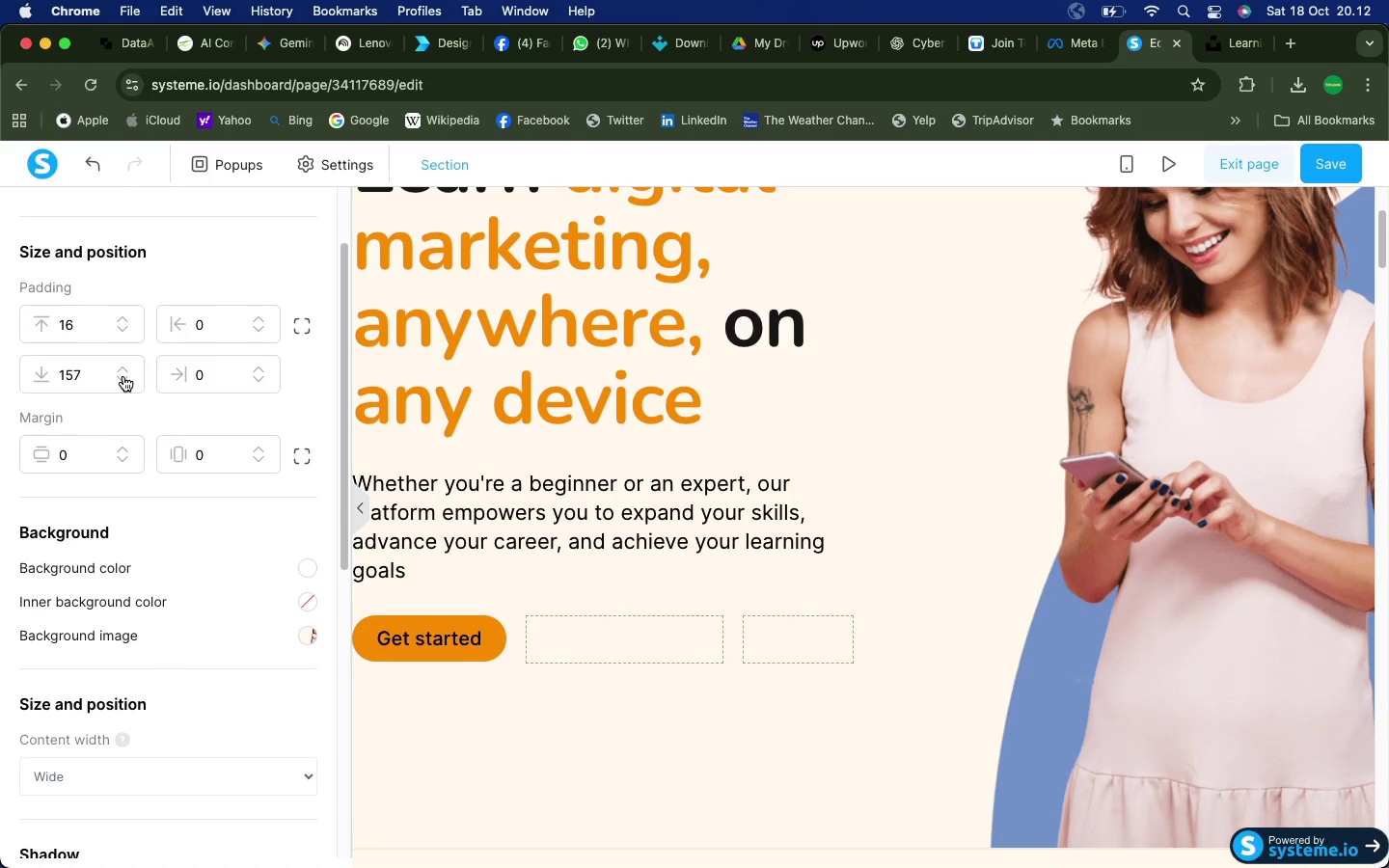 
triple_click([123, 376])
 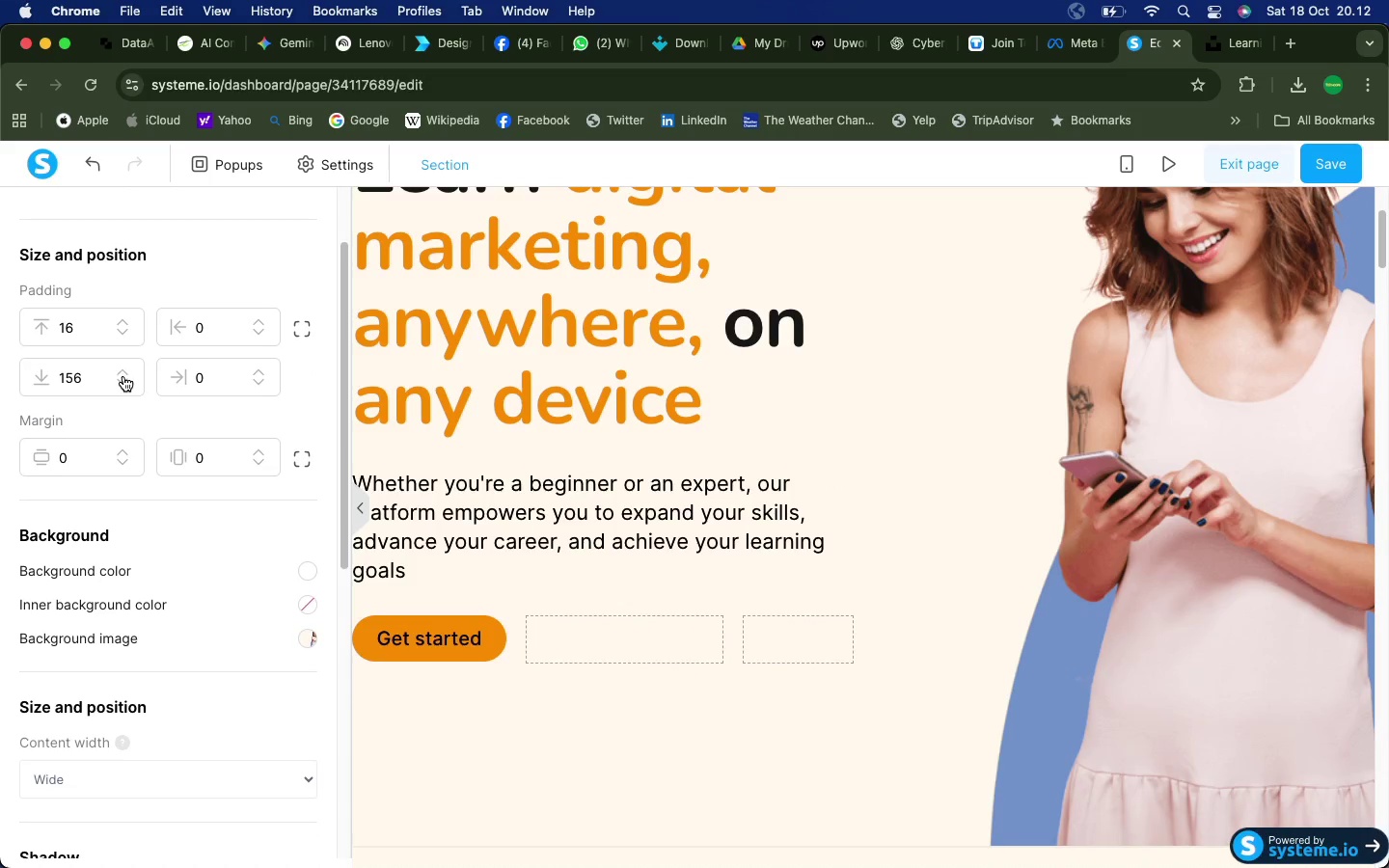 
left_click([123, 376])
 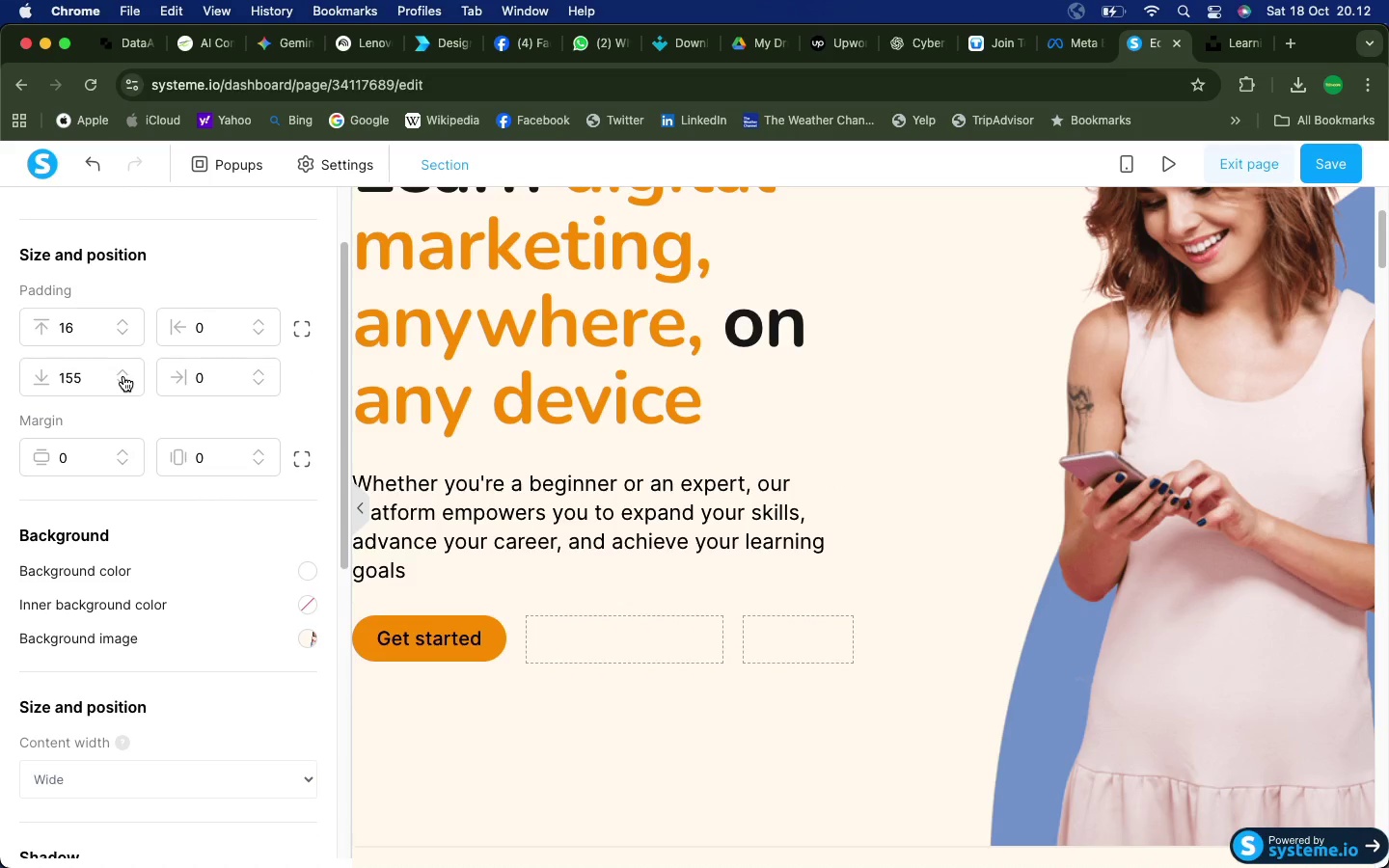 
left_click([123, 376])
 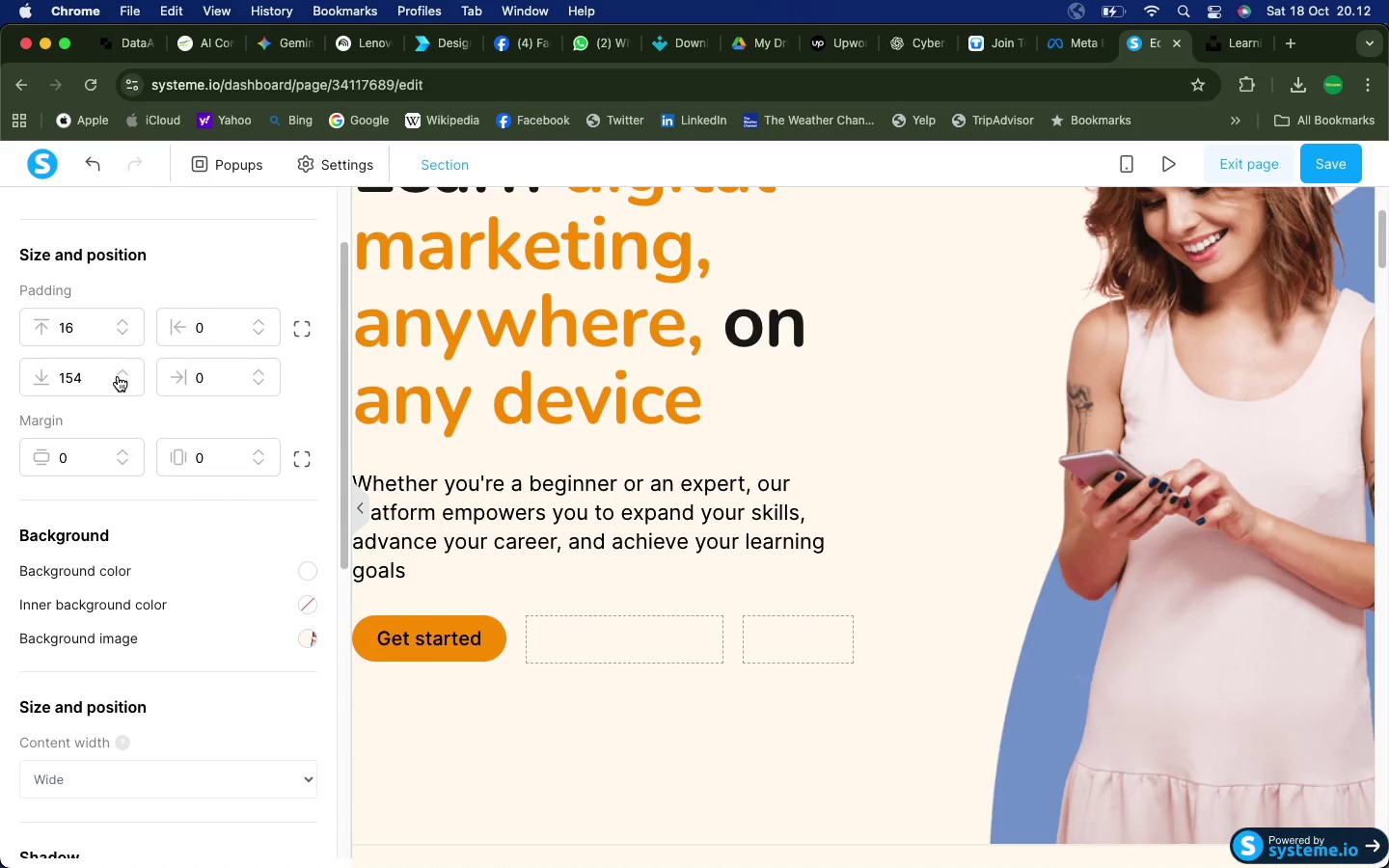 
left_click_drag(start_coordinate=[85, 377], to_coordinate=[60, 378])
 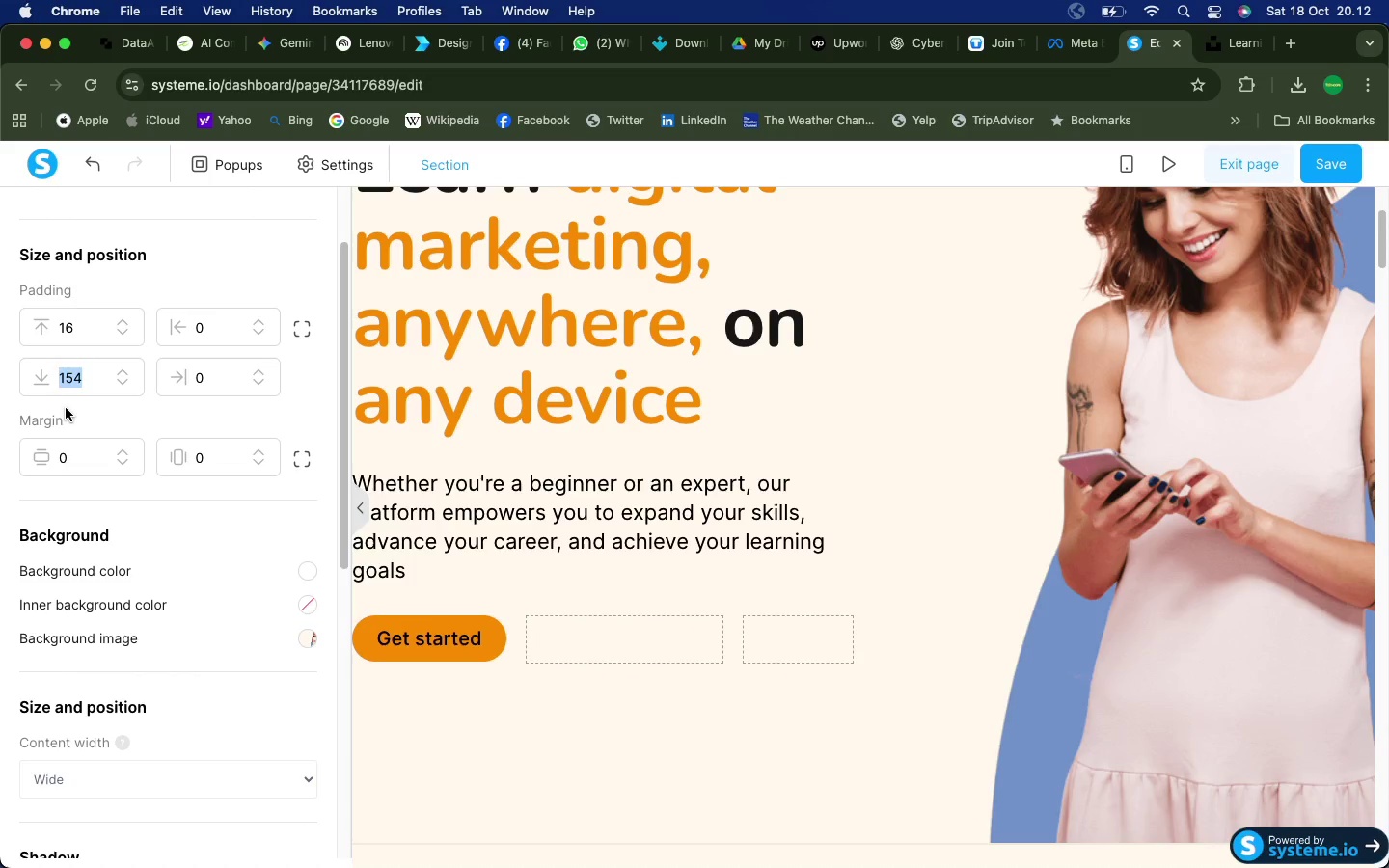 
left_click([66, 408])
 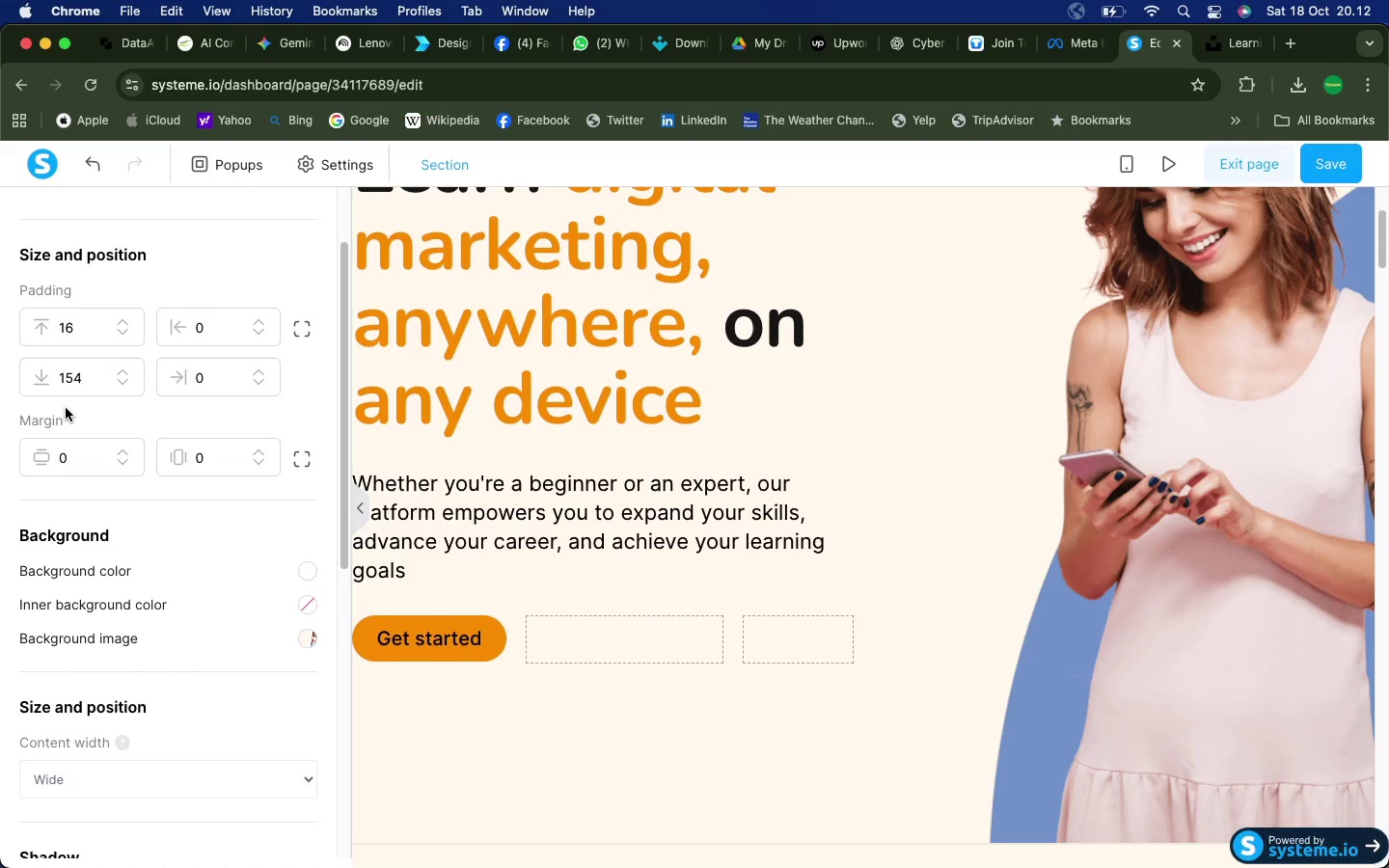 
type(100)
 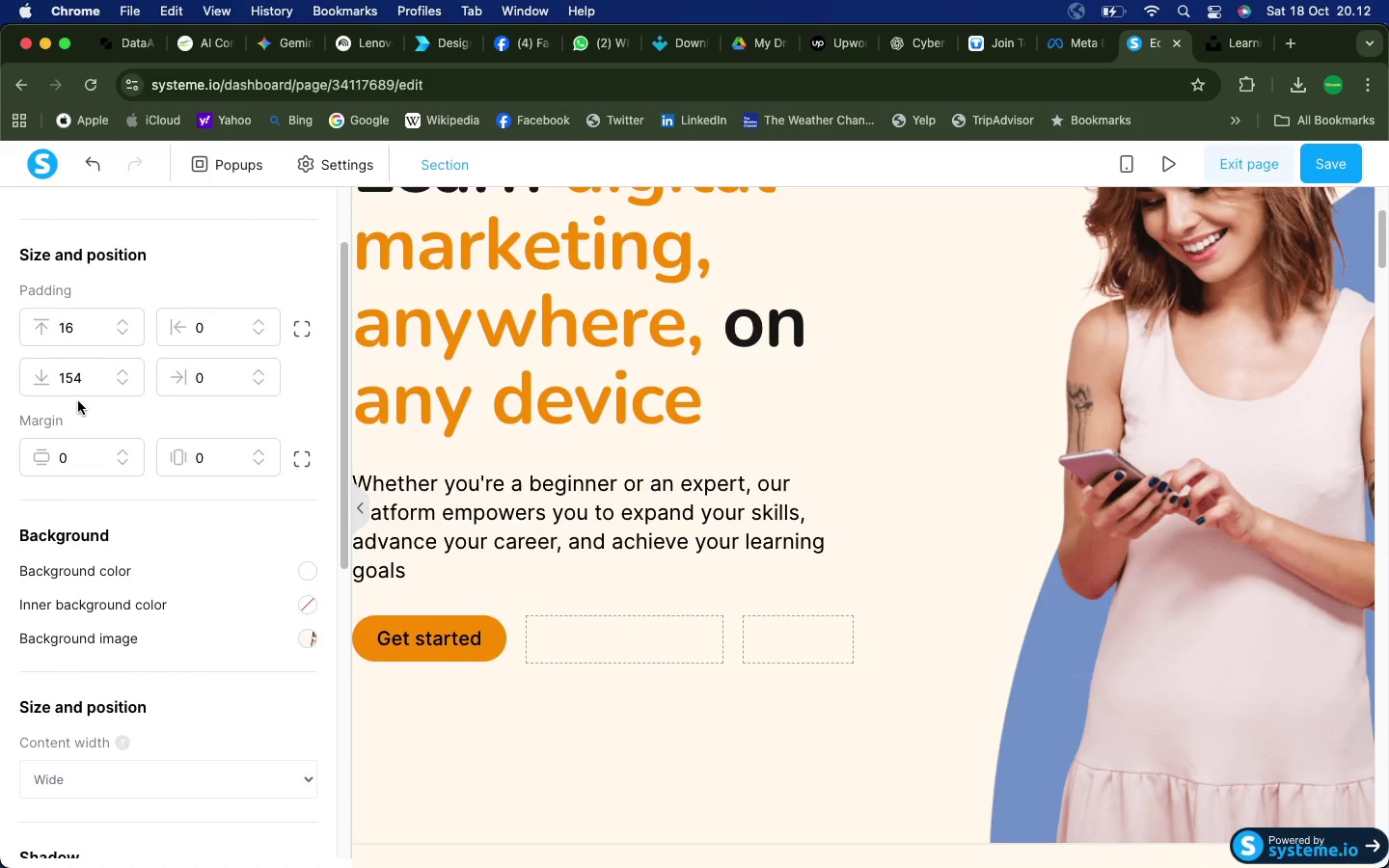 
left_click([88, 382])
 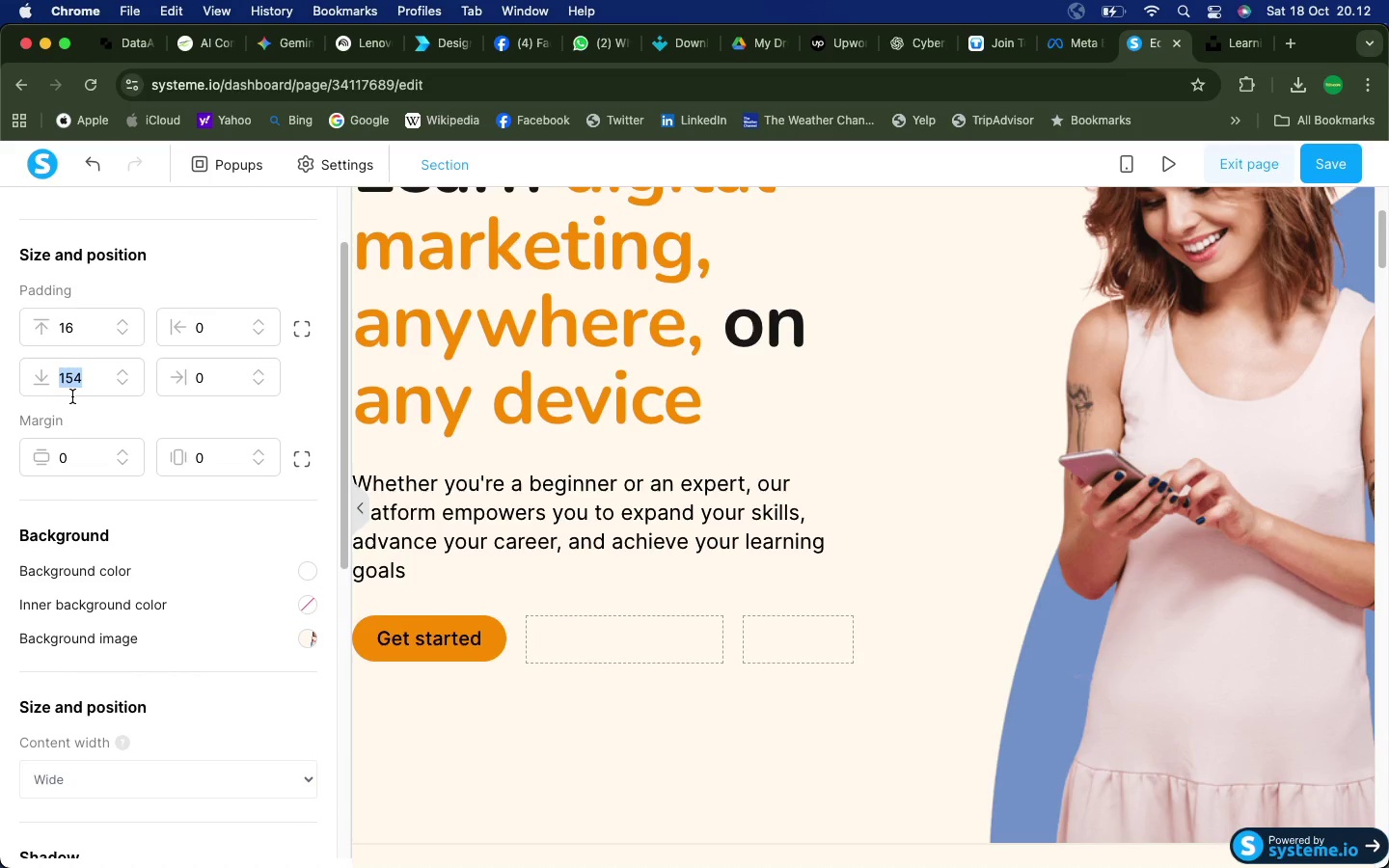 
left_click_drag(start_coordinate=[88, 382], to_coordinate=[78, 381])
 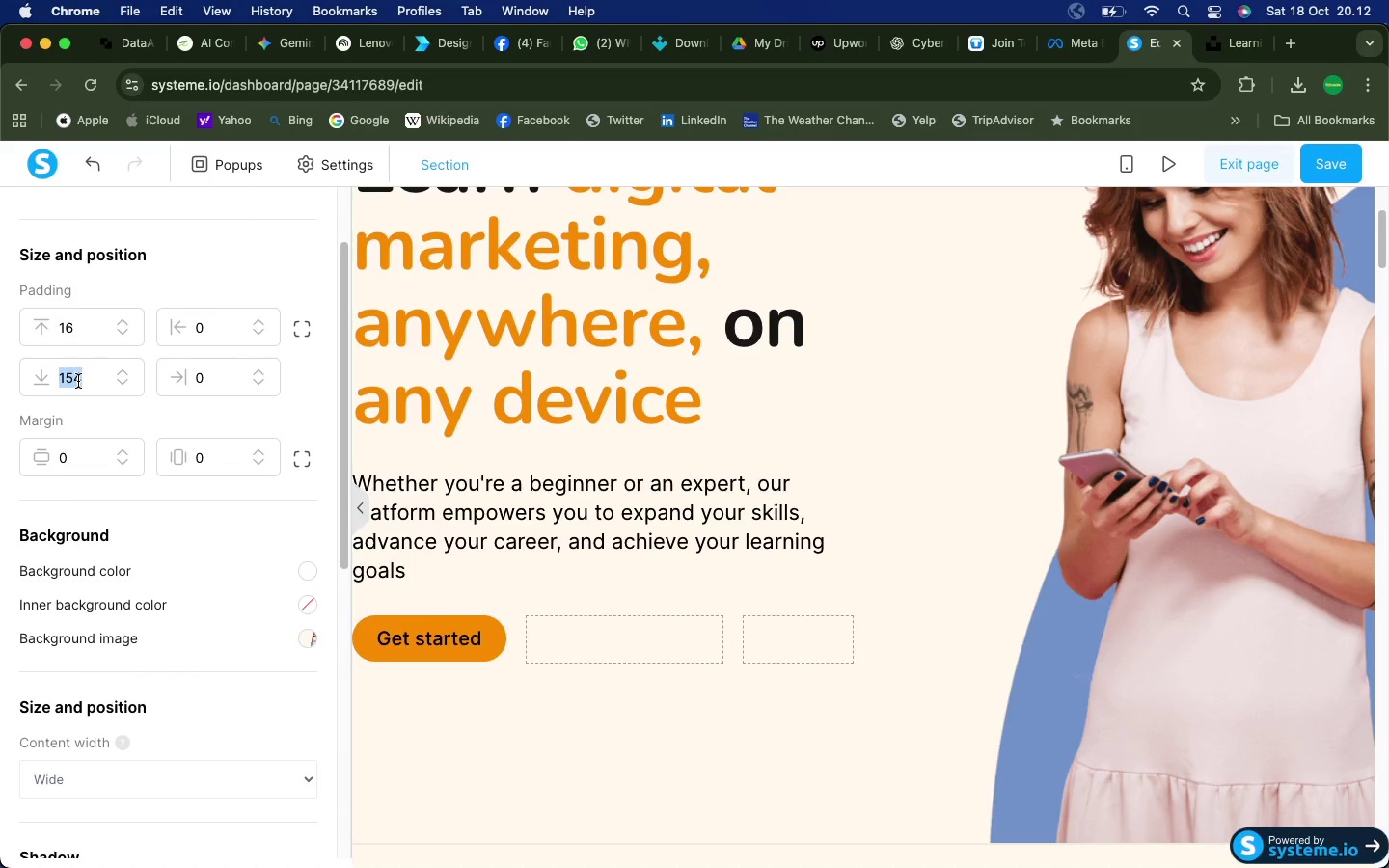 
type(100)
 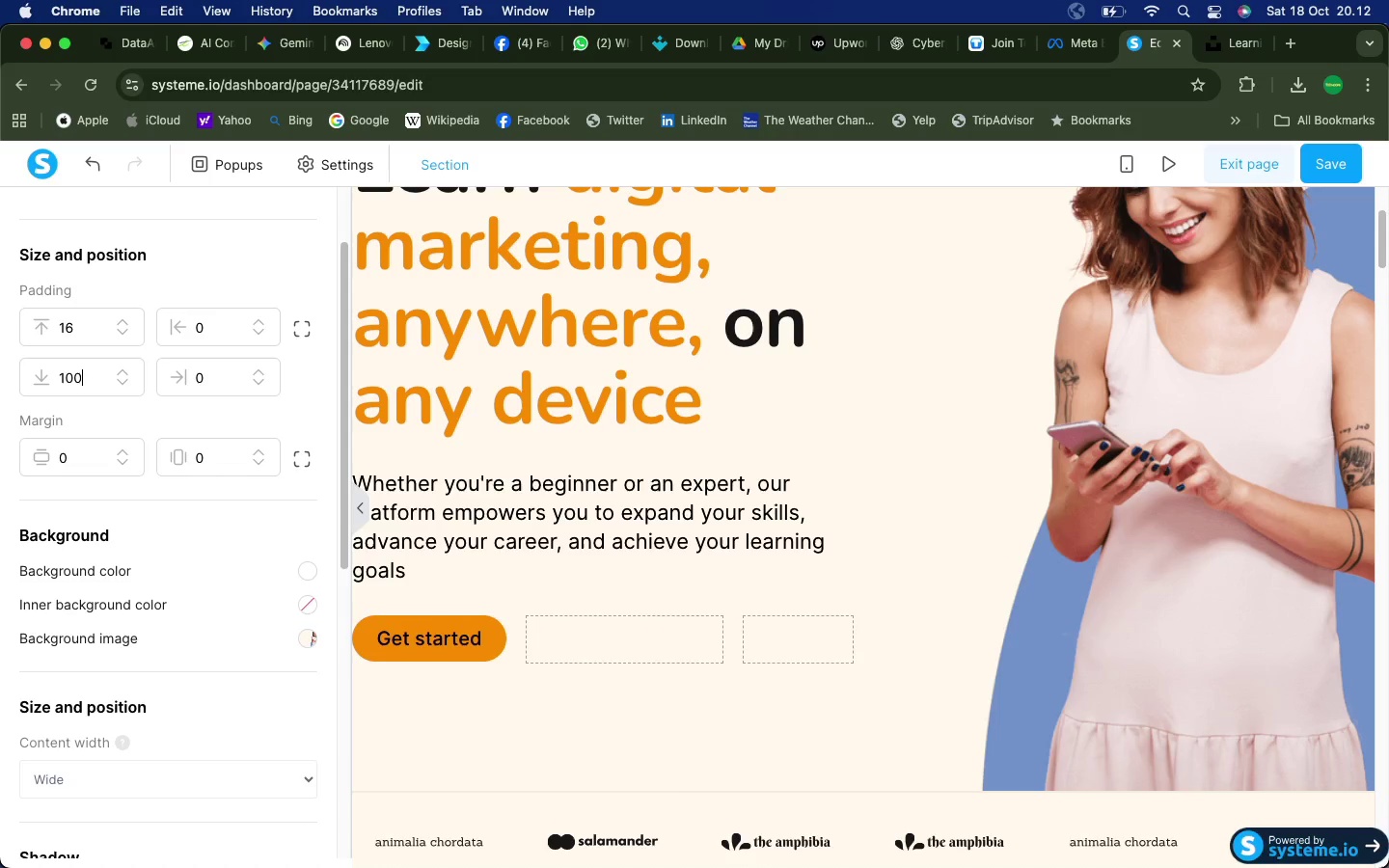 
left_click_drag(start_coordinate=[97, 378], to_coordinate=[62, 382])
 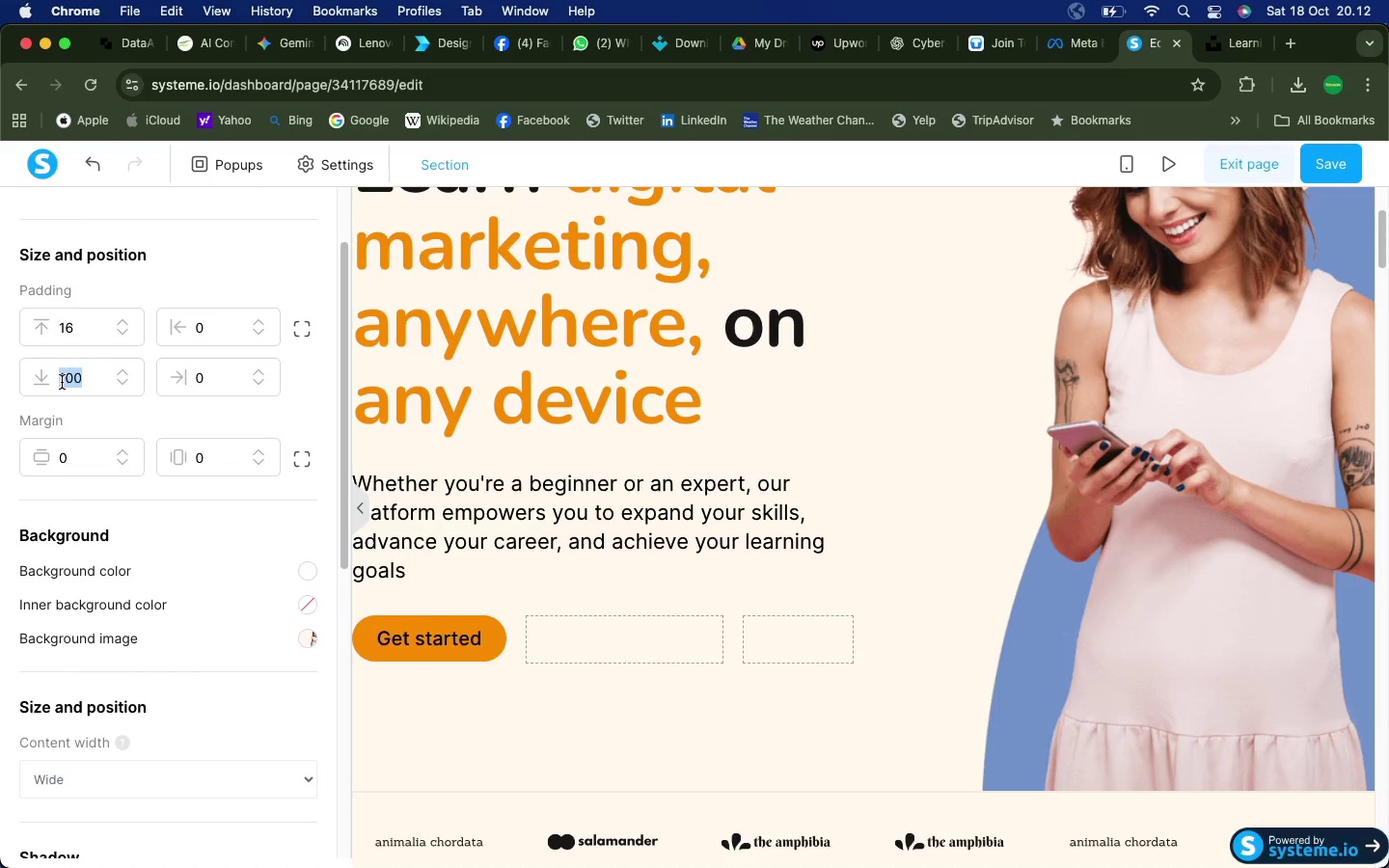 
type(70)
 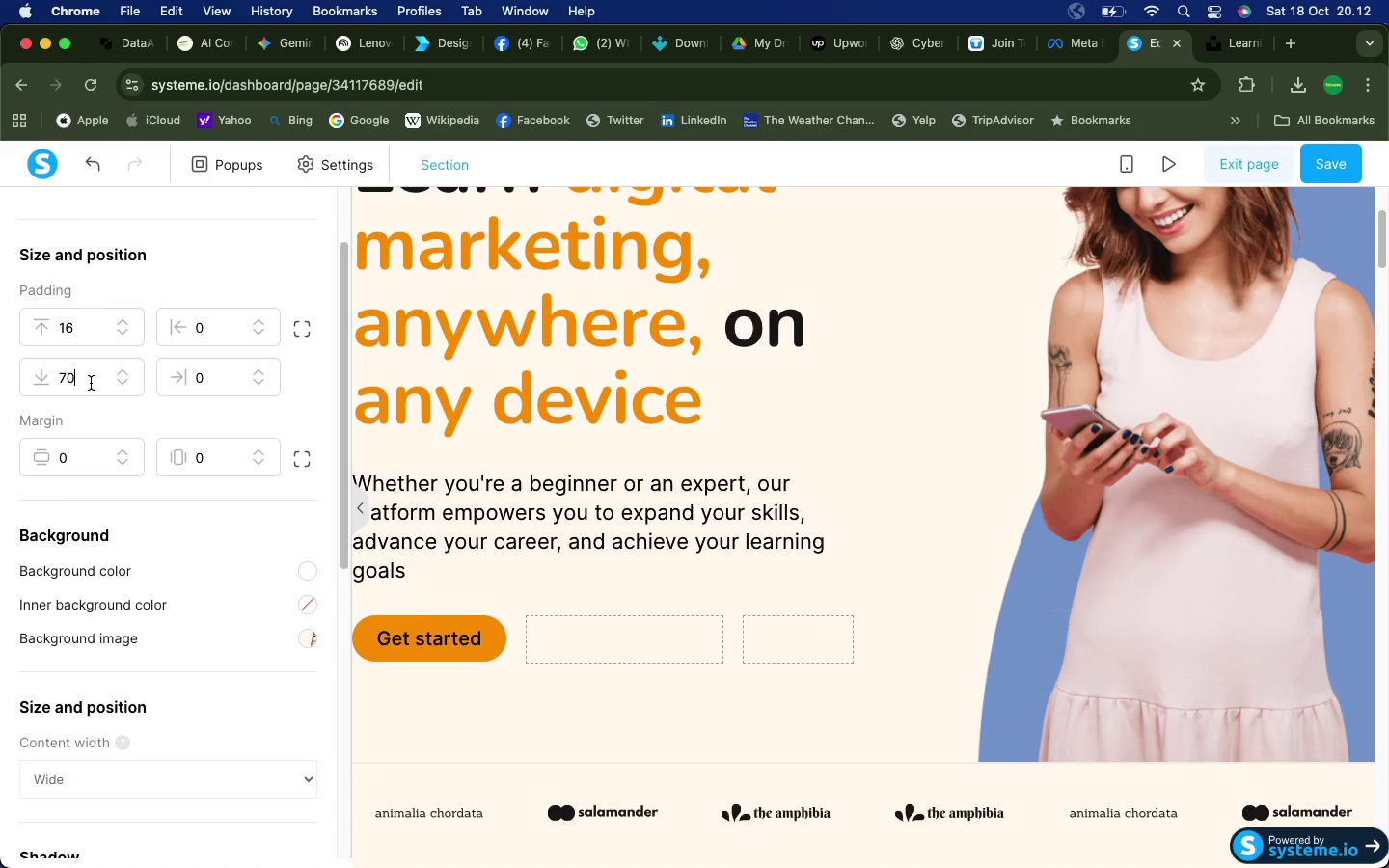 
scroll: coordinate [899, 665], scroll_direction: up, amount: 19.0
 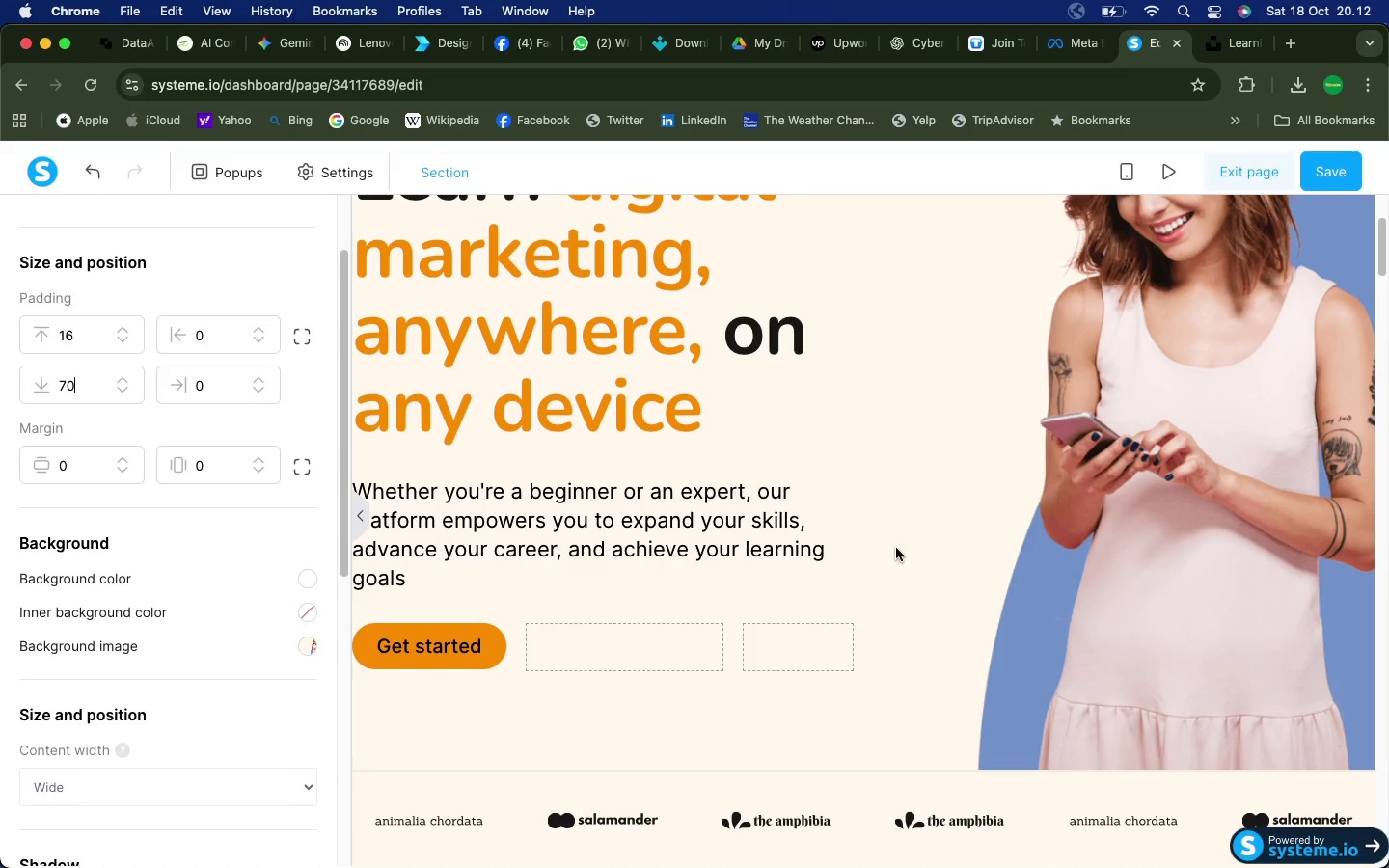 
left_click([909, 503])
 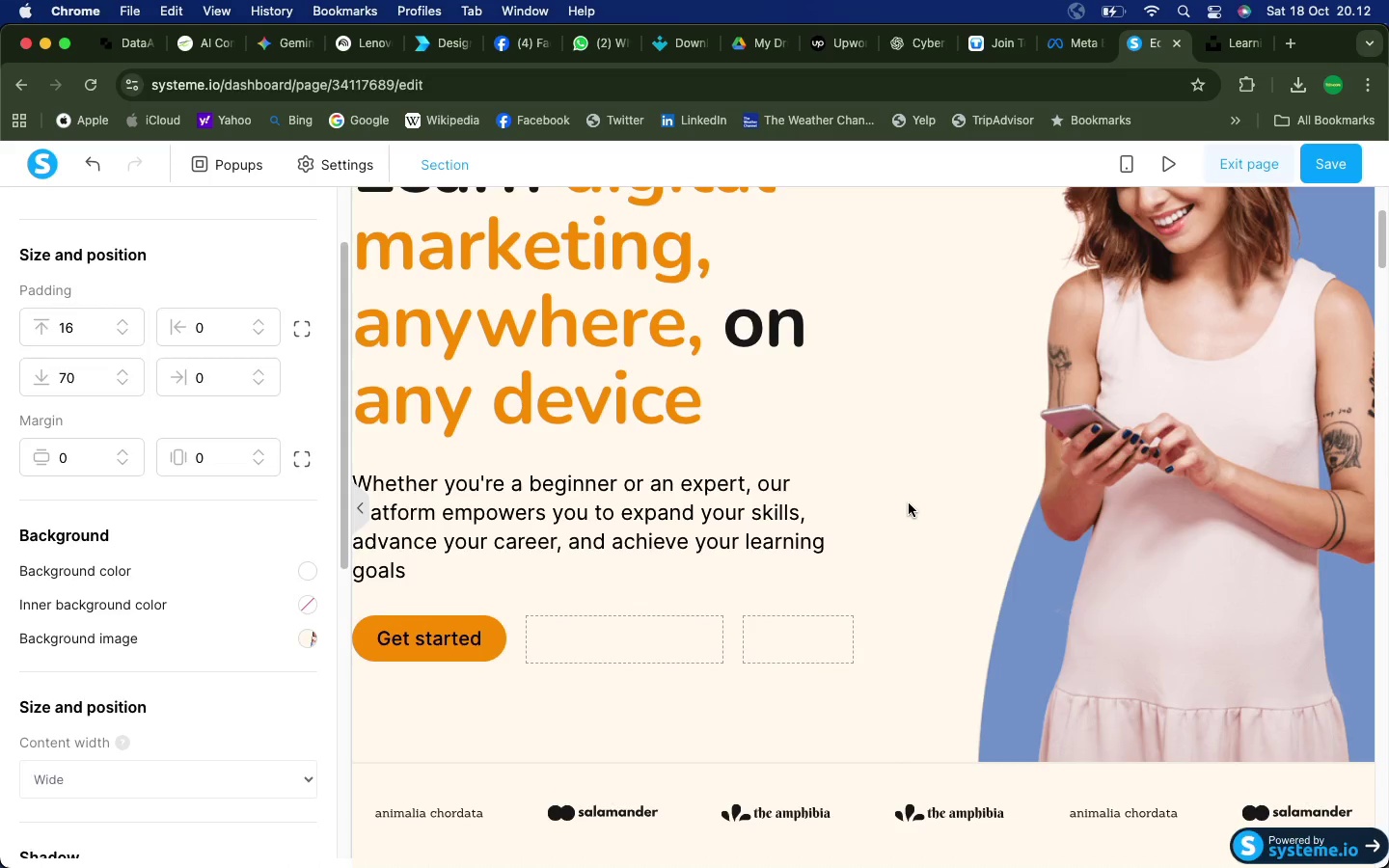 
scroll: coordinate [700, 556], scroll_direction: down, amount: 23.0
 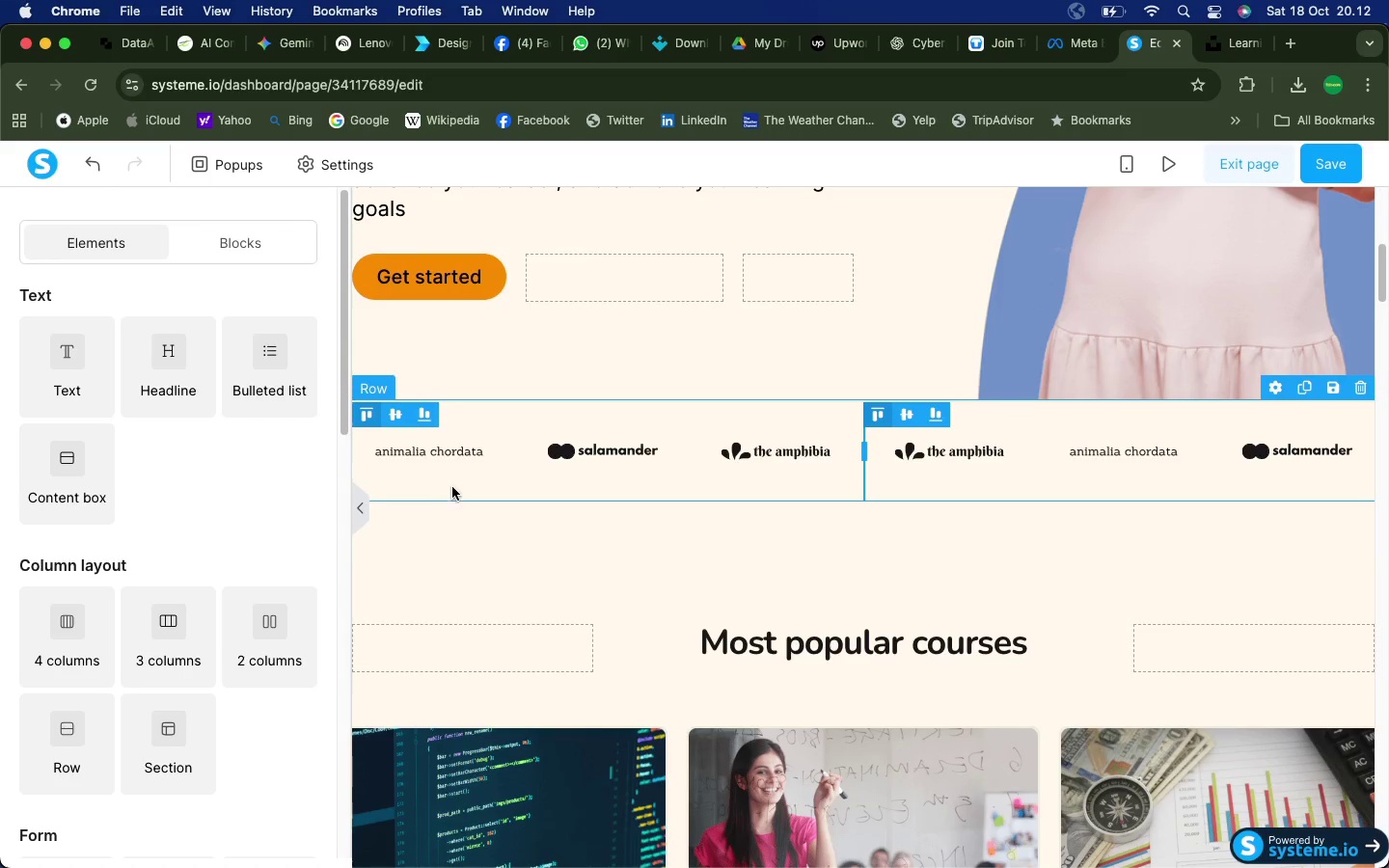 
wait(5.4)
 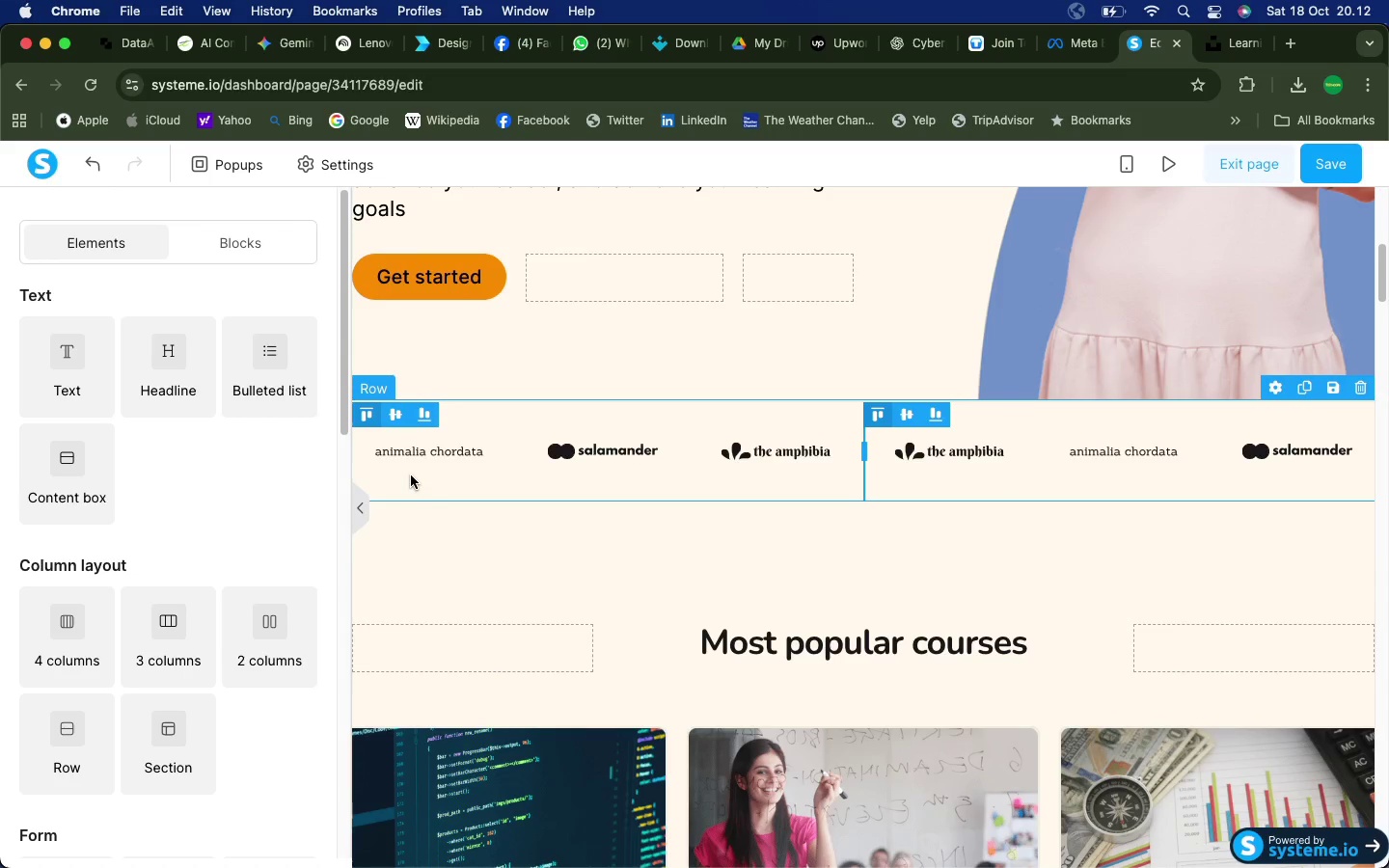 
left_click([362, 513])
 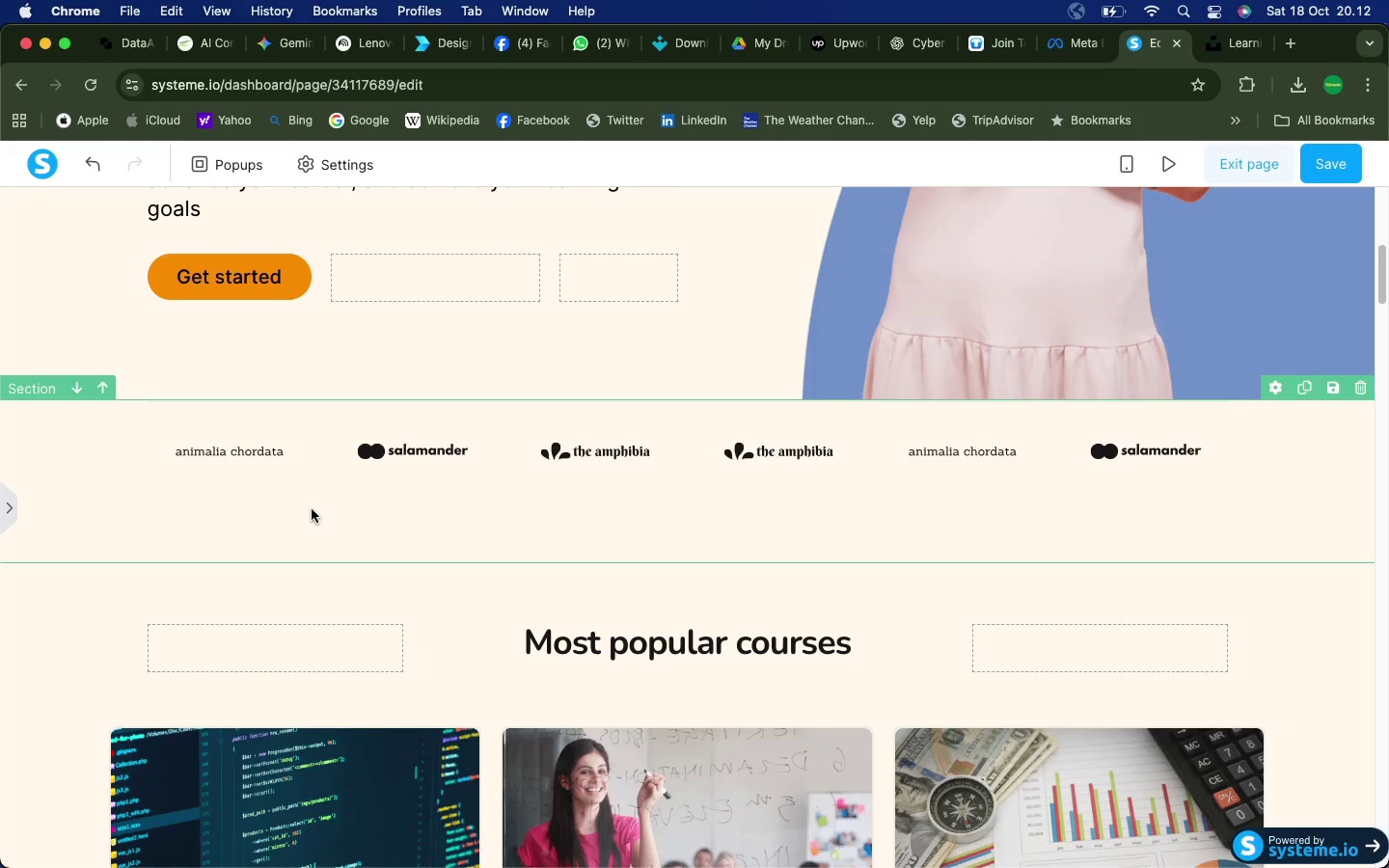 
wait(6.37)
 